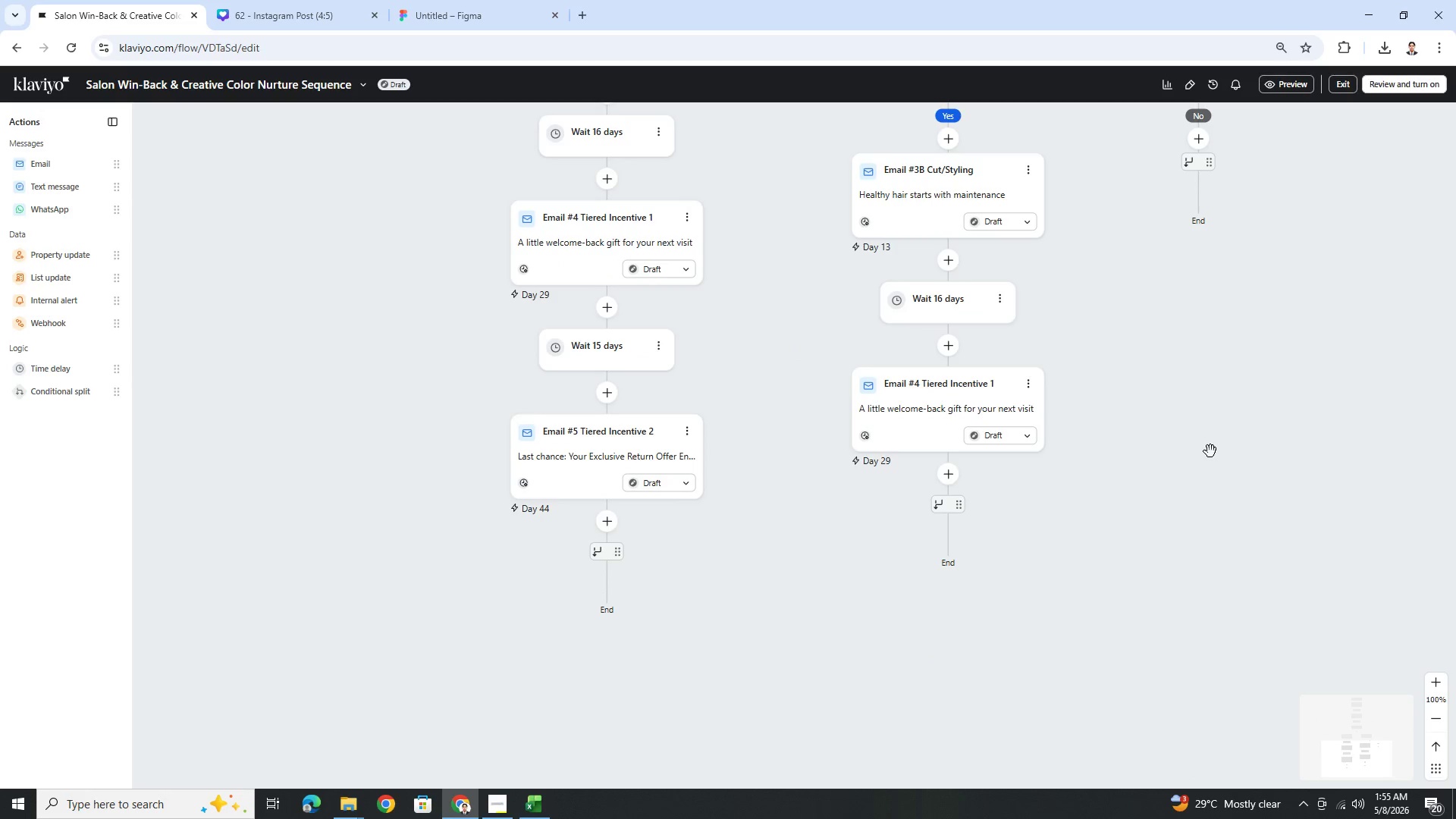 
left_click_drag(start_coordinate=[1210, 451], to_coordinate=[995, 515])
 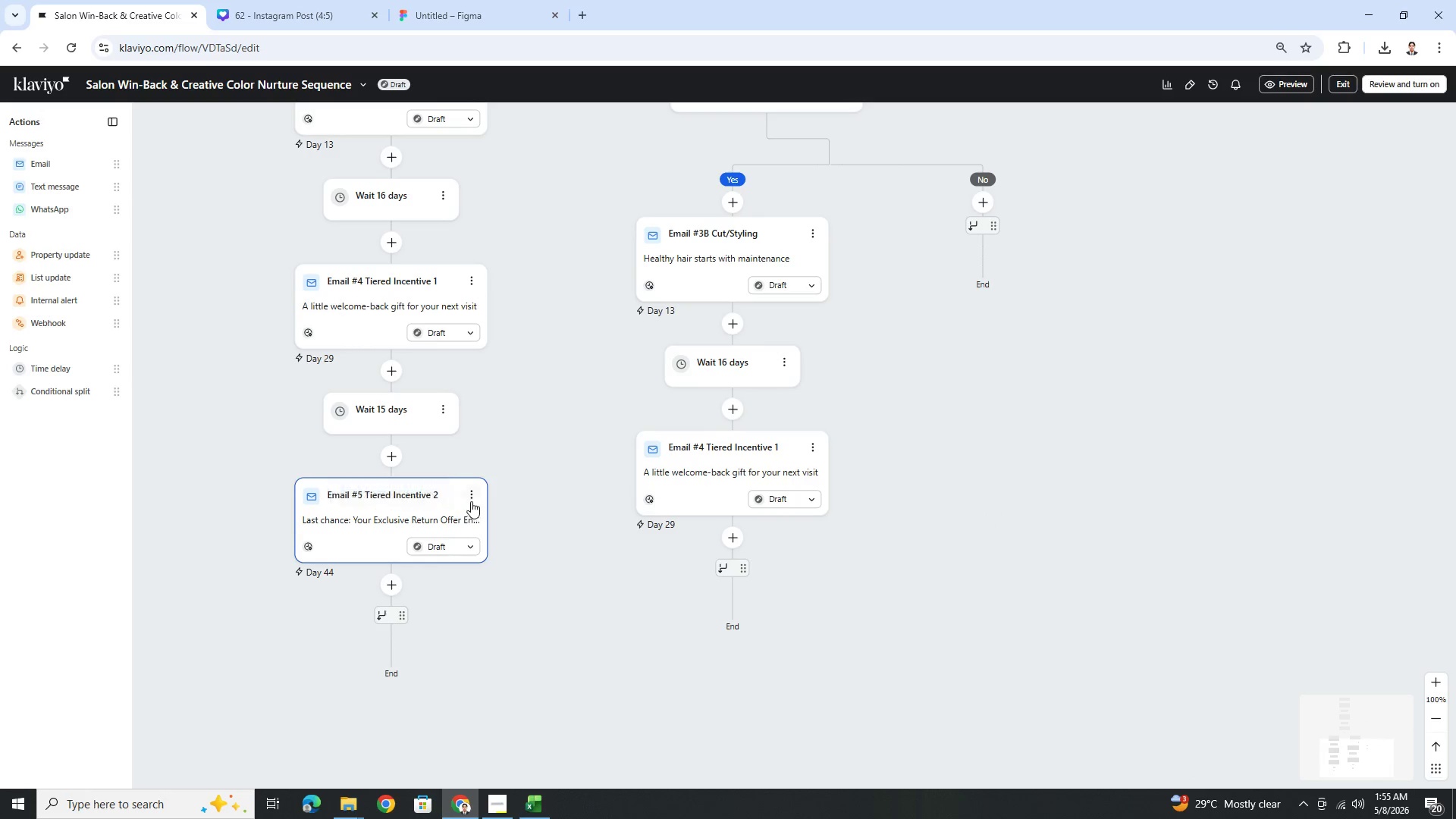 
left_click([469, 500])
 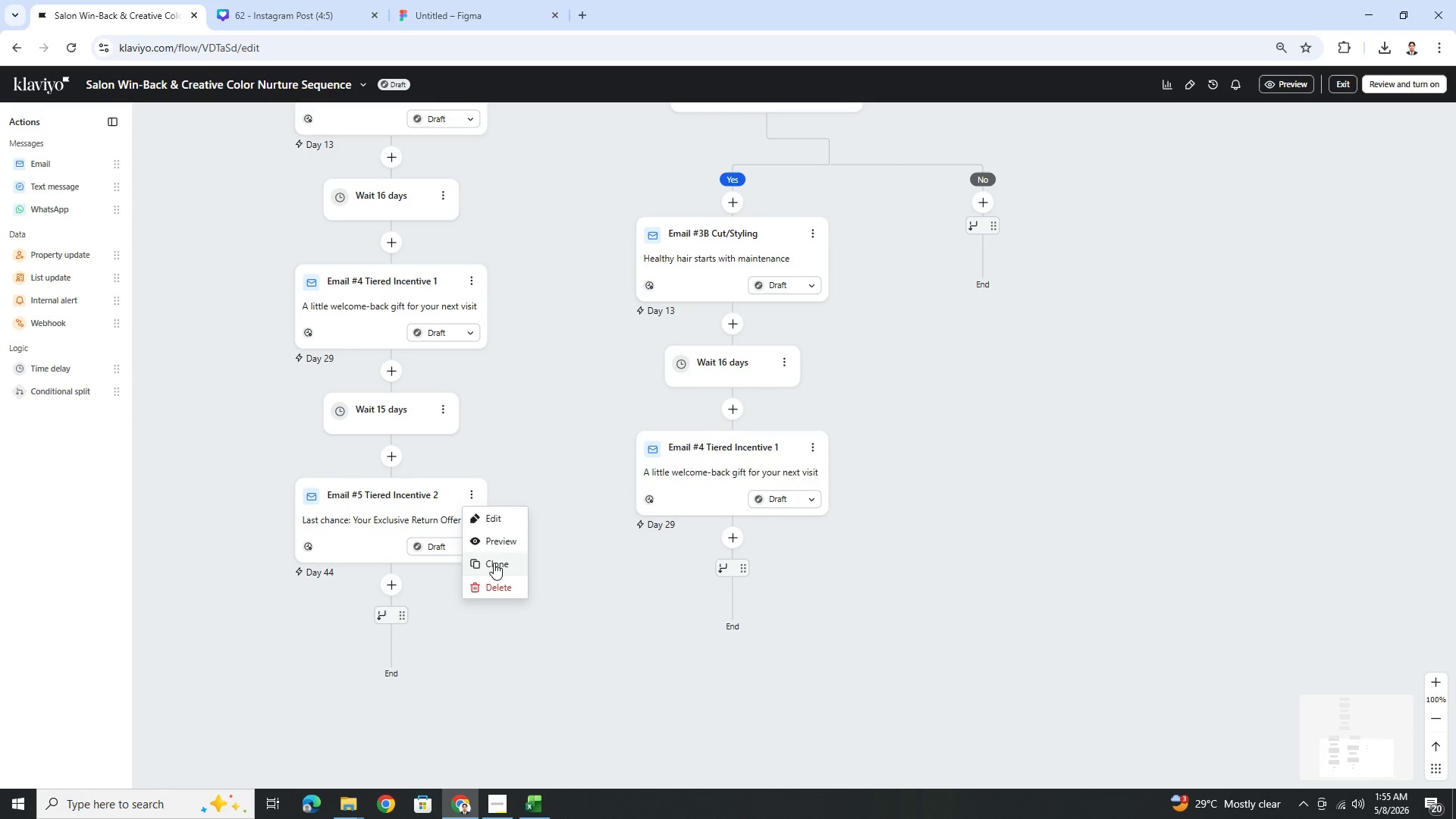 
left_click([494, 566])
 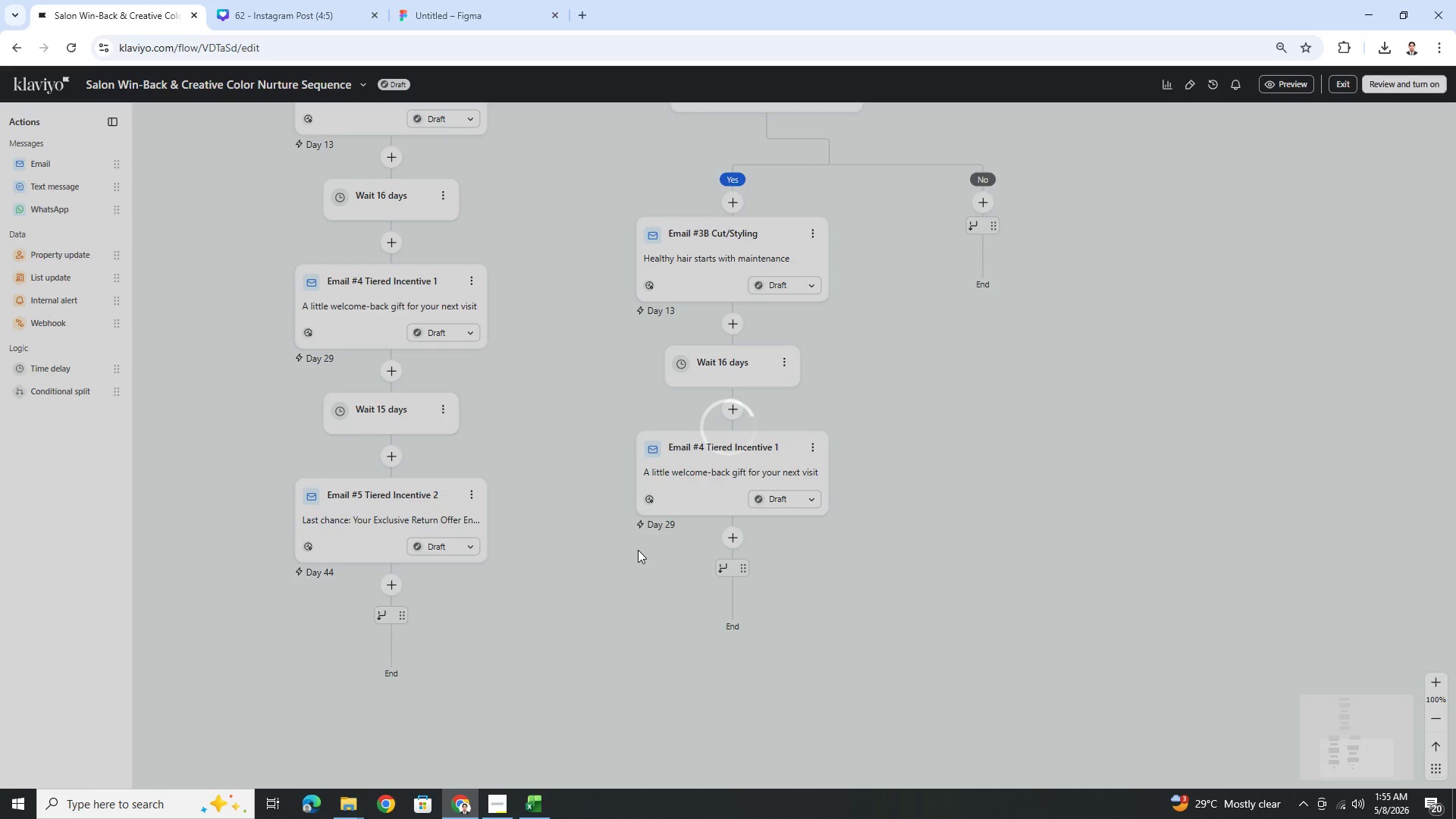 
wait(5.05)
 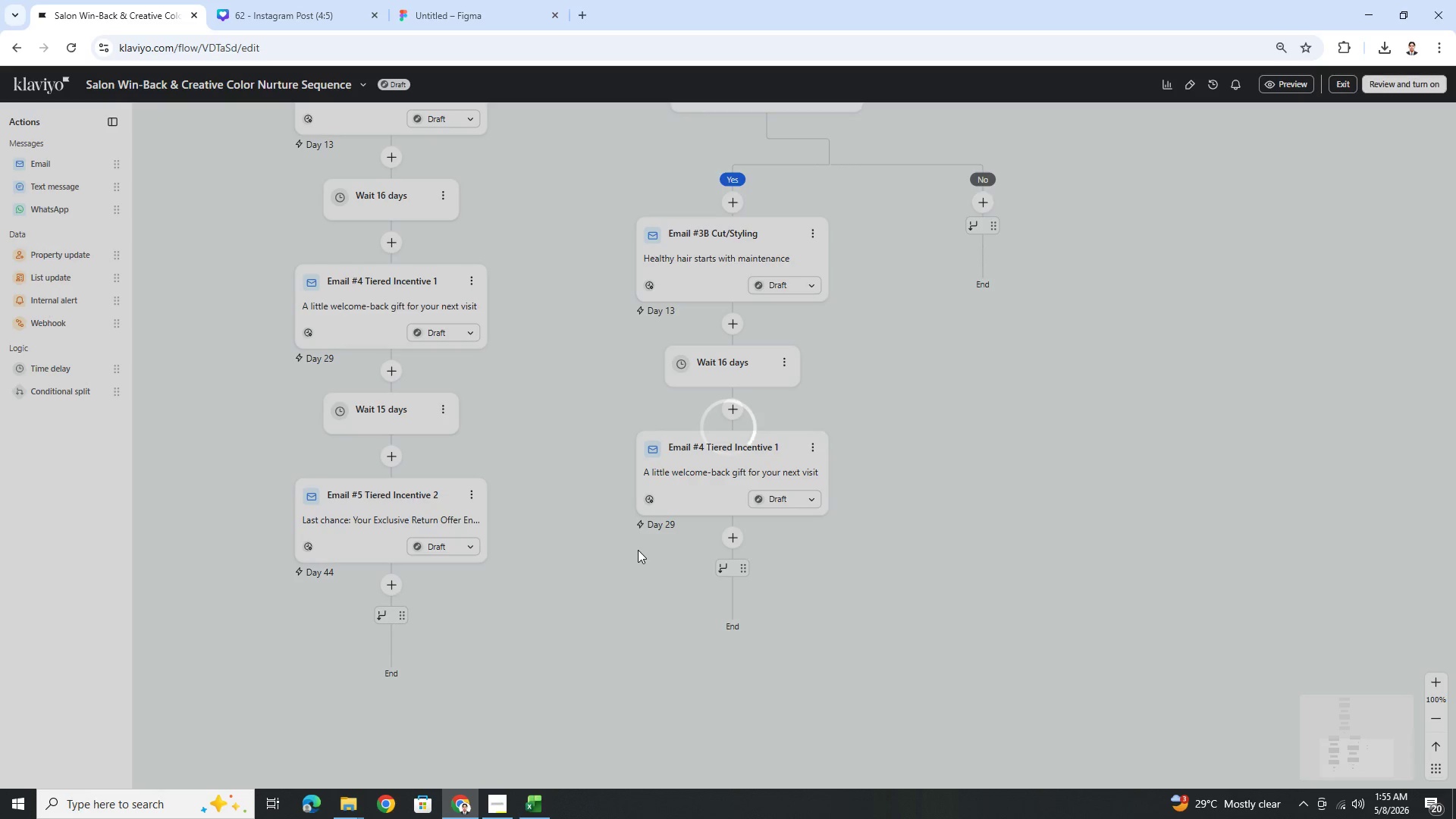 
left_click_drag(start_coordinate=[563, 629], to_coordinate=[912, 566])
 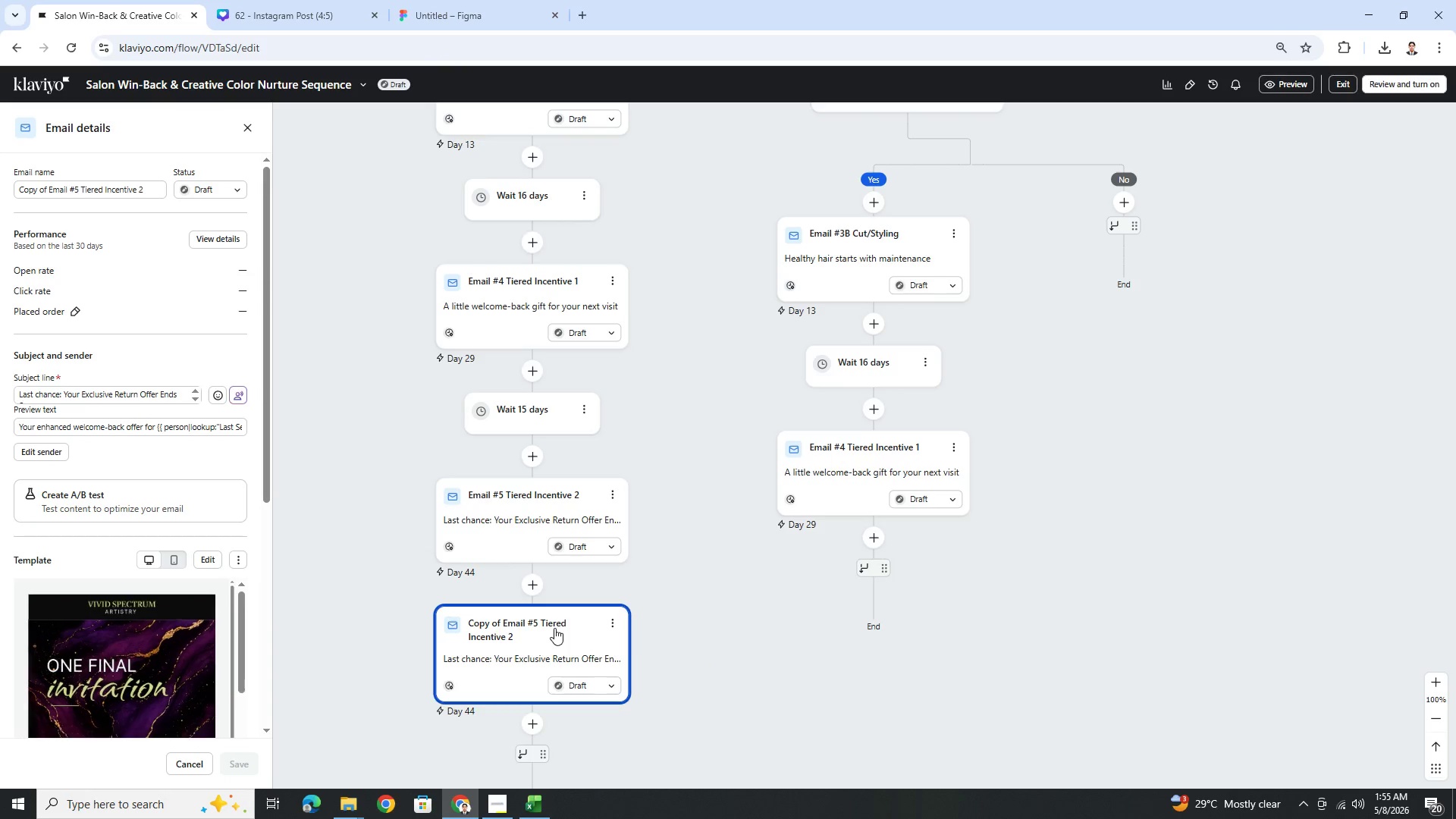 
left_click_drag(start_coordinate=[509, 629], to_coordinate=[858, 570])
 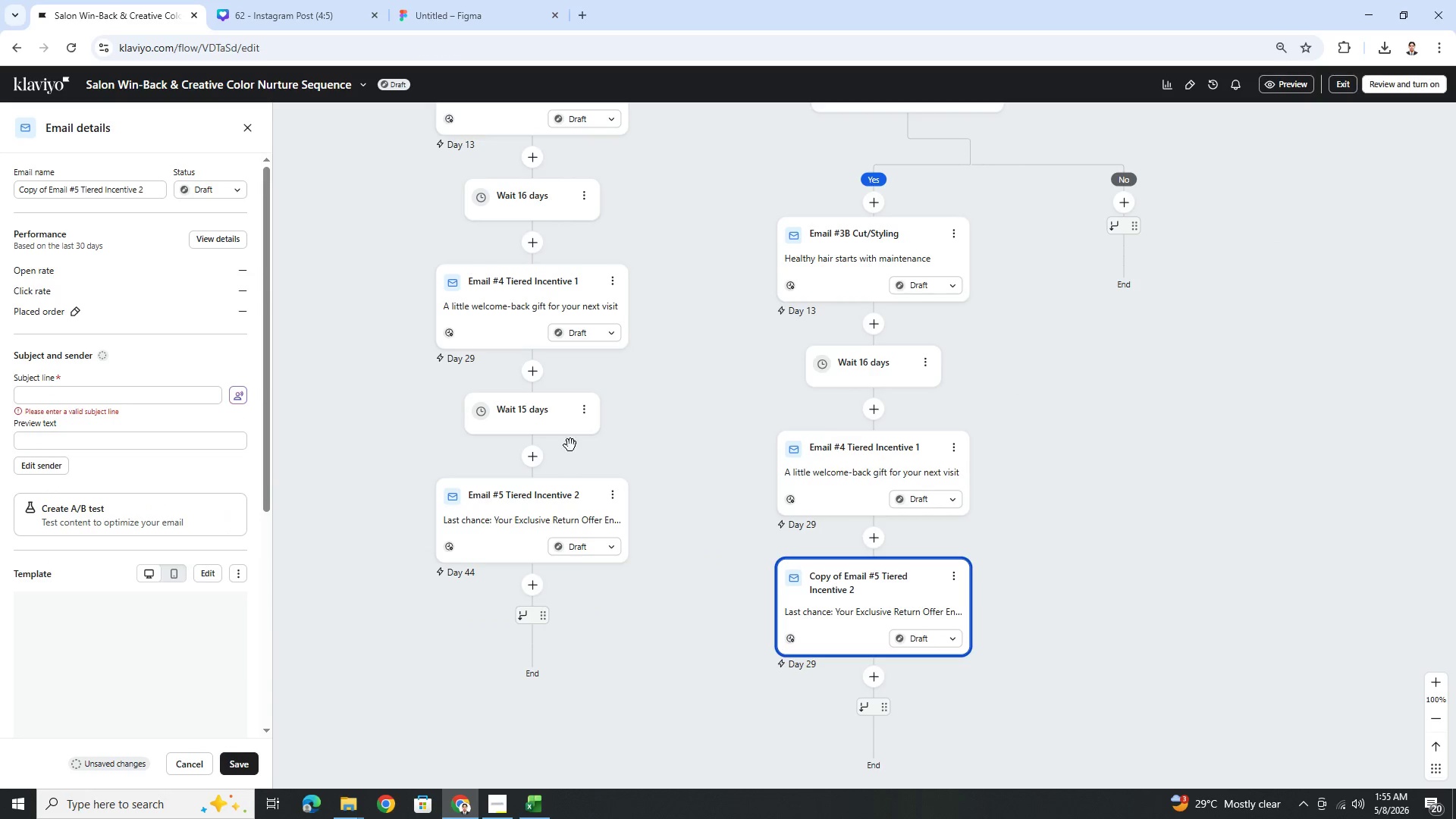 
left_click([584, 415])
 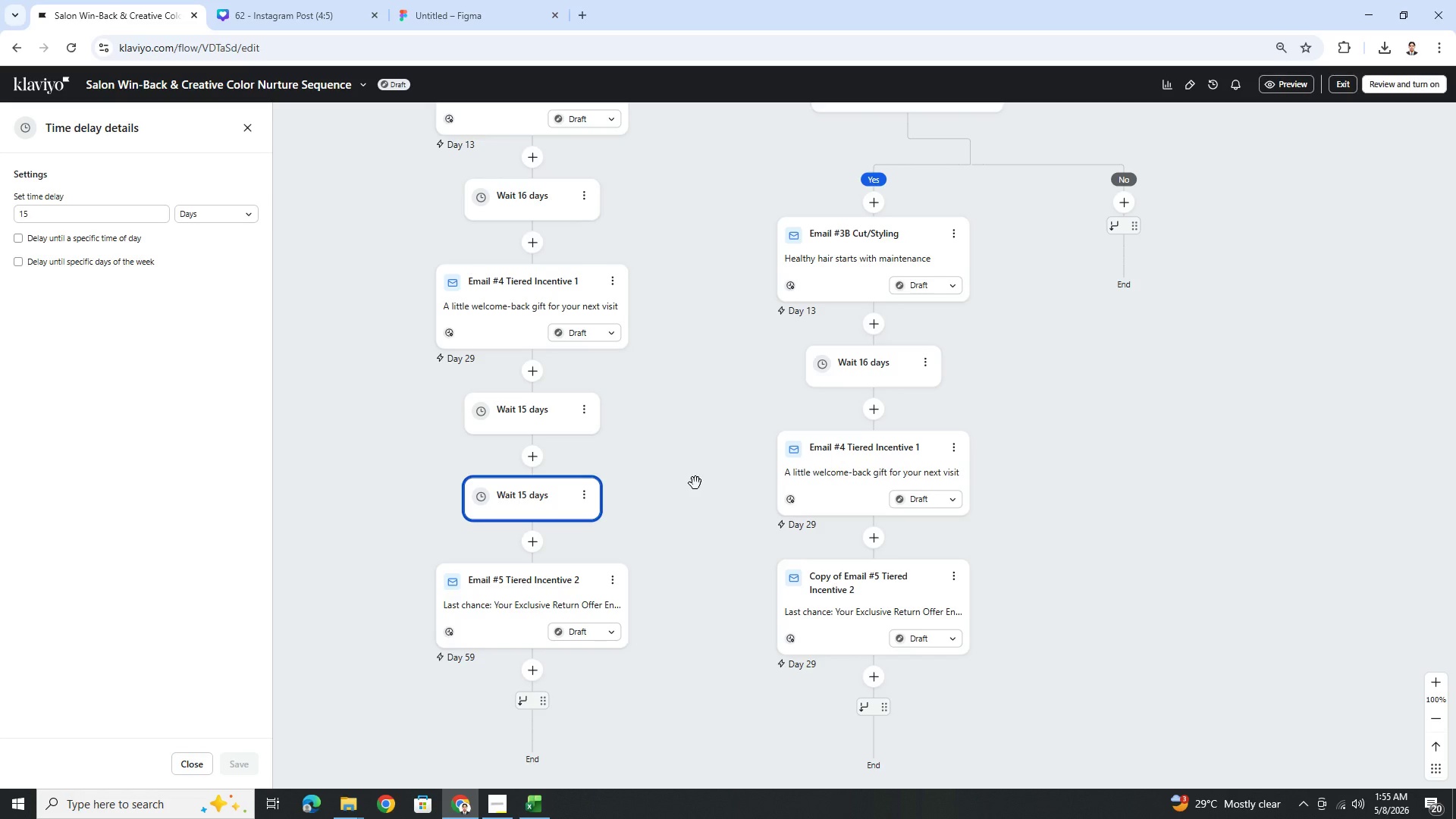 
left_click_drag(start_coordinate=[552, 495], to_coordinate=[926, 551])
 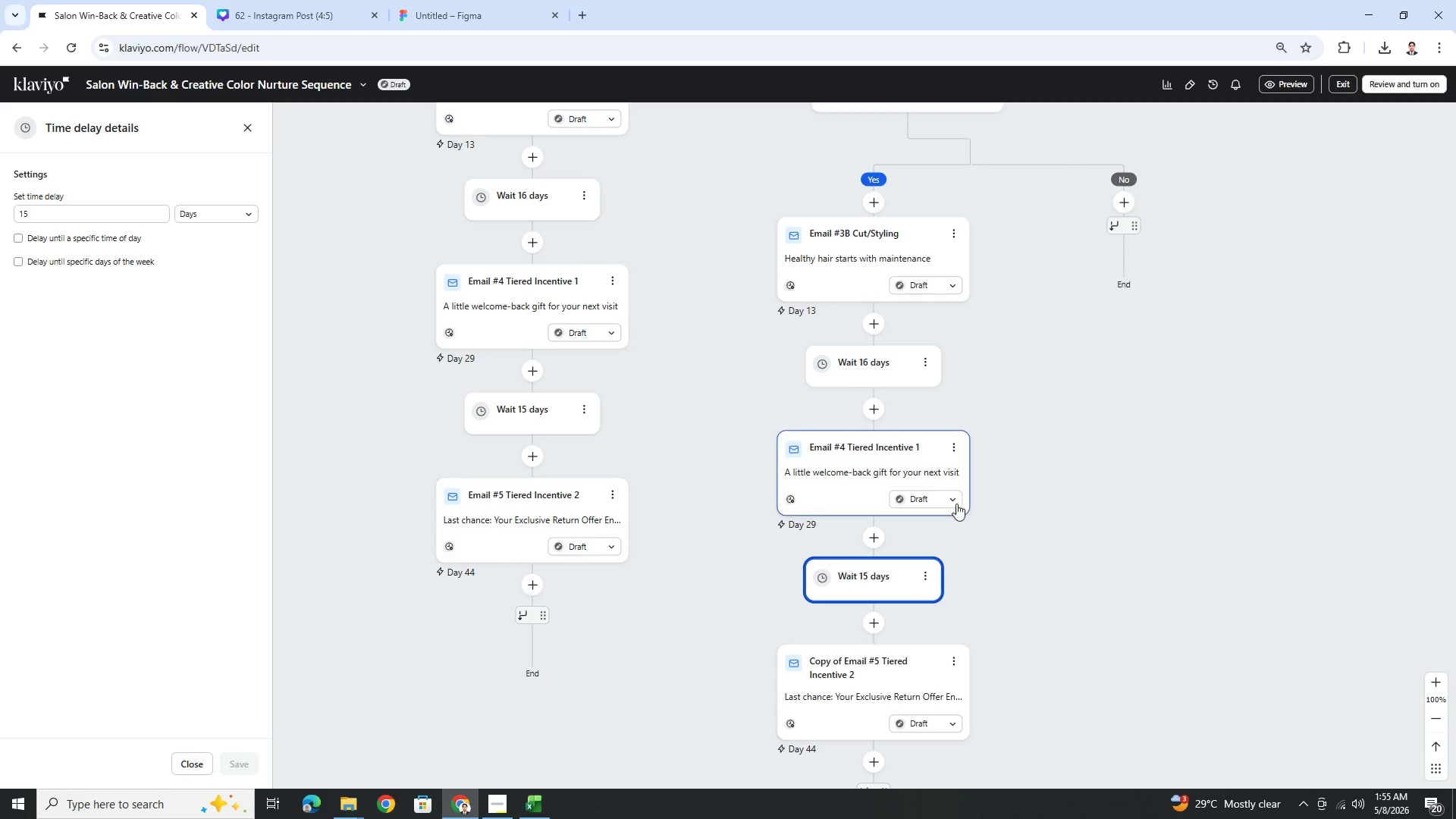 
left_click_drag(start_coordinate=[1056, 466], to_coordinate=[959, 419])
 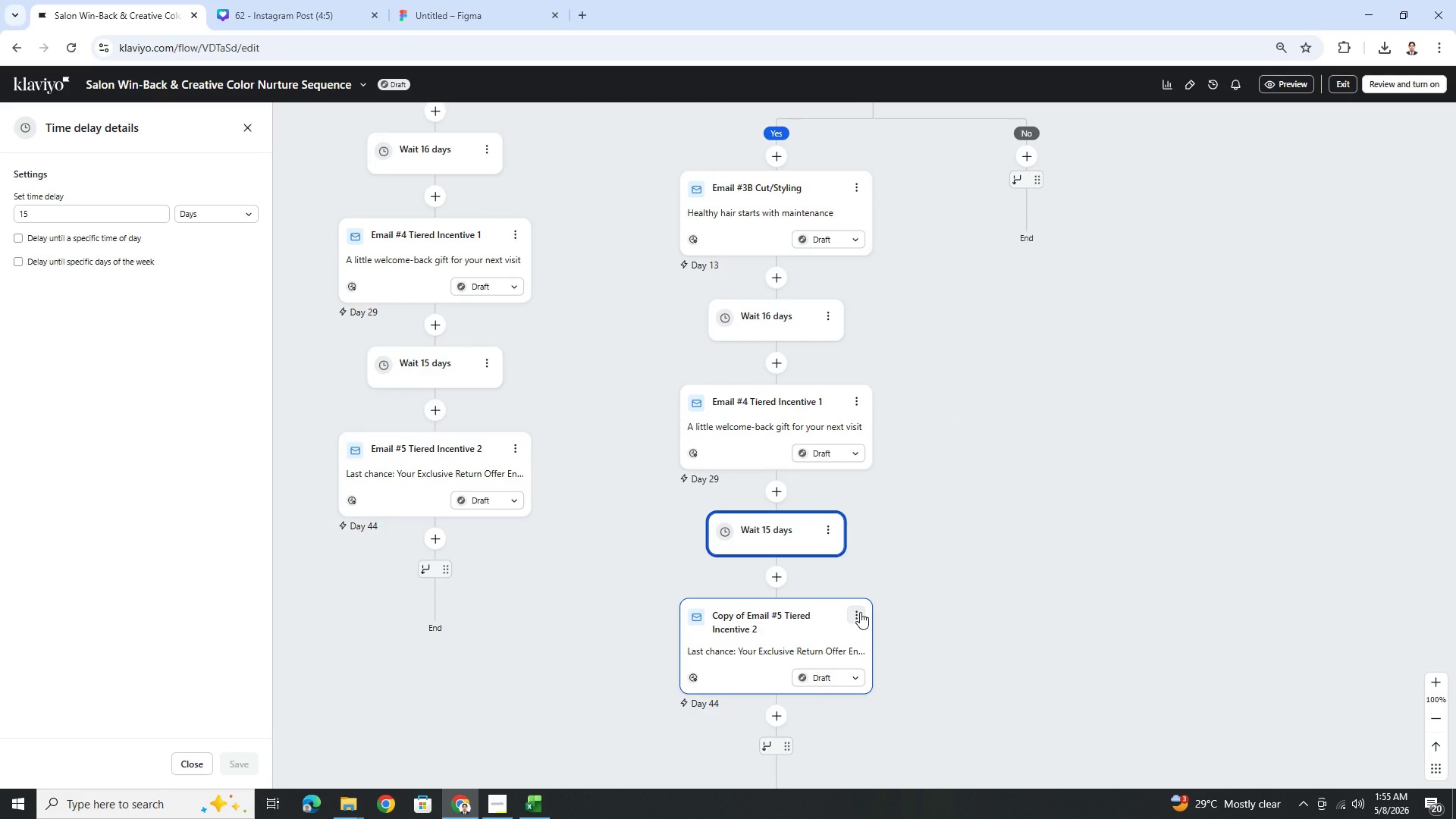 
left_click([812, 614])
 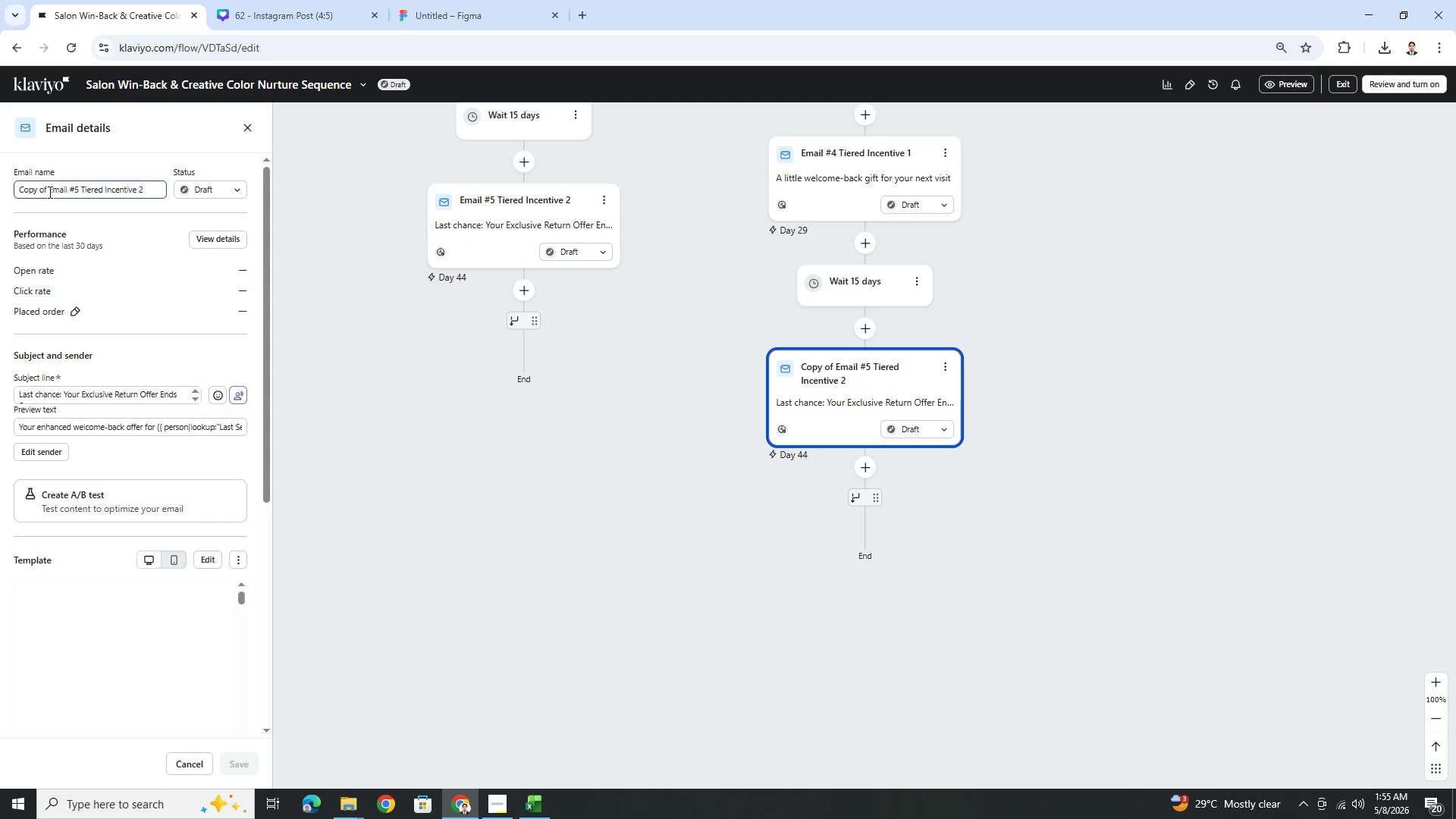 
left_click_drag(start_coordinate=[49, 191], to_coordinate=[0, 196])
 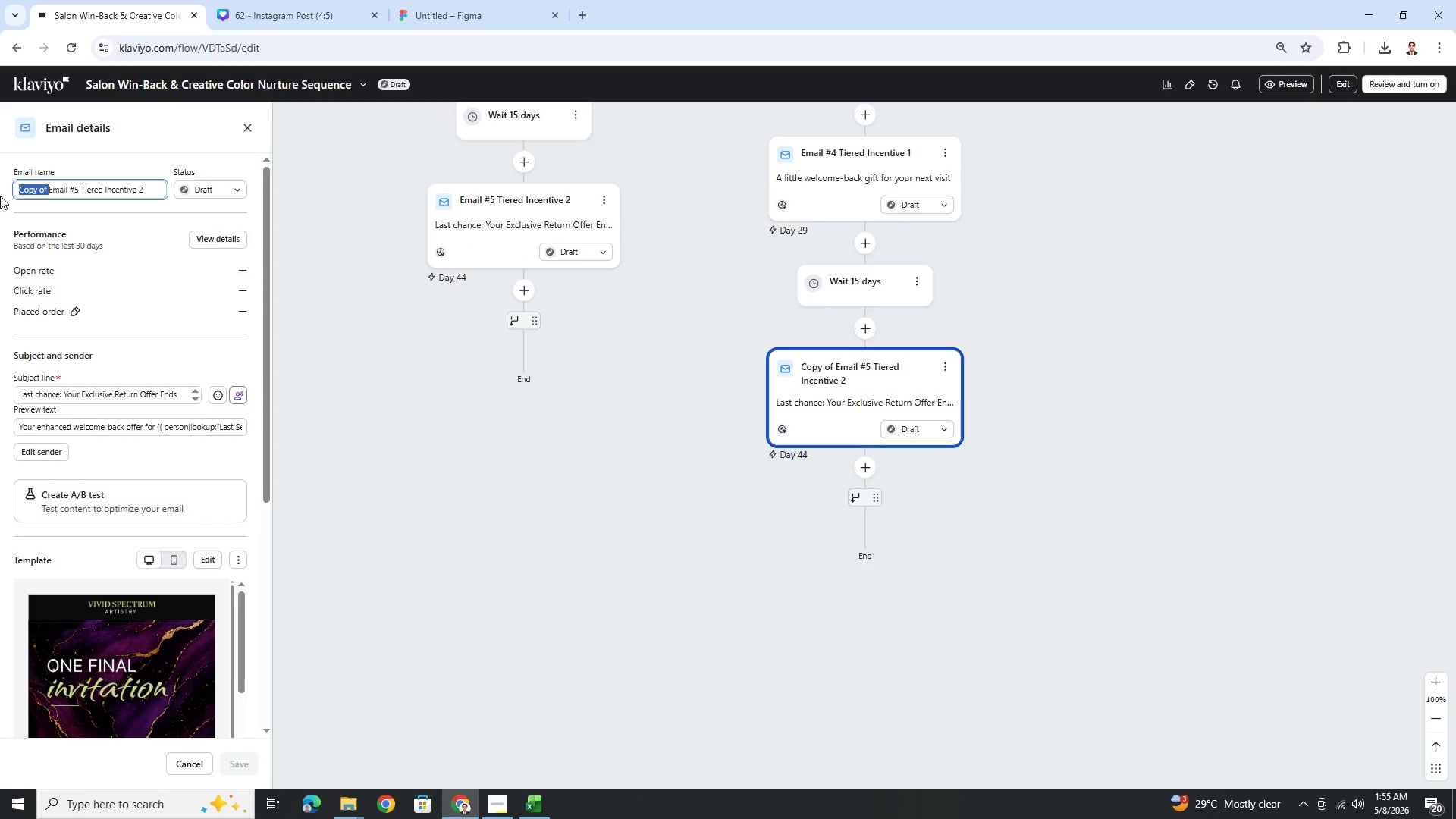 
key(Backspace)
 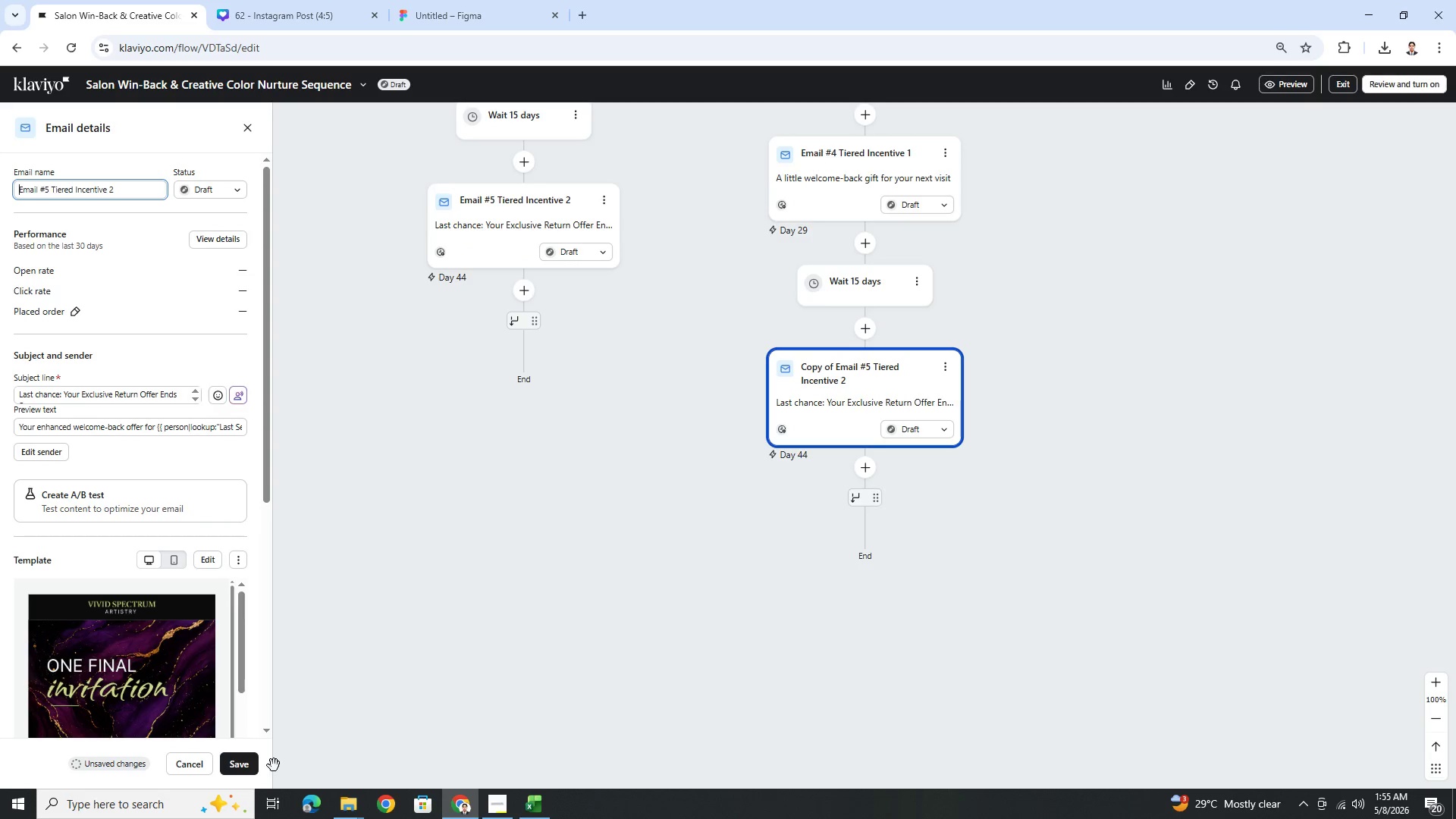 
left_click([253, 769])
 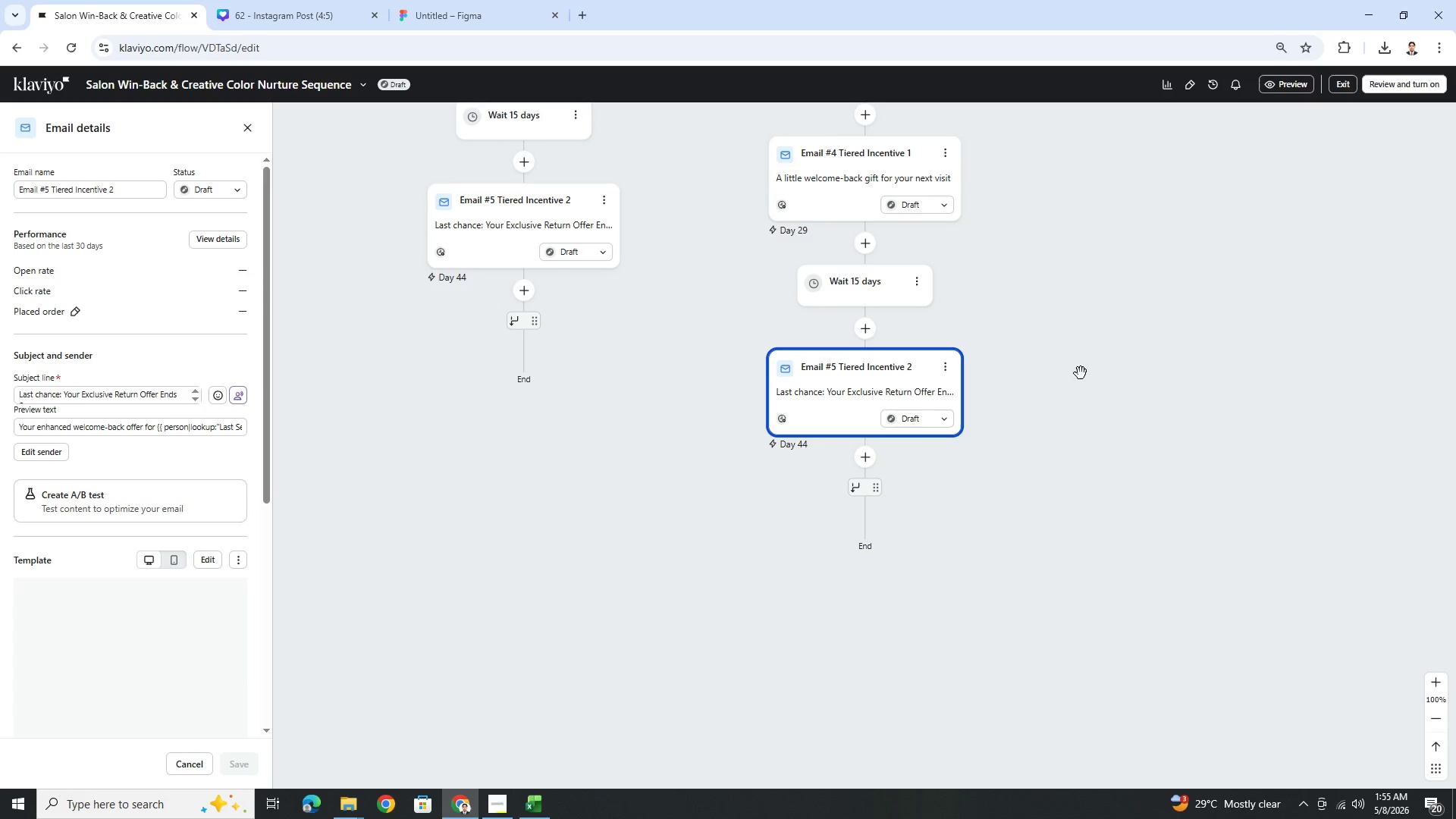 
left_click_drag(start_coordinate=[1068, 329], to_coordinate=[1083, 428])
 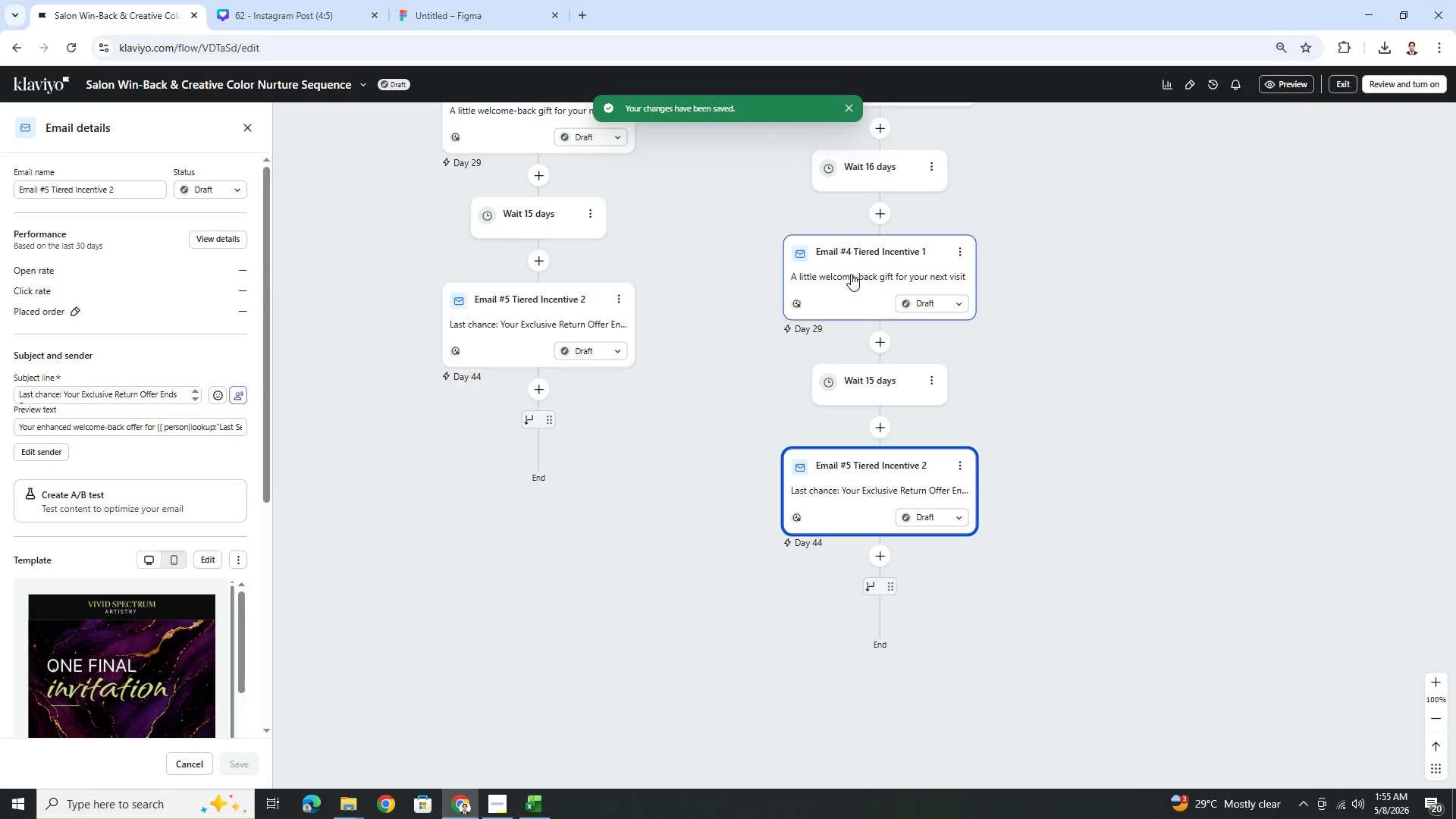 
left_click([848, 264])
 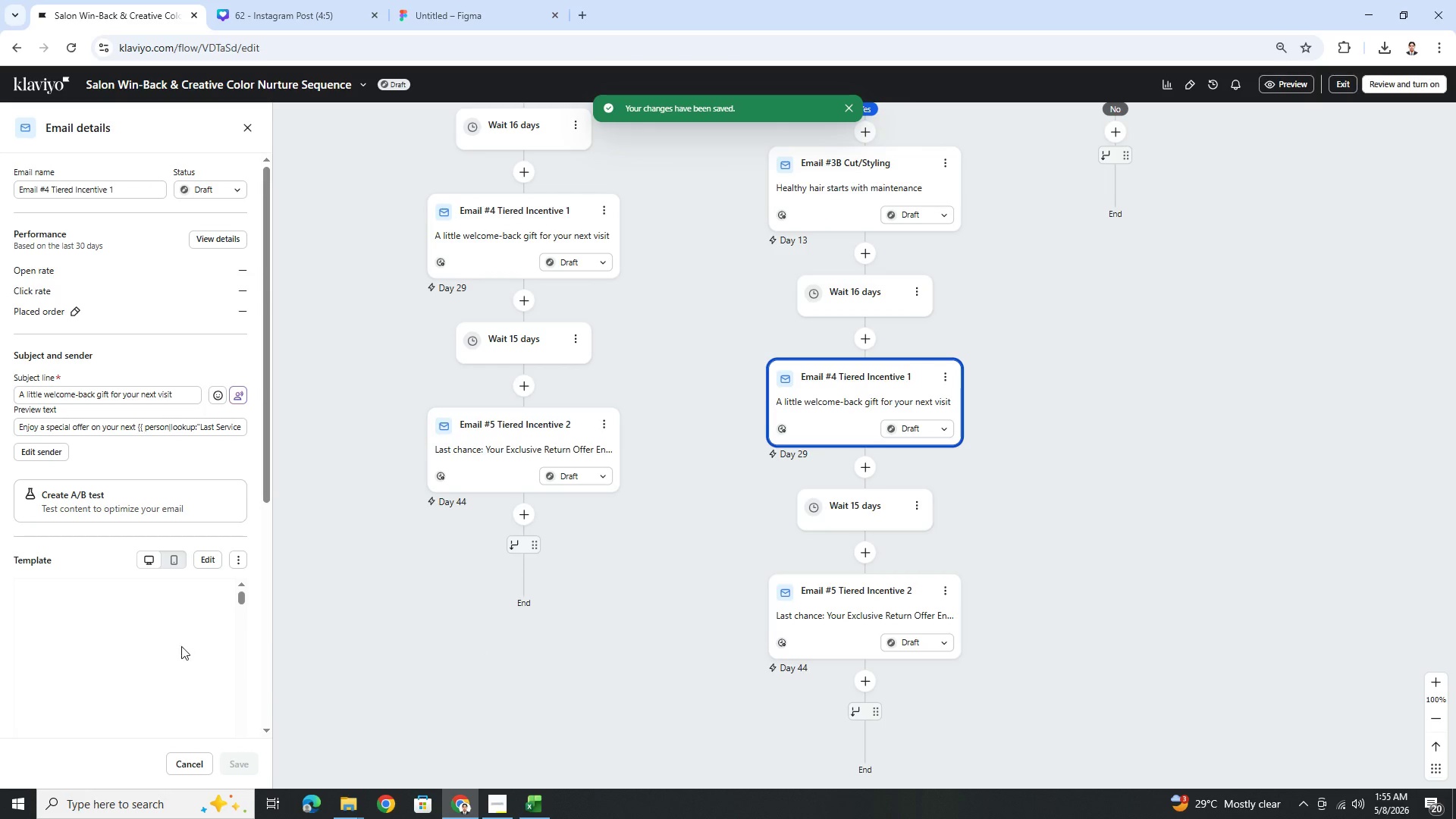 
scroll: coordinate [181, 646], scroll_direction: down, amount: 4.0
 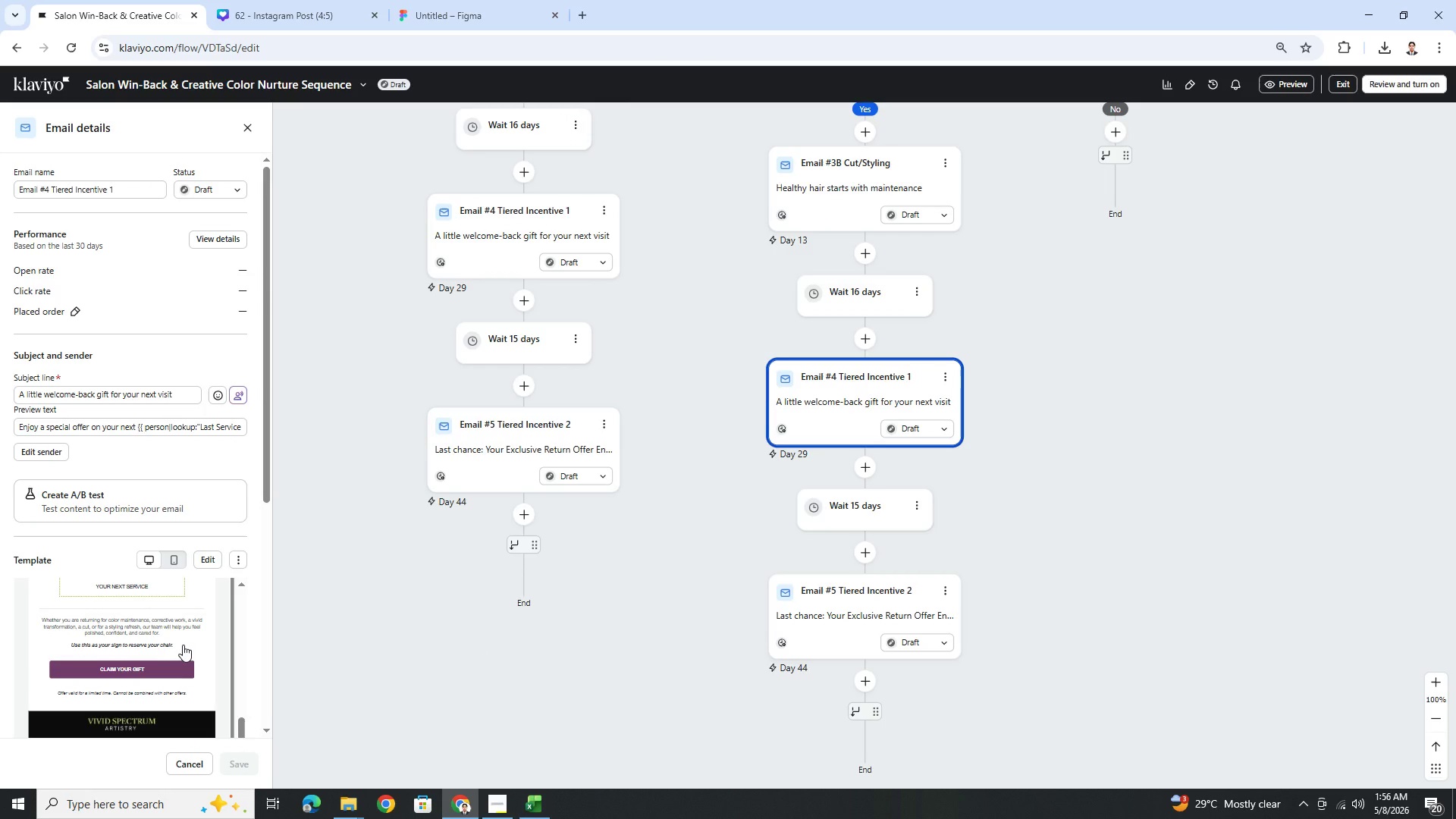 
scroll: coordinate [184, 643], scroll_direction: up, amount: 1.0
 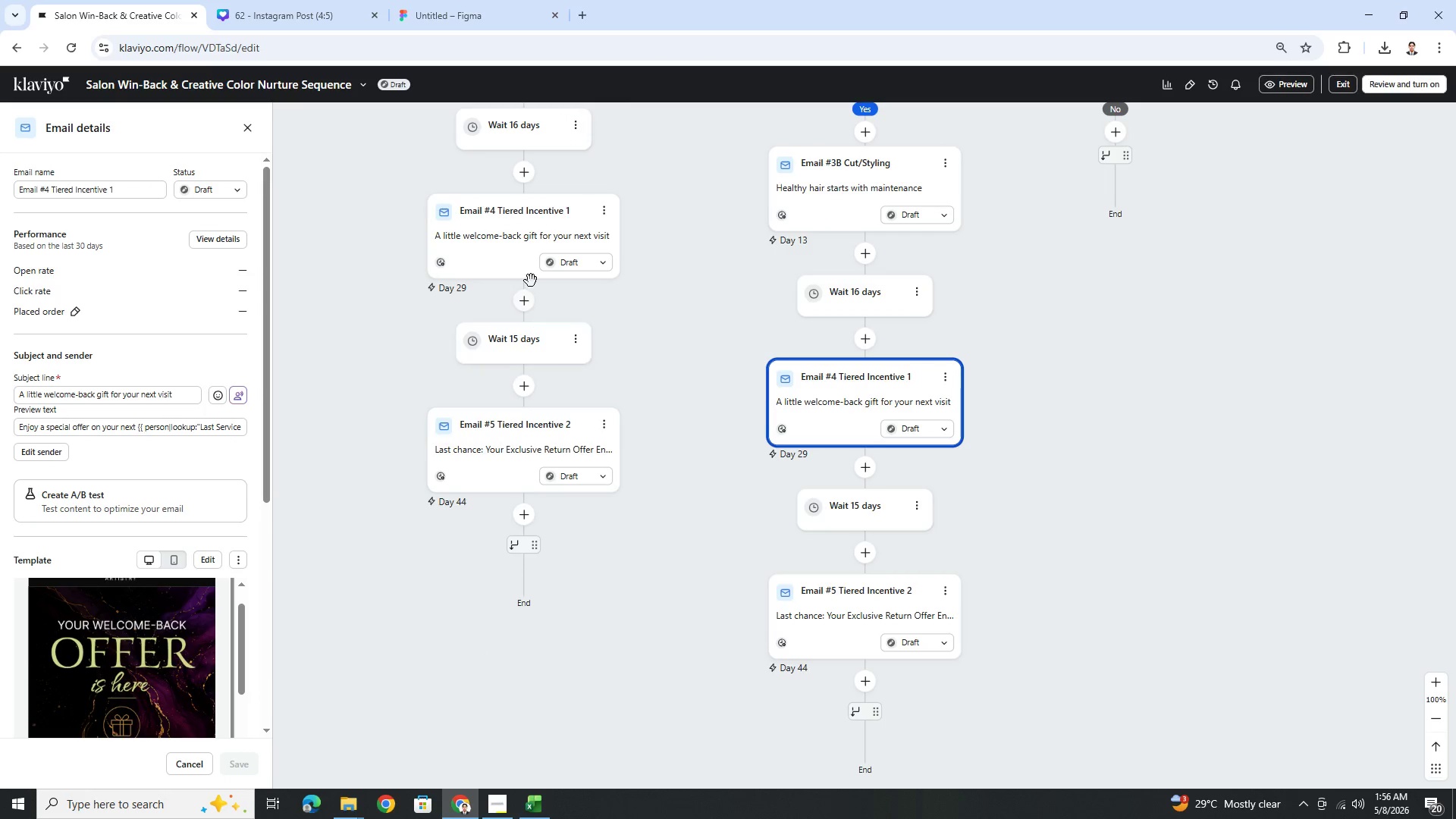 
left_click([535, 233])
 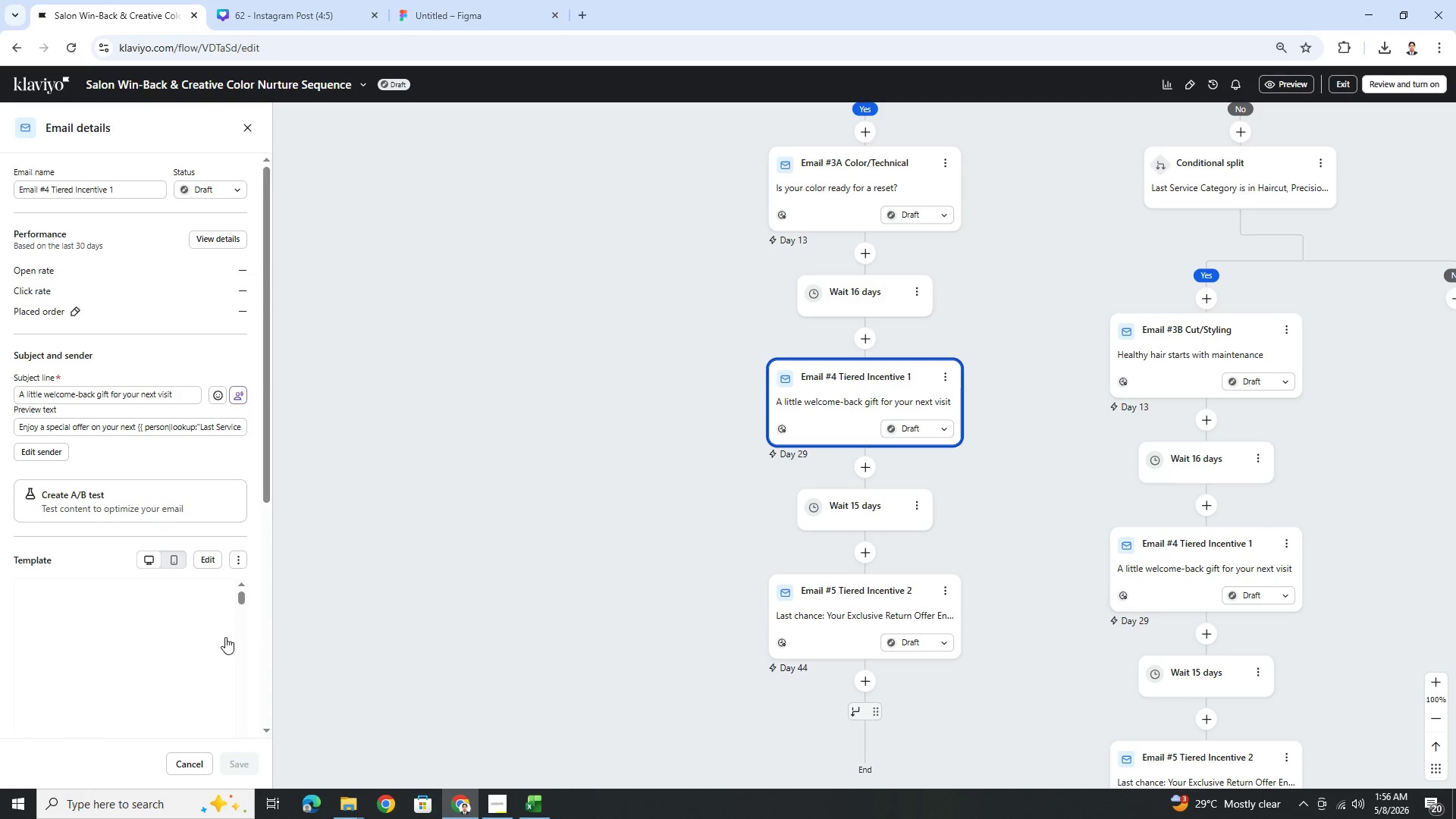 
scroll: coordinate [213, 639], scroll_direction: down, amount: 5.0
 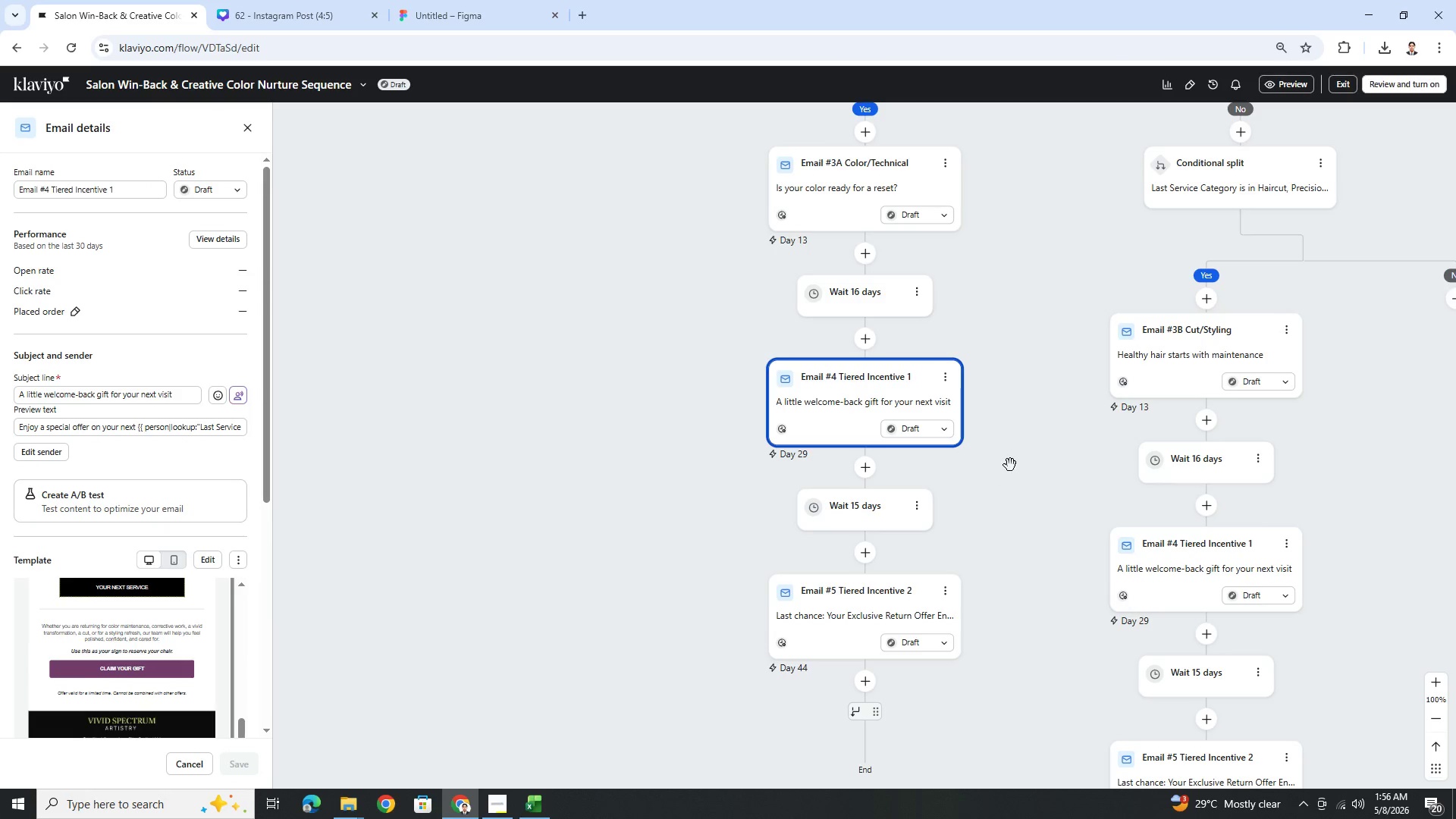 
left_click_drag(start_coordinate=[1012, 462], to_coordinate=[803, 419])
 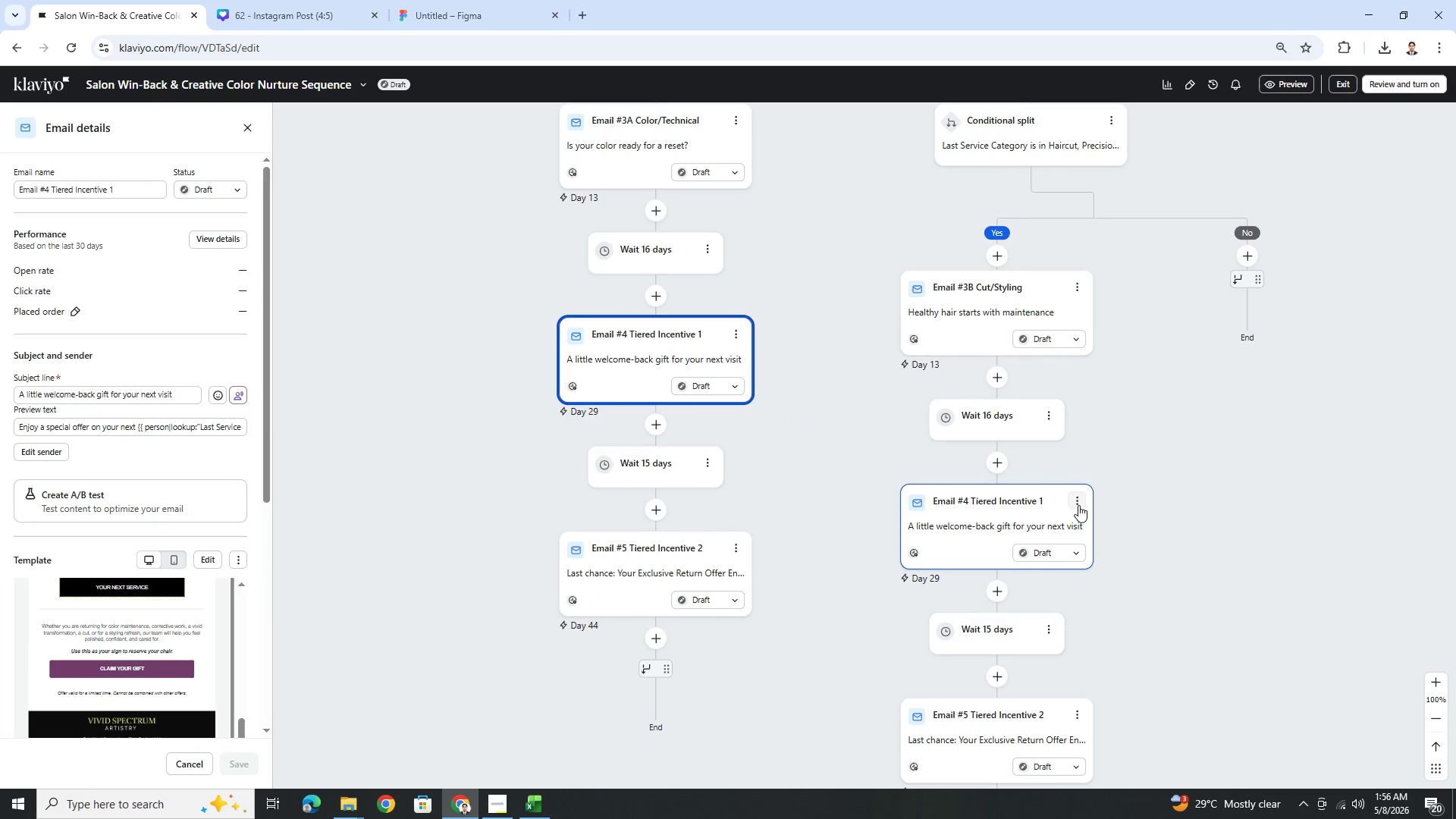 
left_click([1078, 500])
 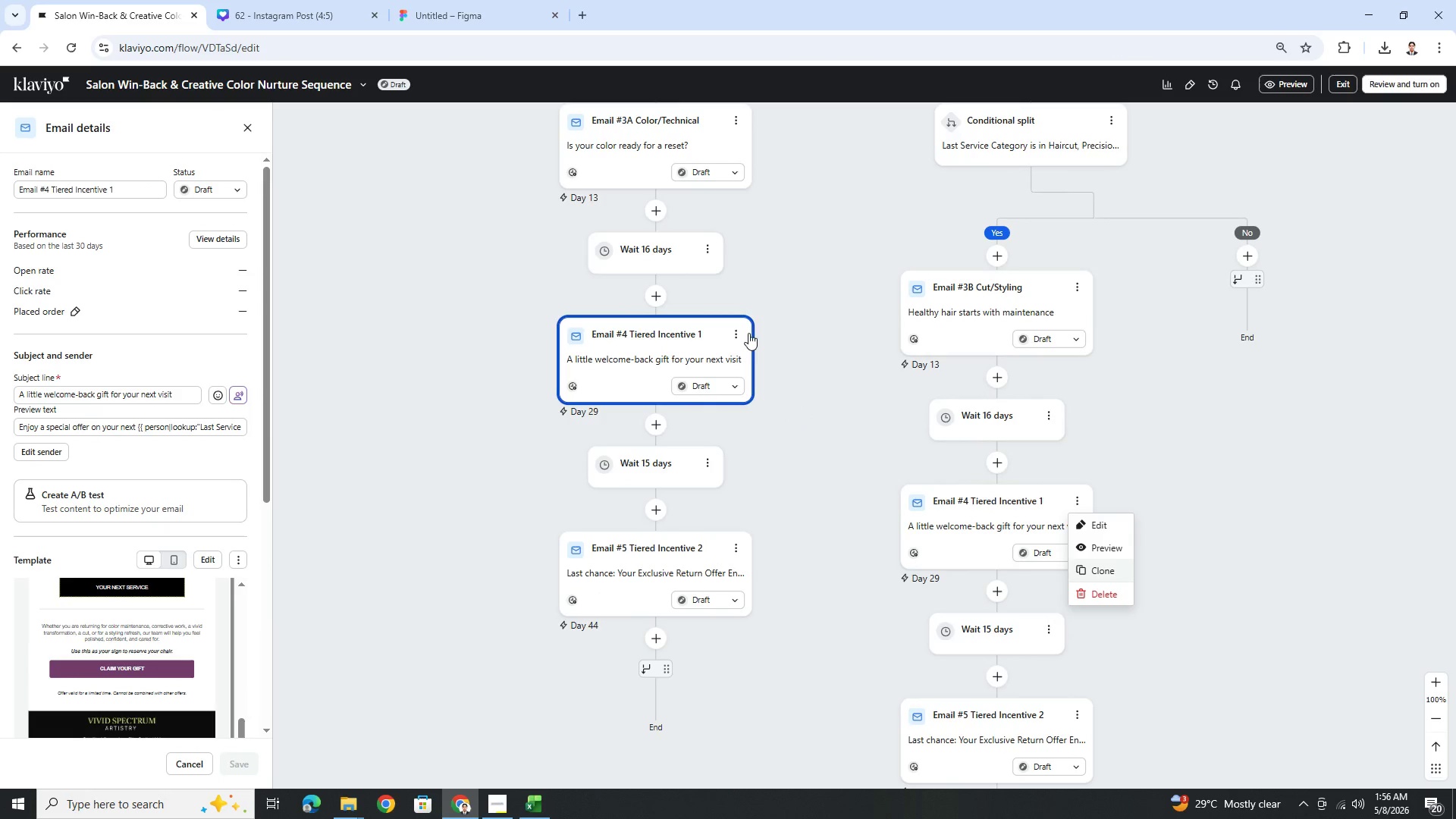 
left_click([739, 334])
 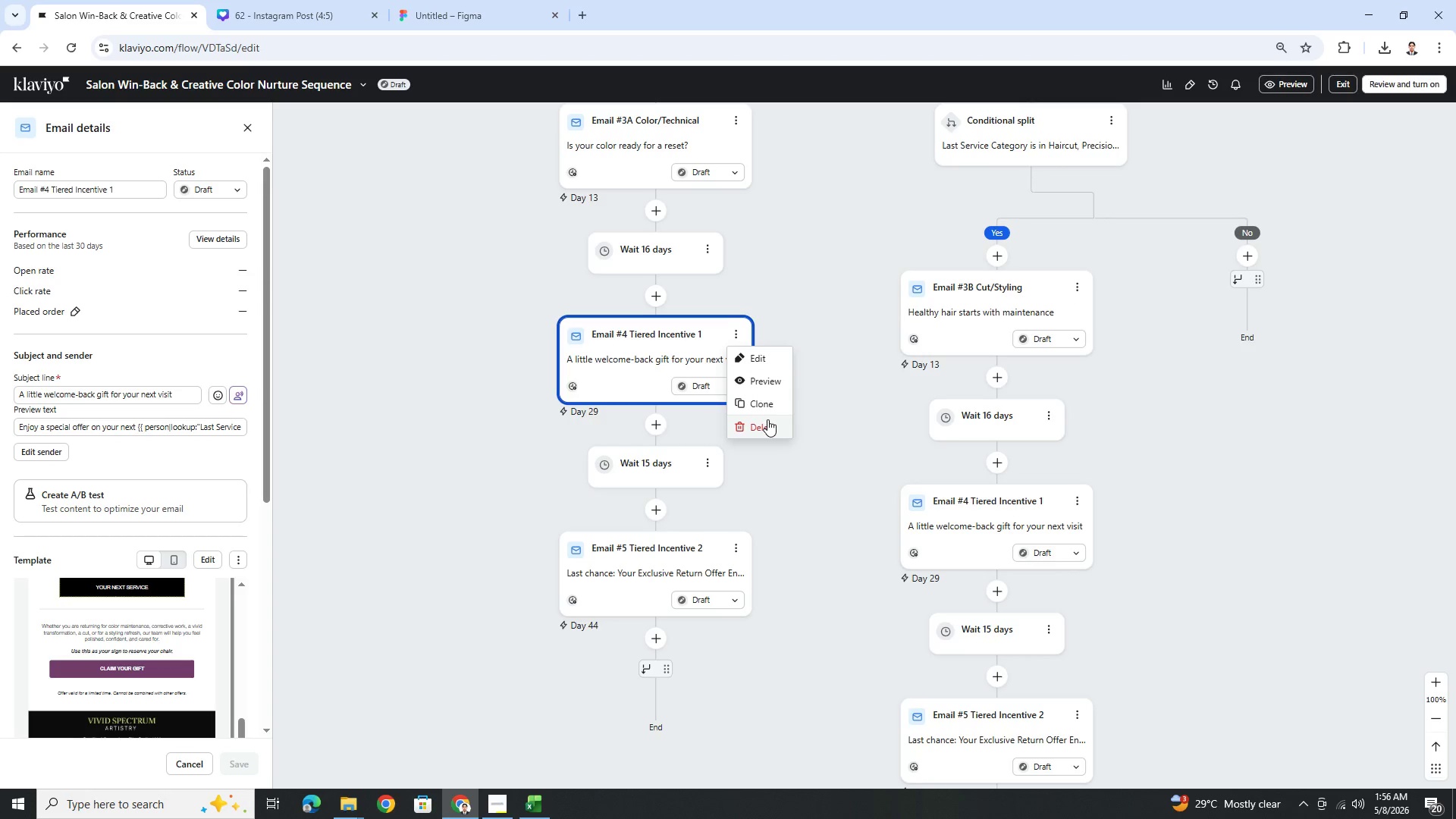 
left_click([767, 420])
 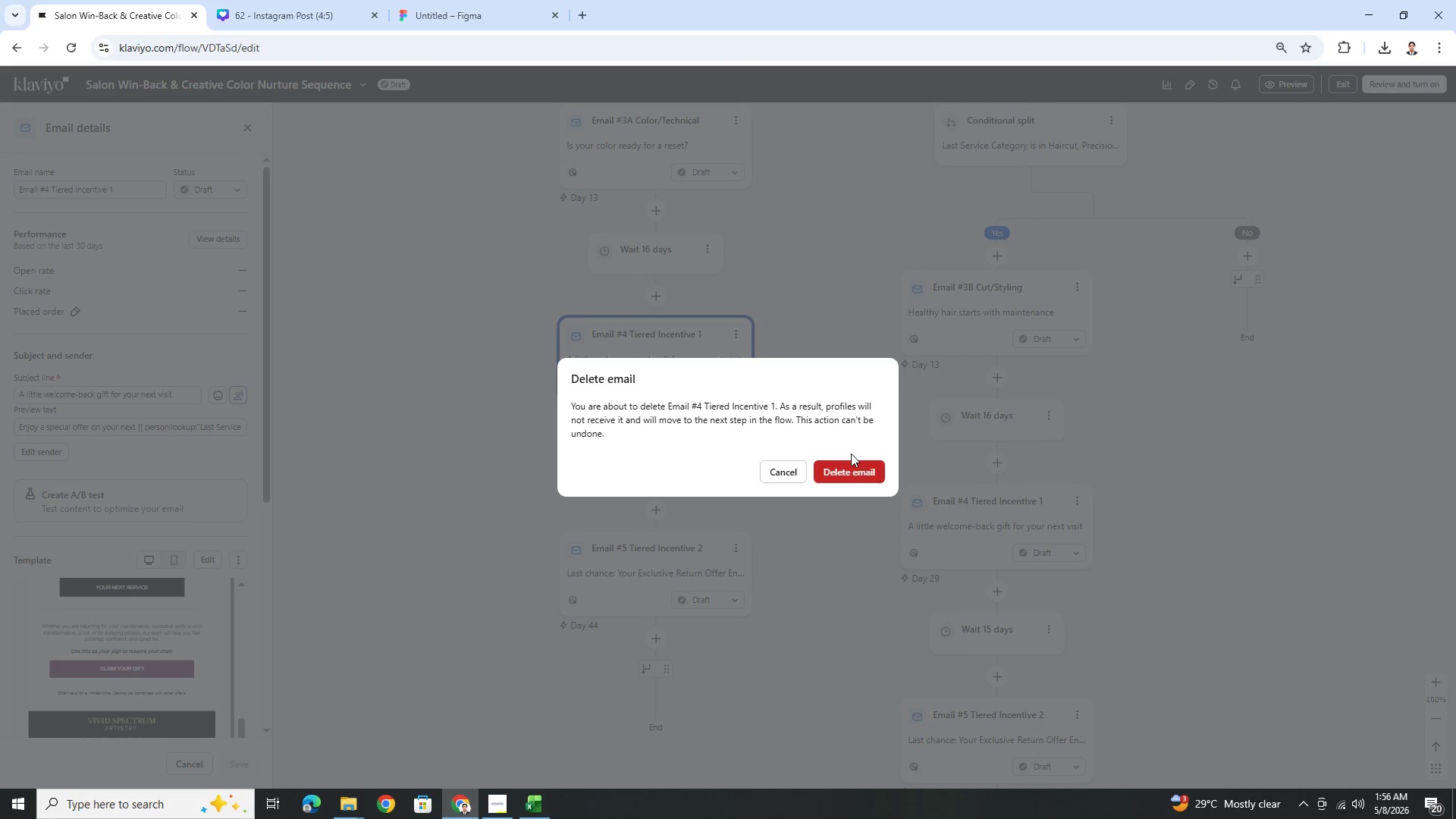 
left_click([857, 466])
 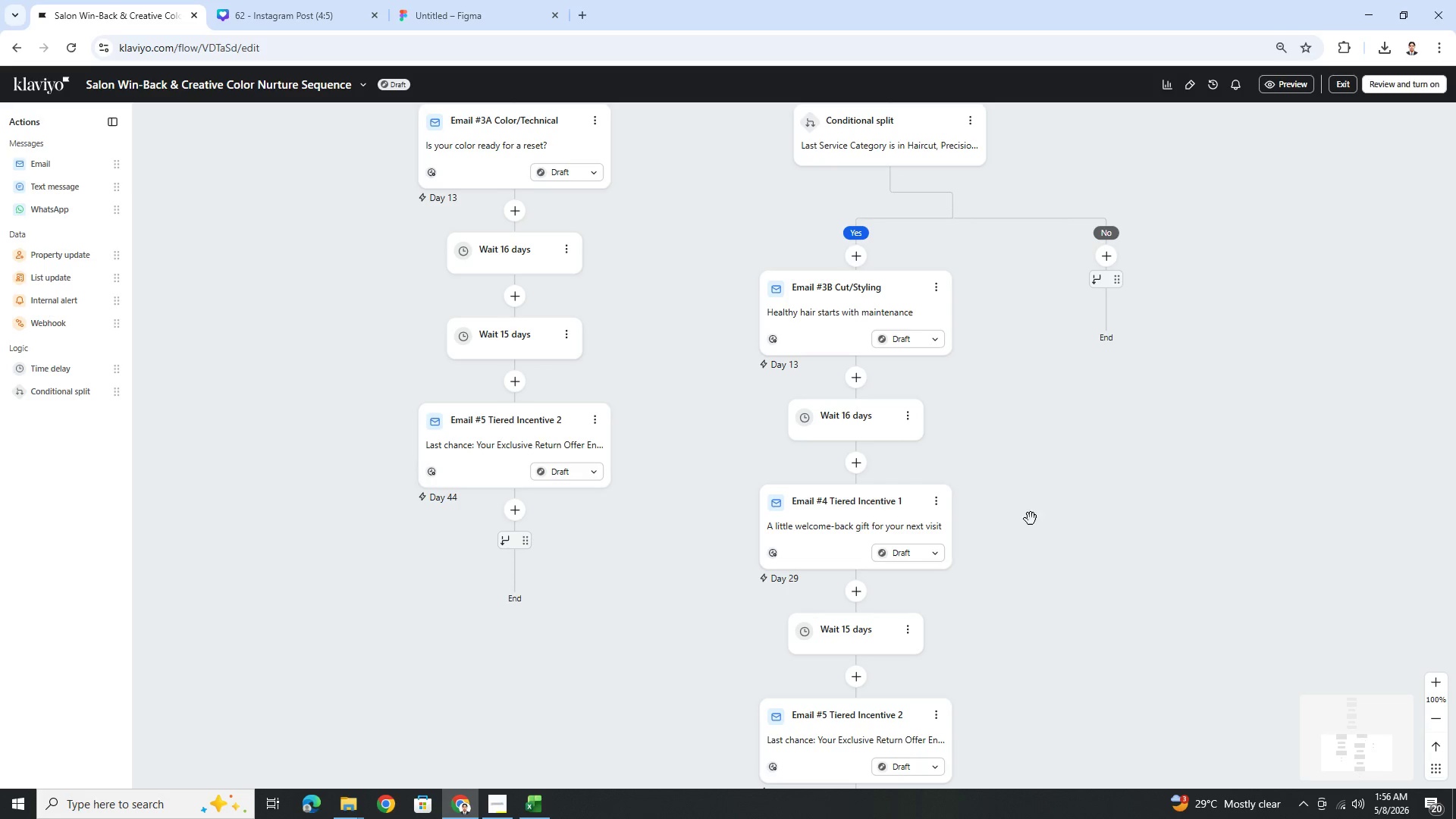 
left_click([927, 504])
 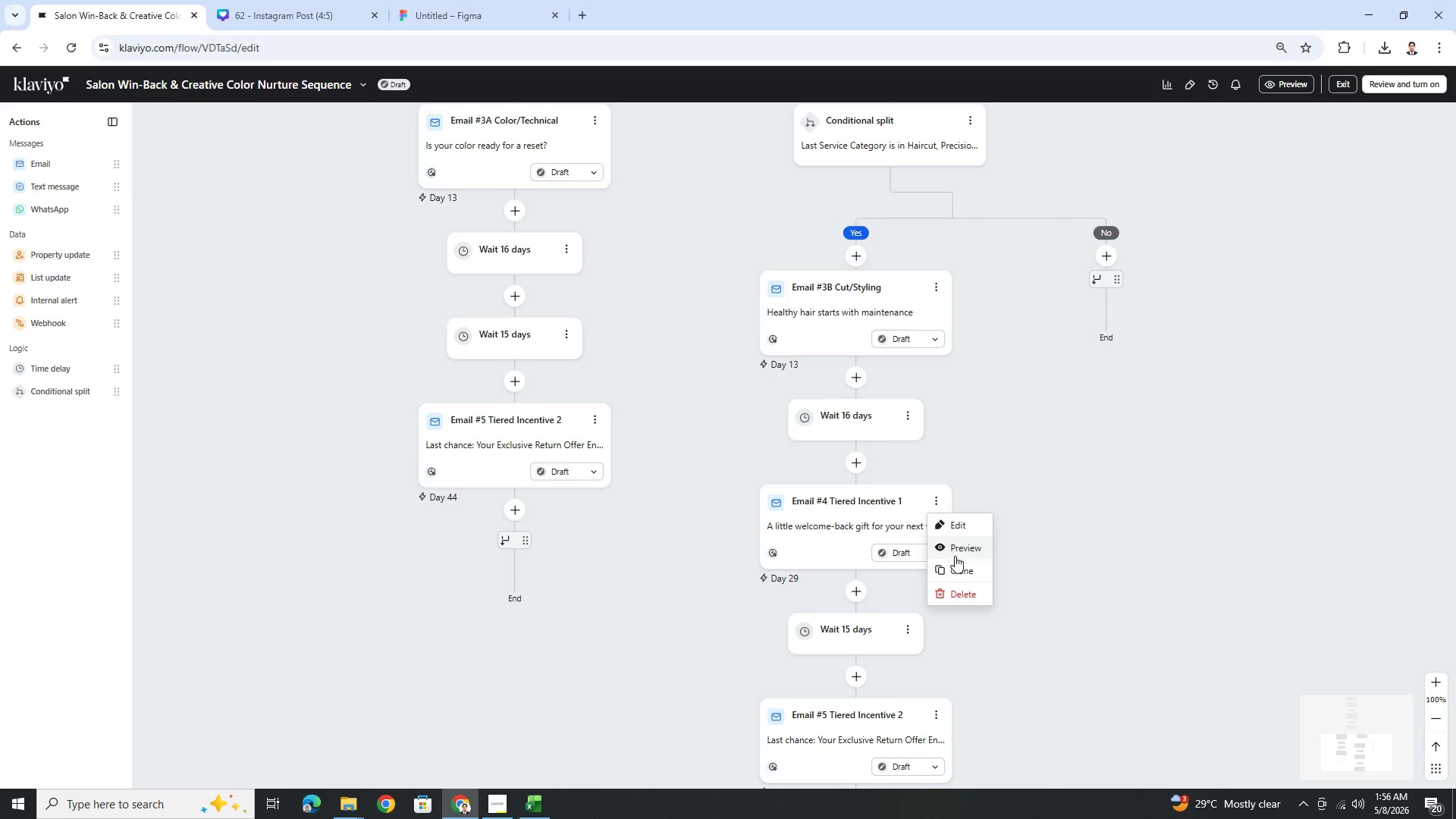 
left_click([956, 564])
 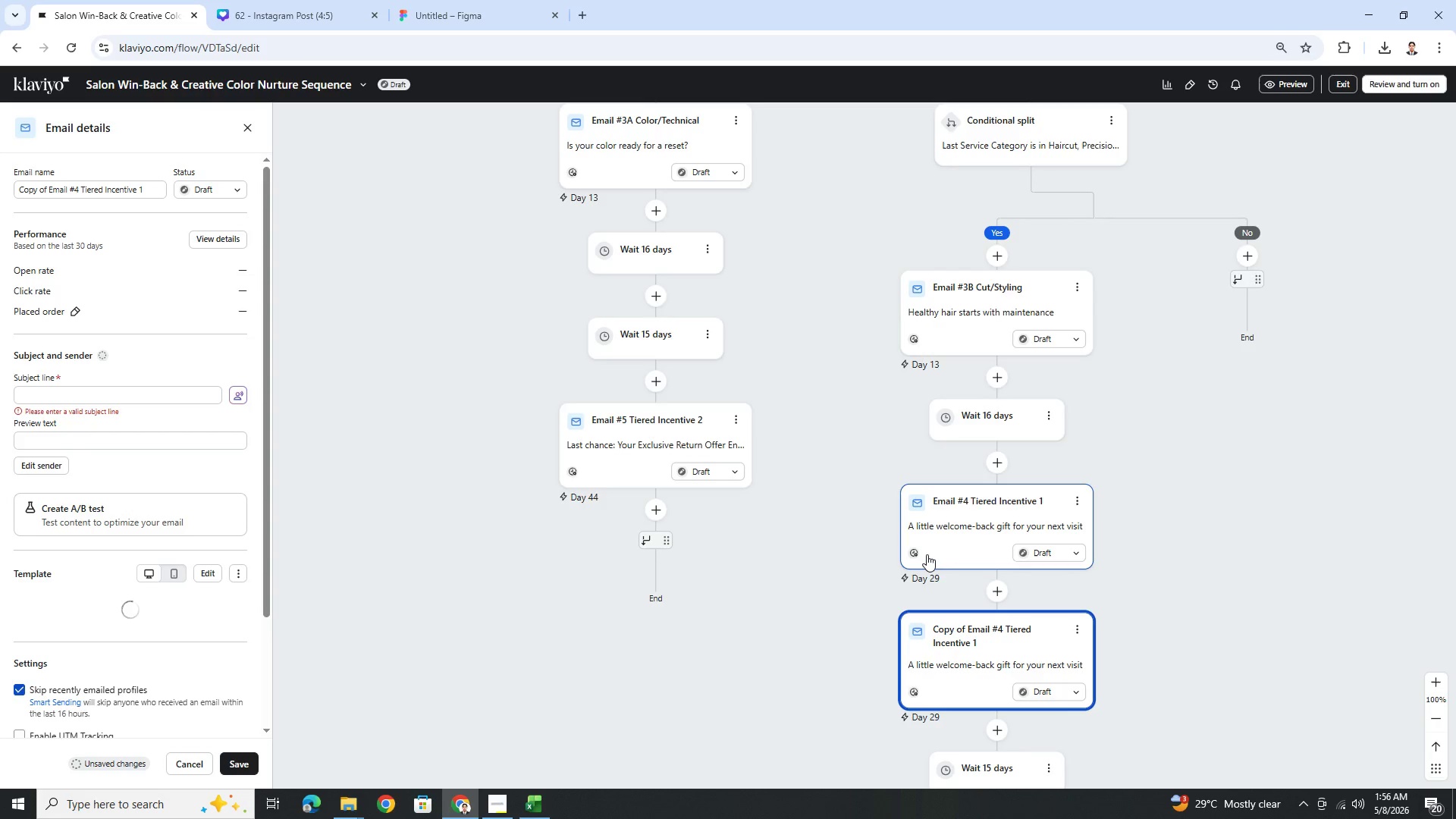 
wait(5.17)
 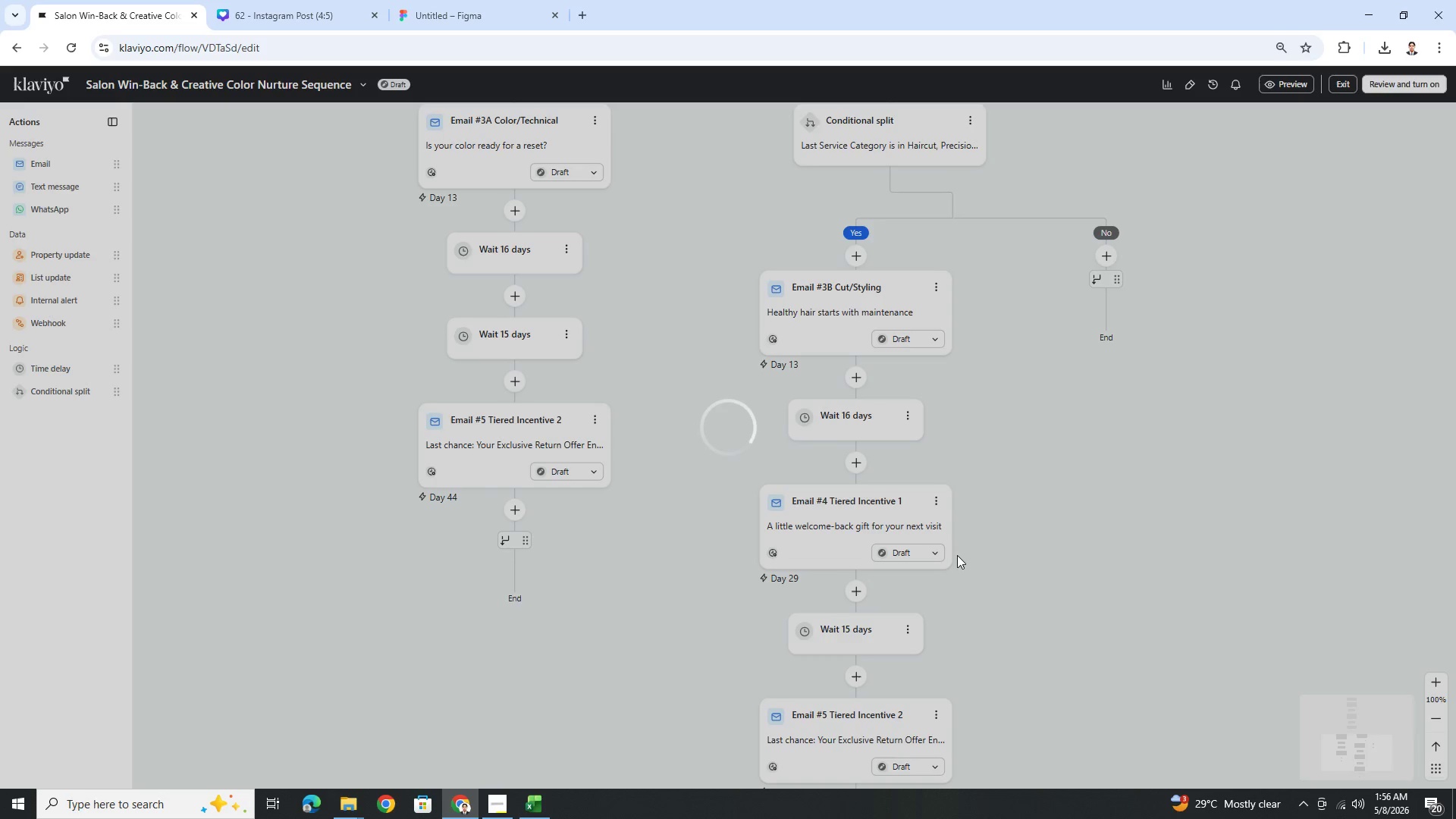 
left_click_drag(start_coordinate=[948, 624], to_coordinate=[655, 307])
 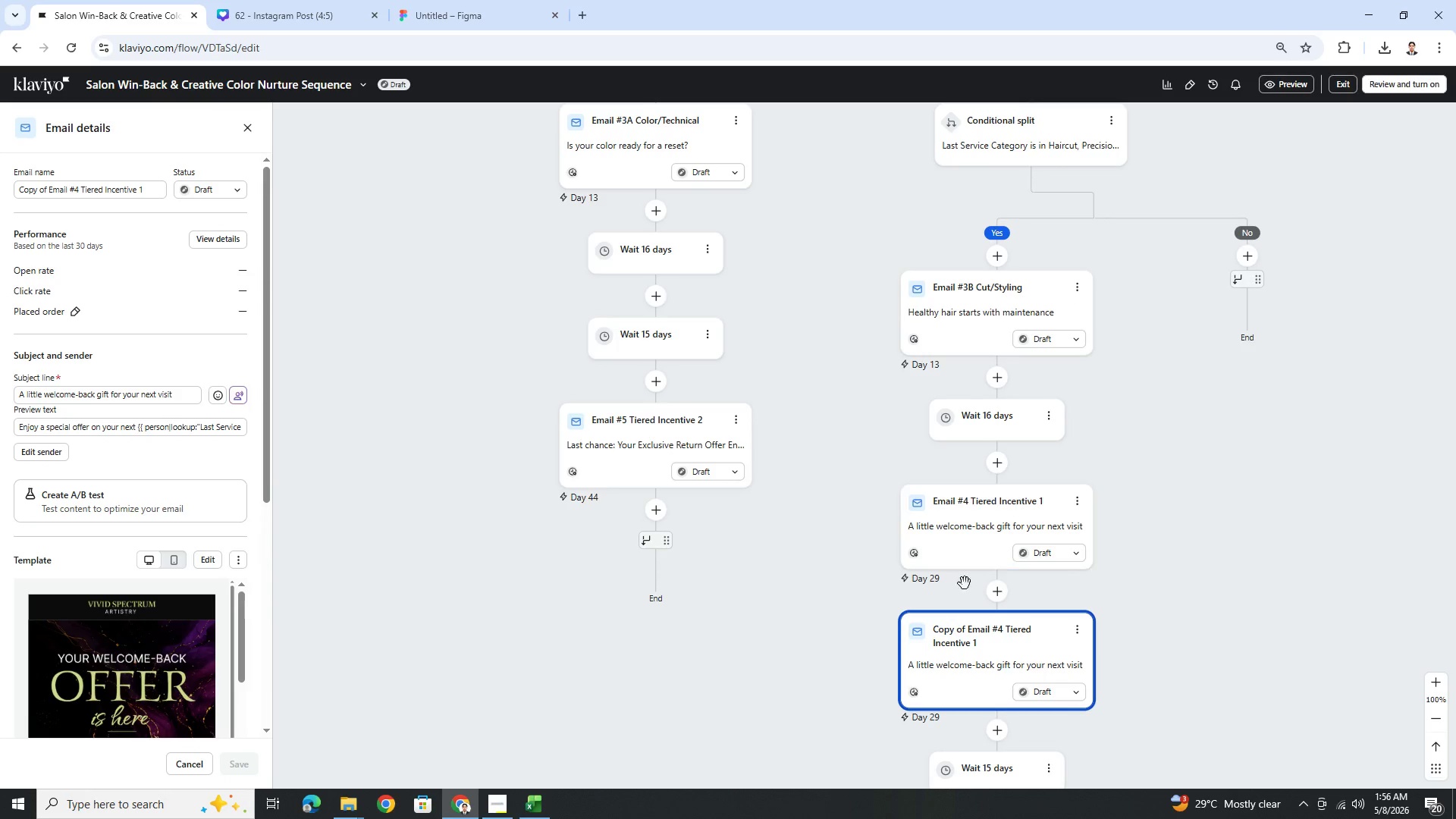 
left_click_drag(start_coordinate=[970, 639], to_coordinate=[671, 315])
 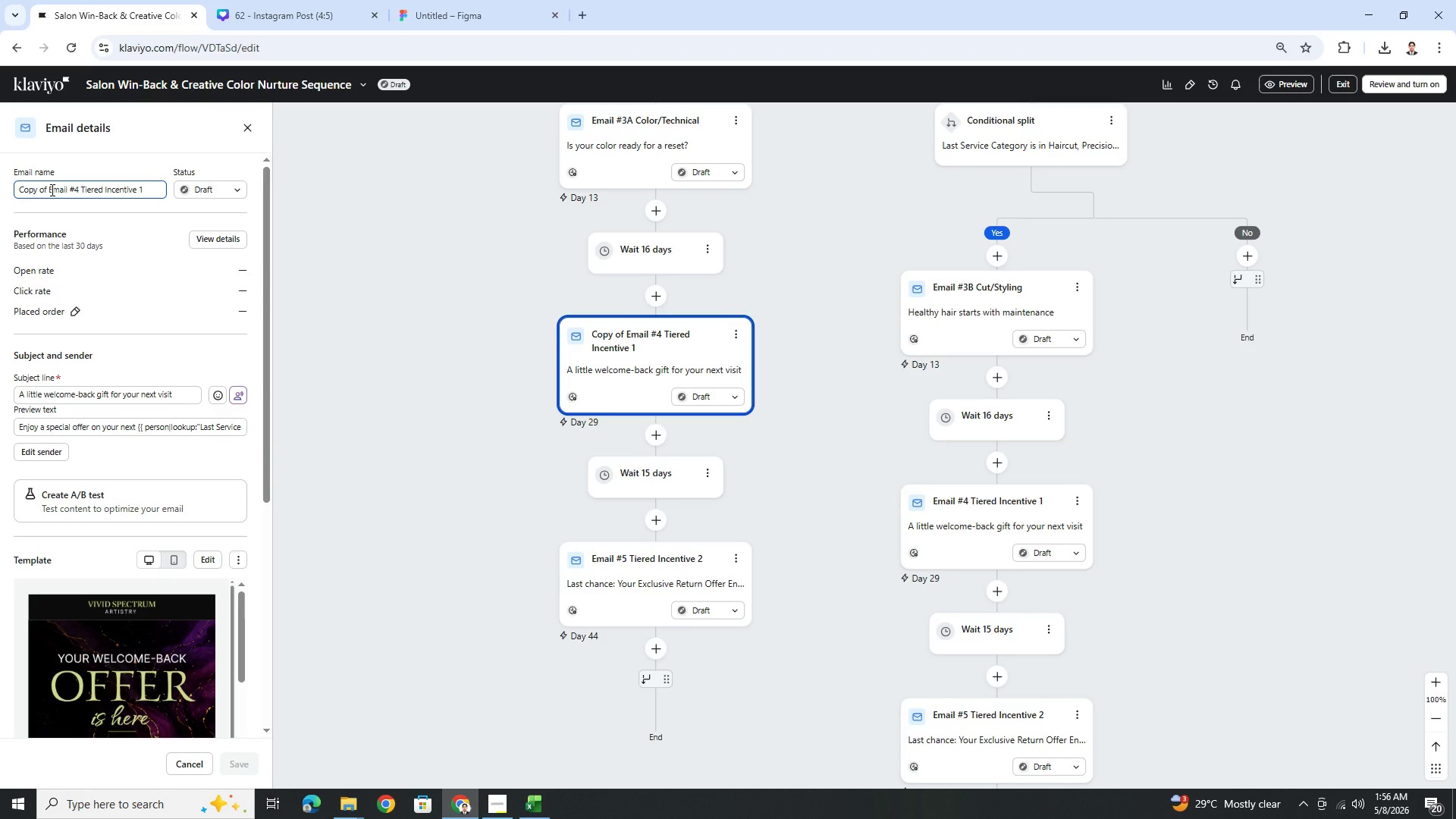 
left_click_drag(start_coordinate=[50, 190], to_coordinate=[0, 192])
 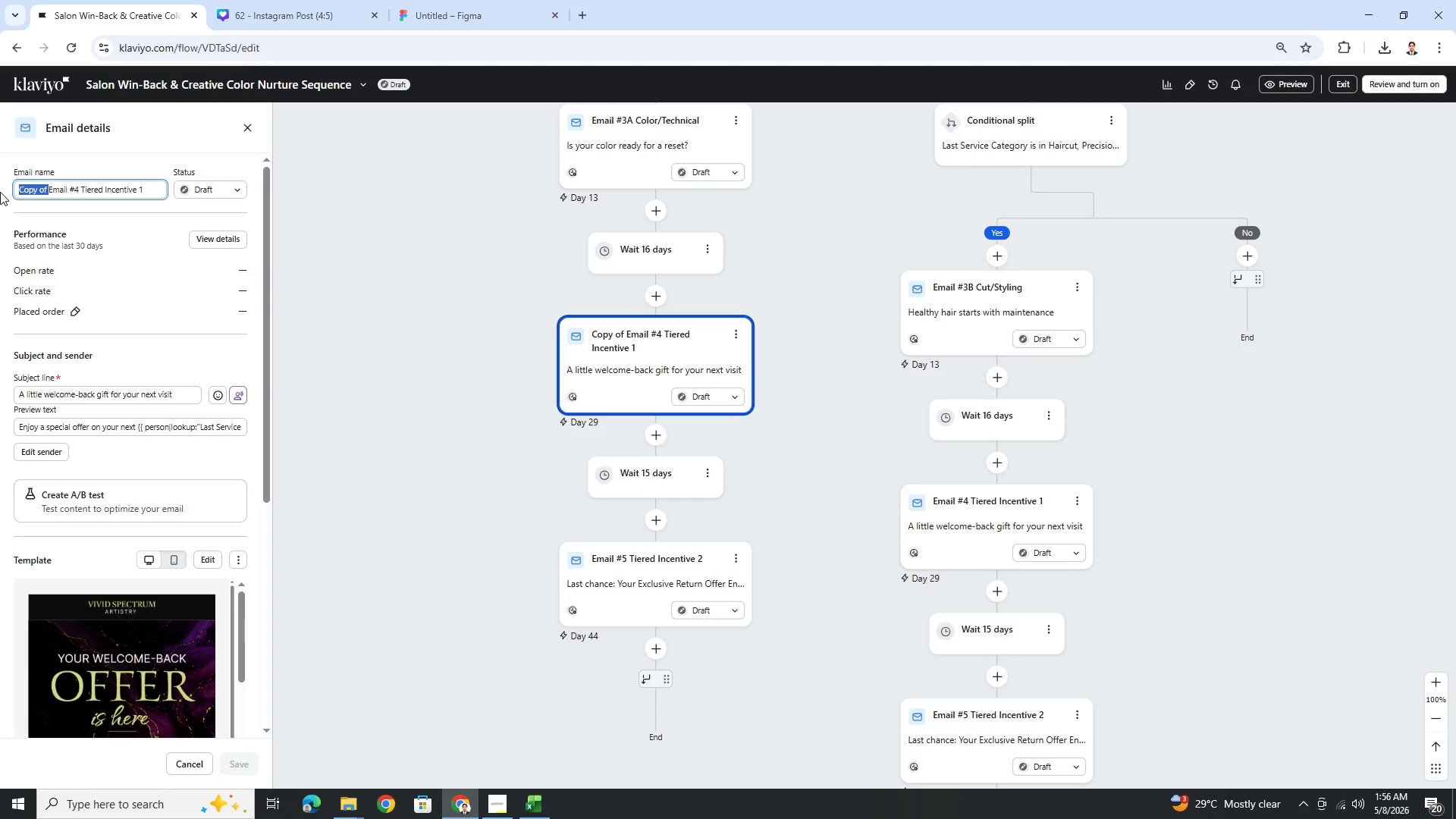 
key(Backspace)
 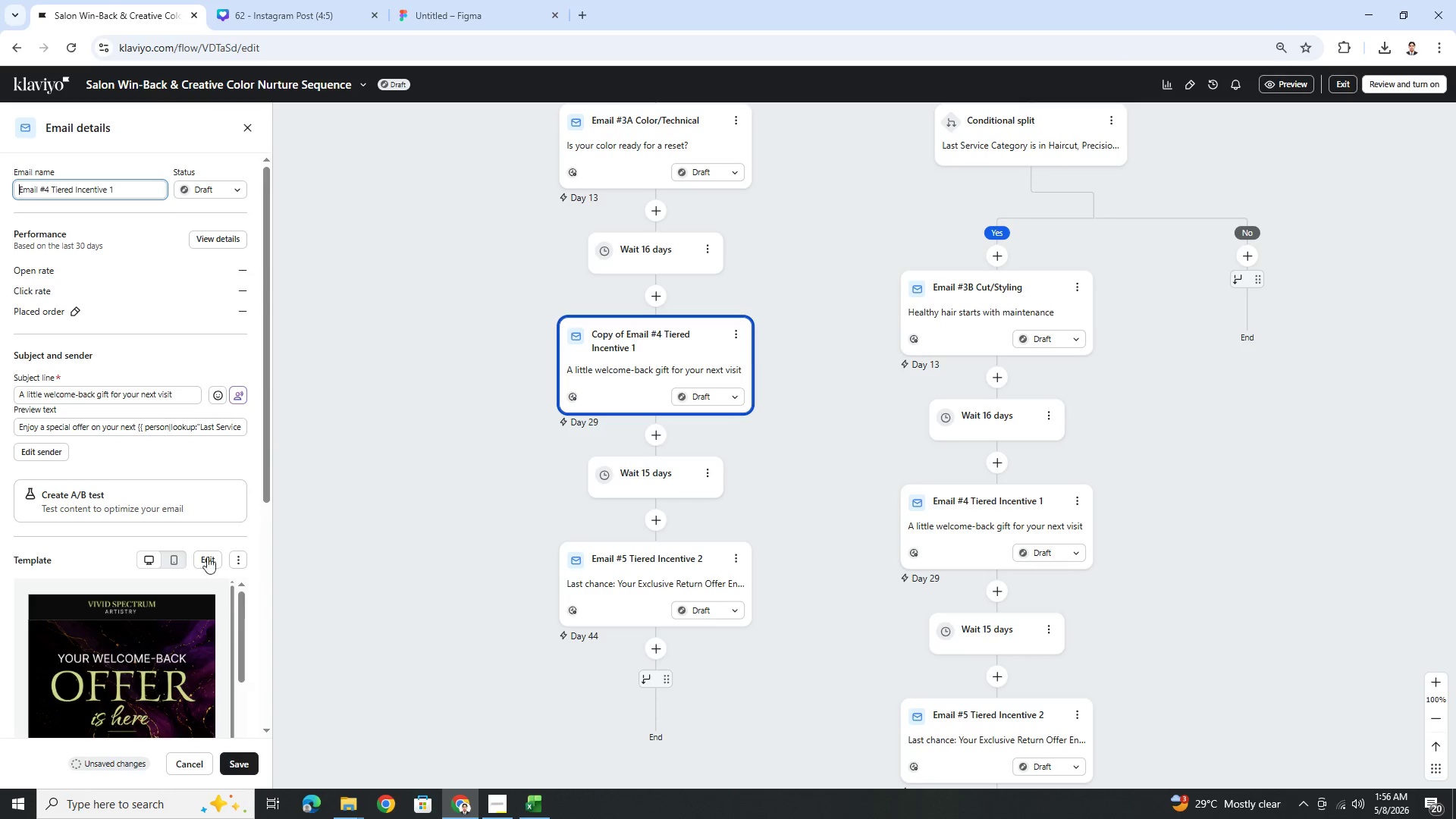 
scroll: coordinate [183, 554], scroll_direction: down, amount: 1.0
 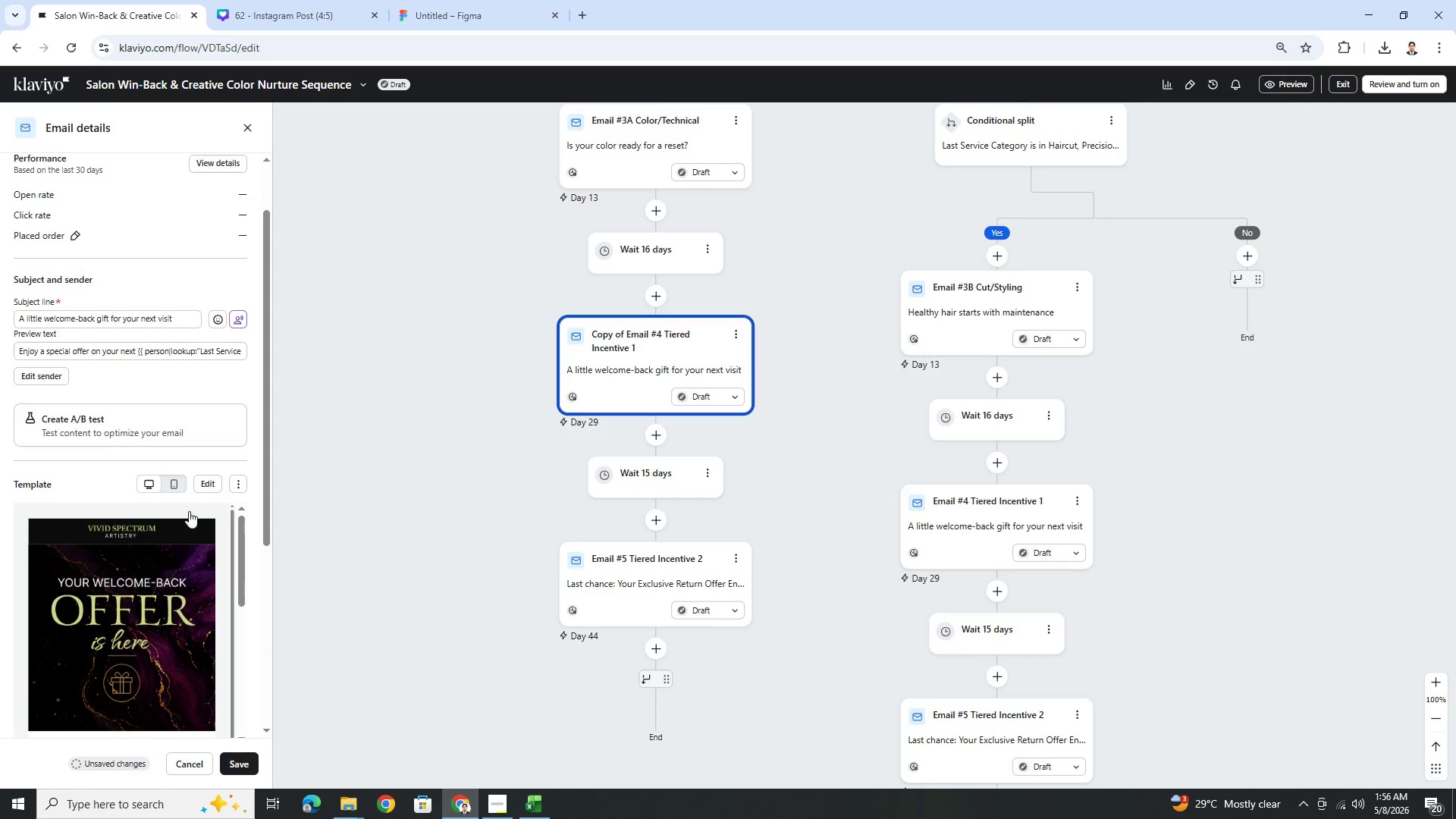 
scroll: coordinate [183, 460], scroll_direction: up, amount: 2.0
 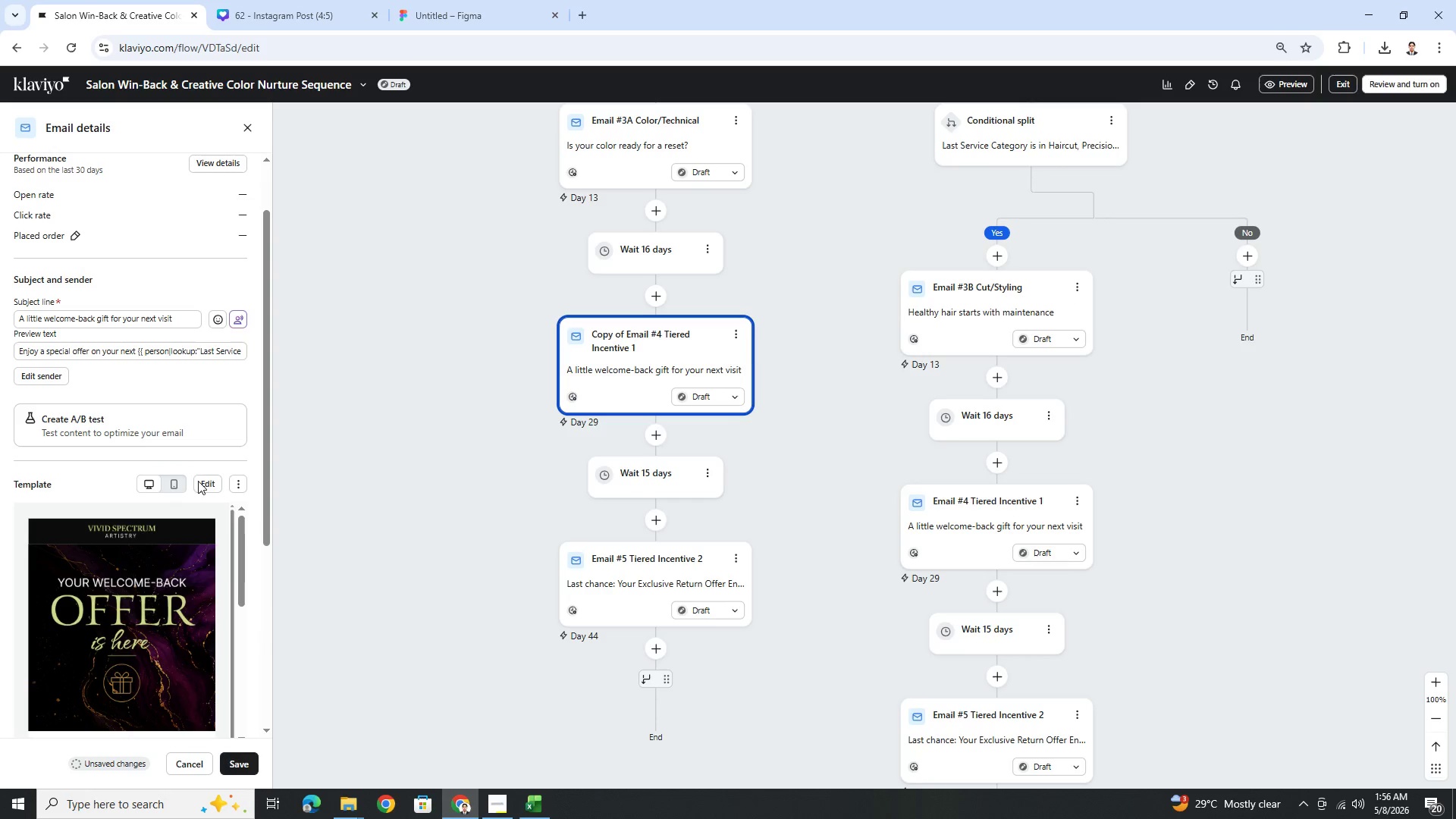 
scroll: coordinate [219, 582], scroll_direction: down, amount: 6.0
 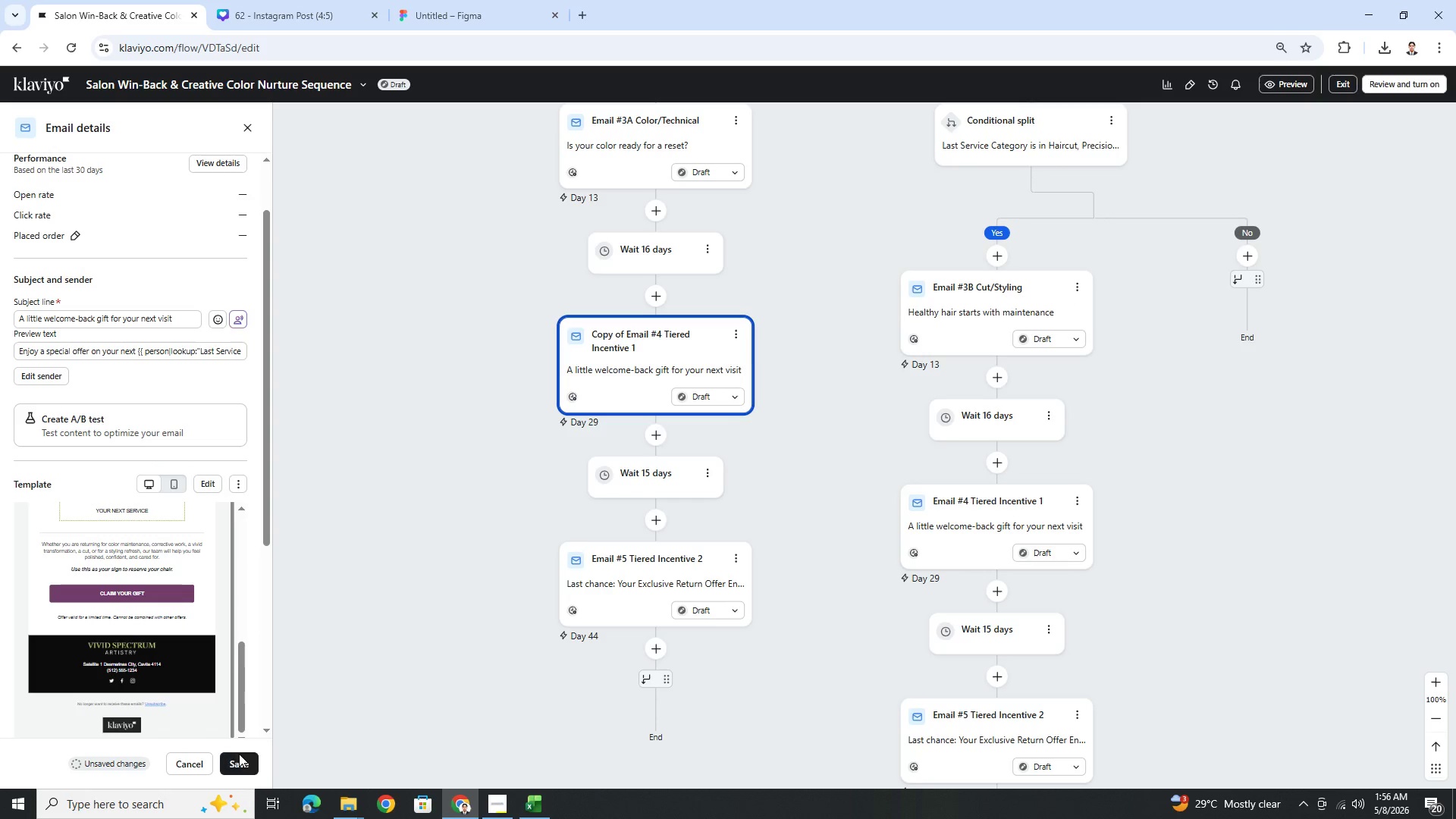 
left_click([240, 761])
 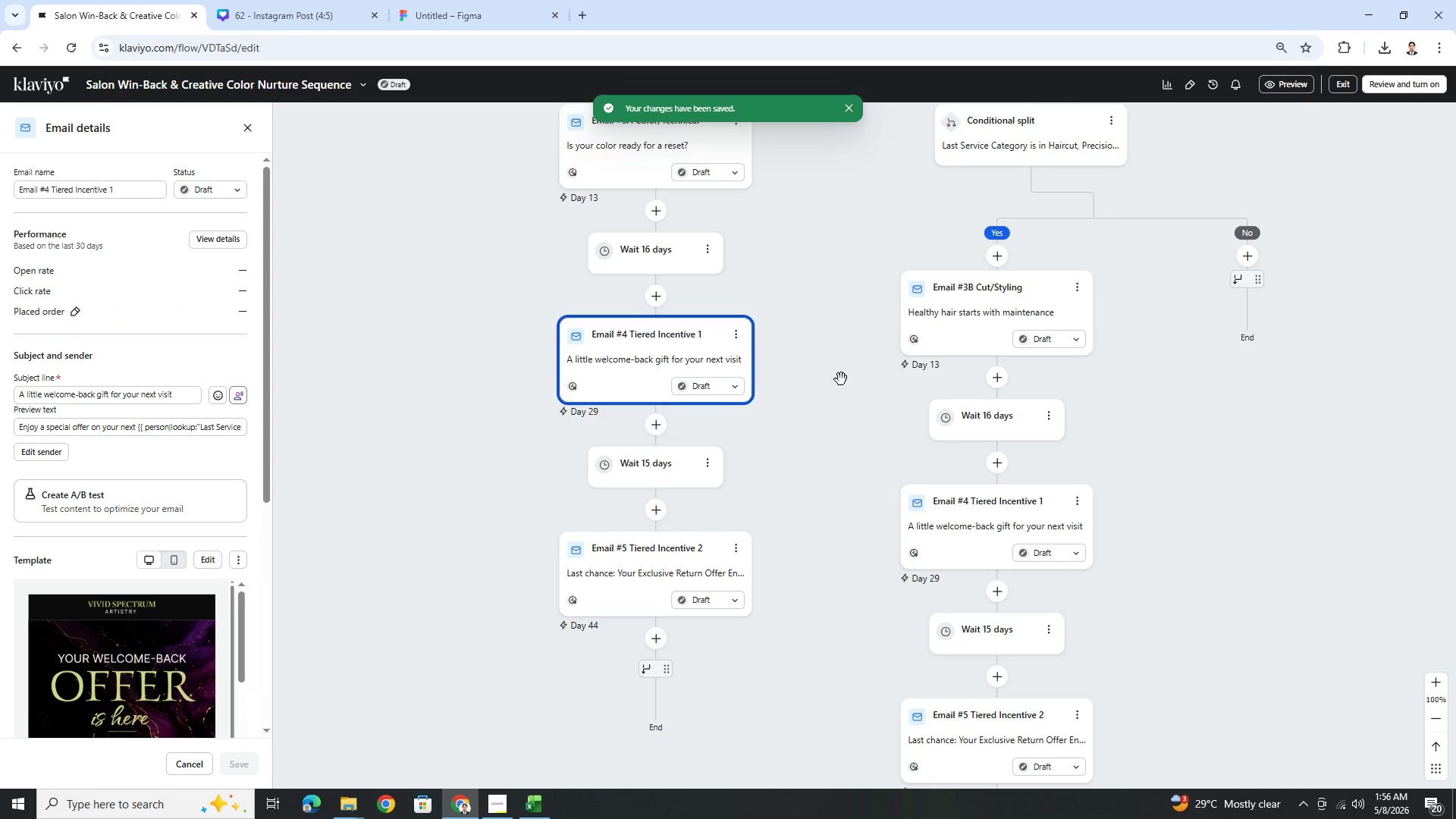 
left_click_drag(start_coordinate=[821, 293], to_coordinate=[749, 354])
 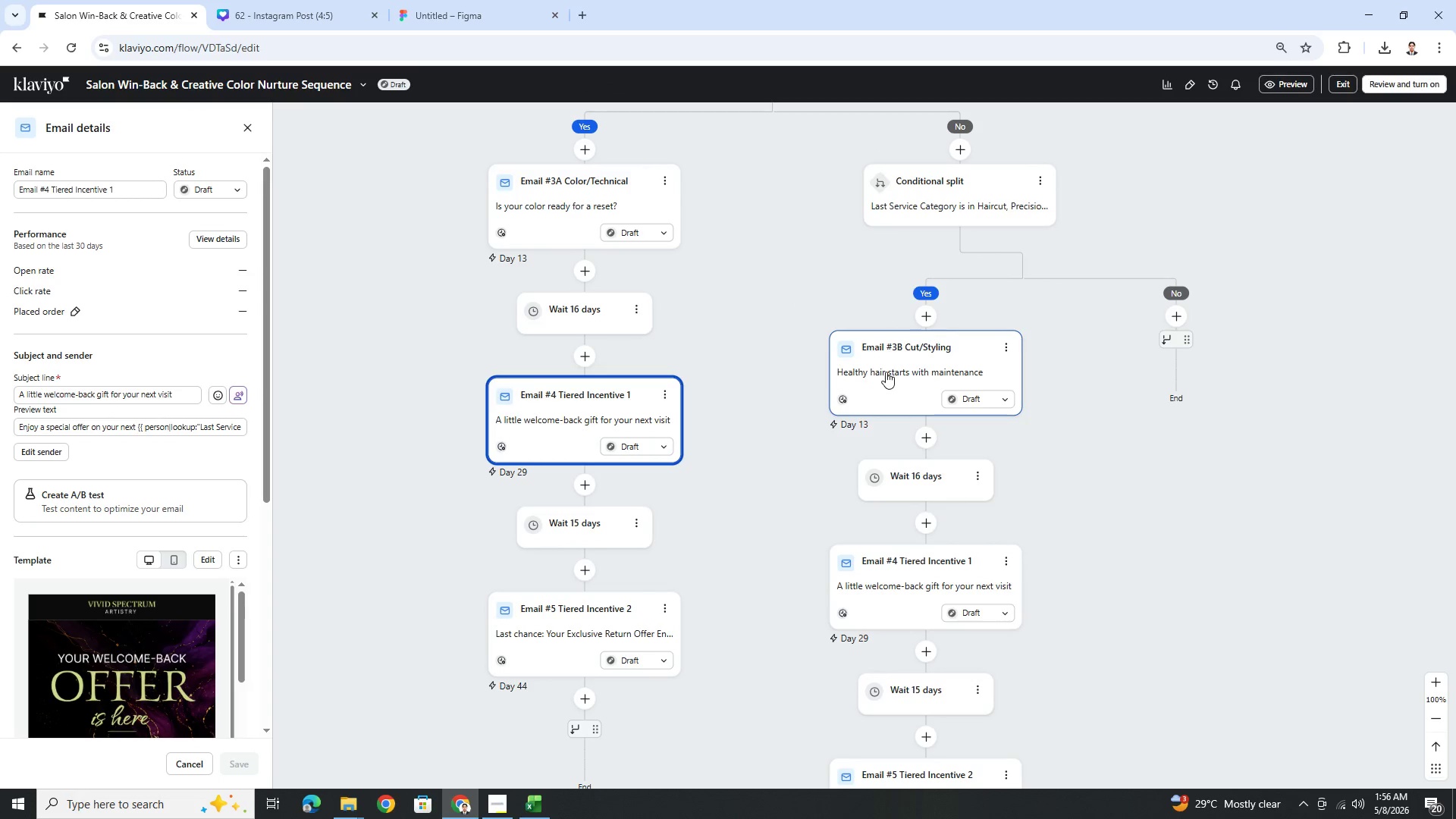 
left_click([888, 370])
 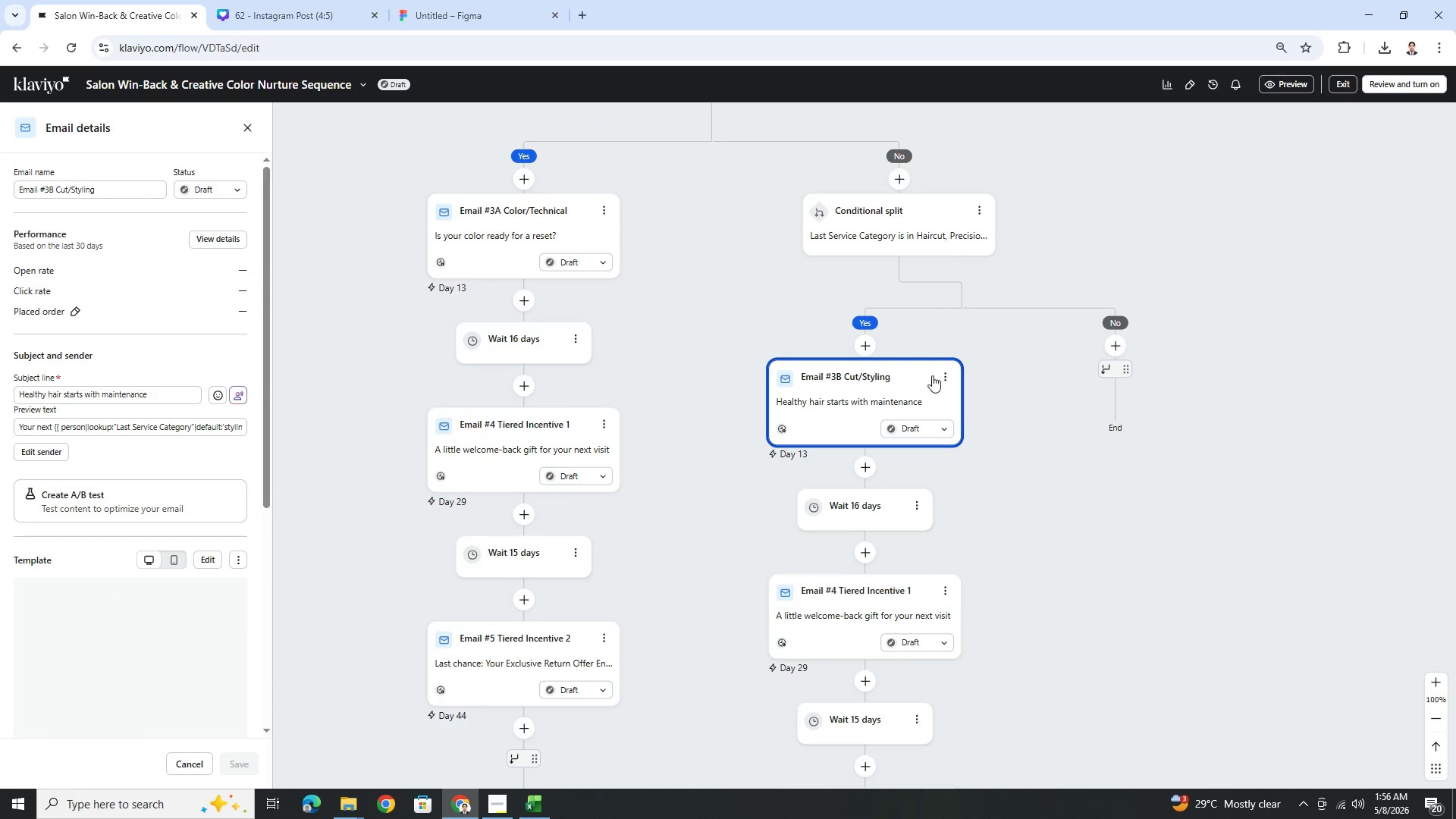 
left_click([943, 375])
 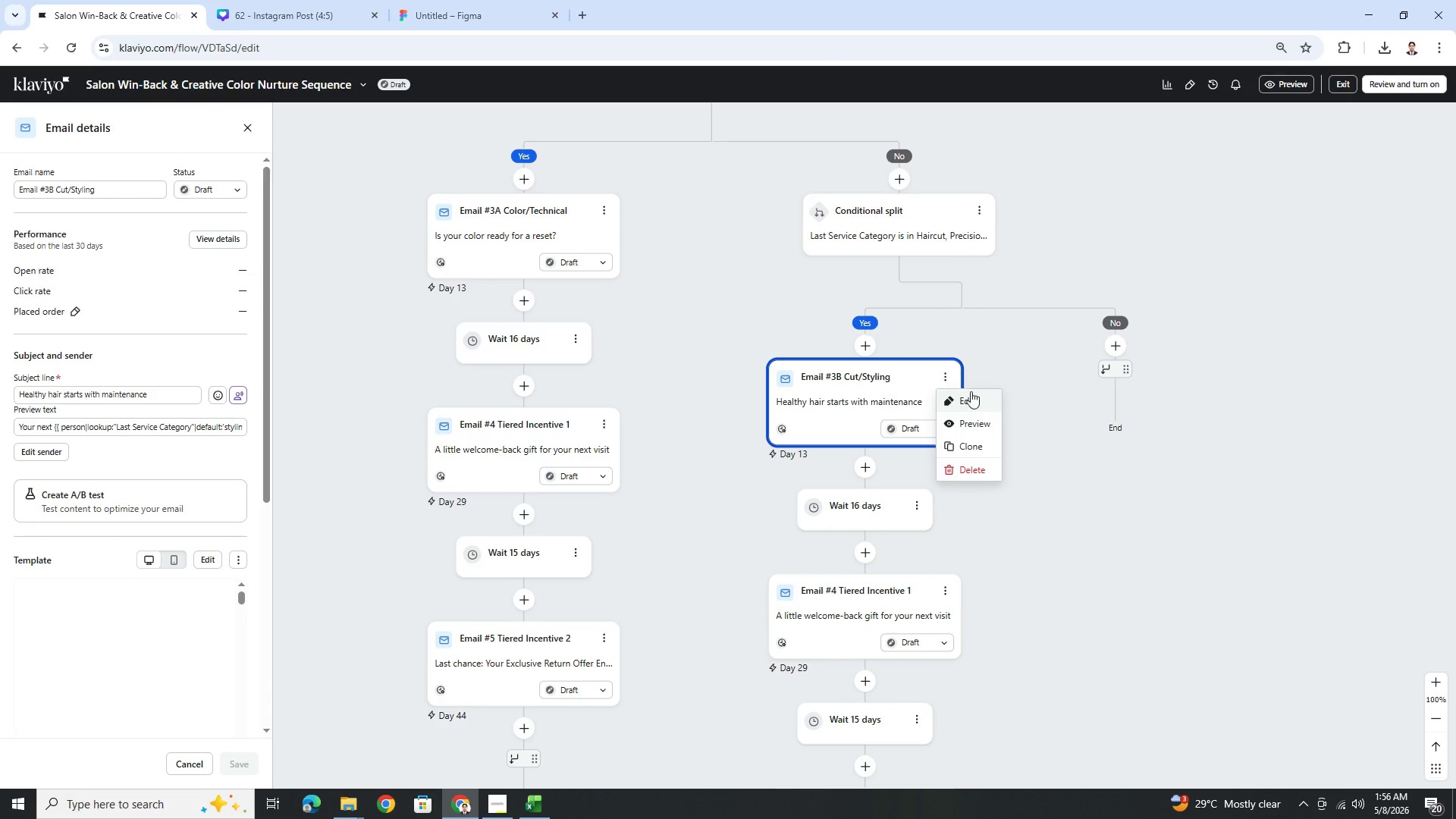 
left_click([973, 399])
 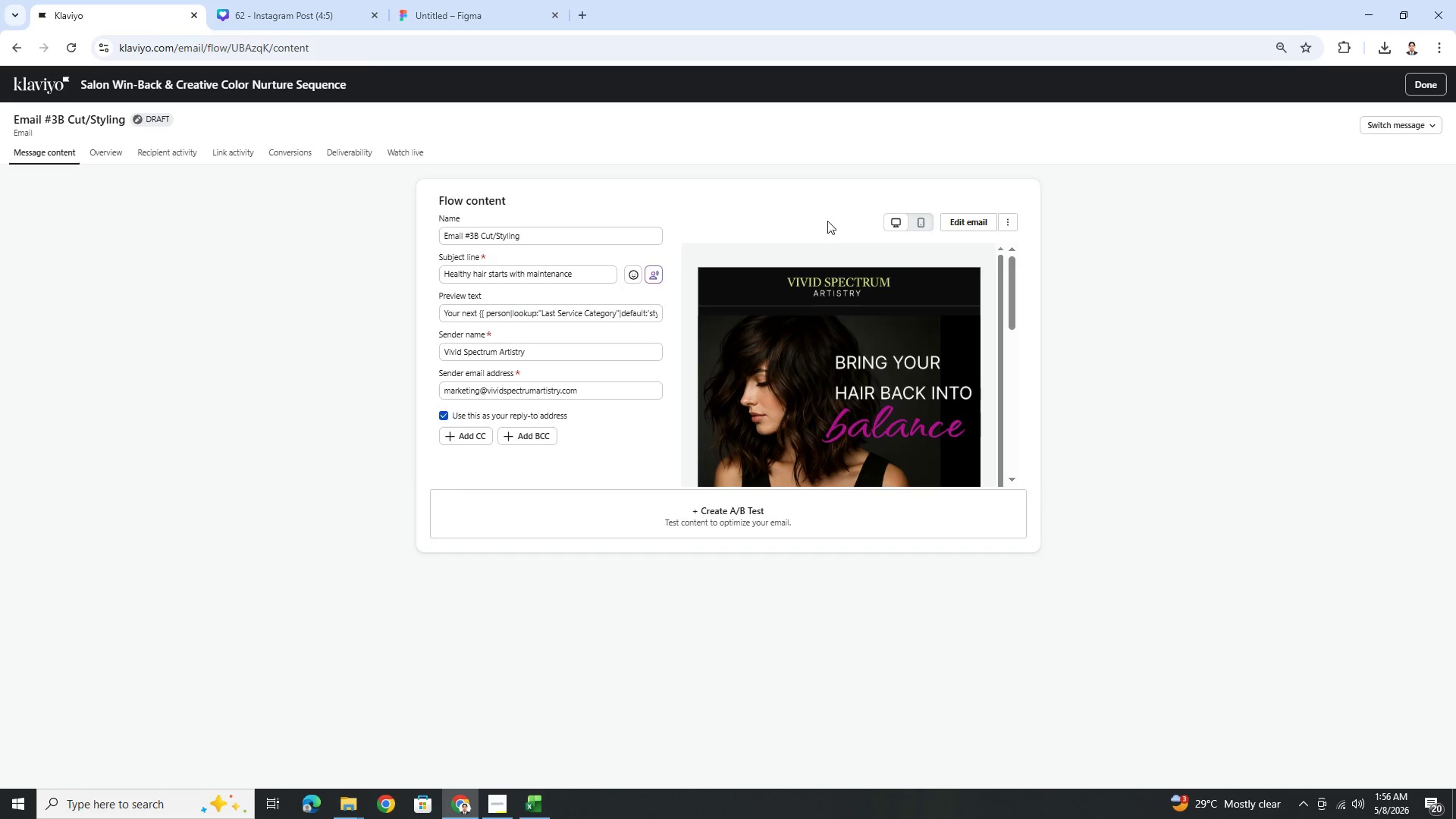 
left_click([975, 224])
 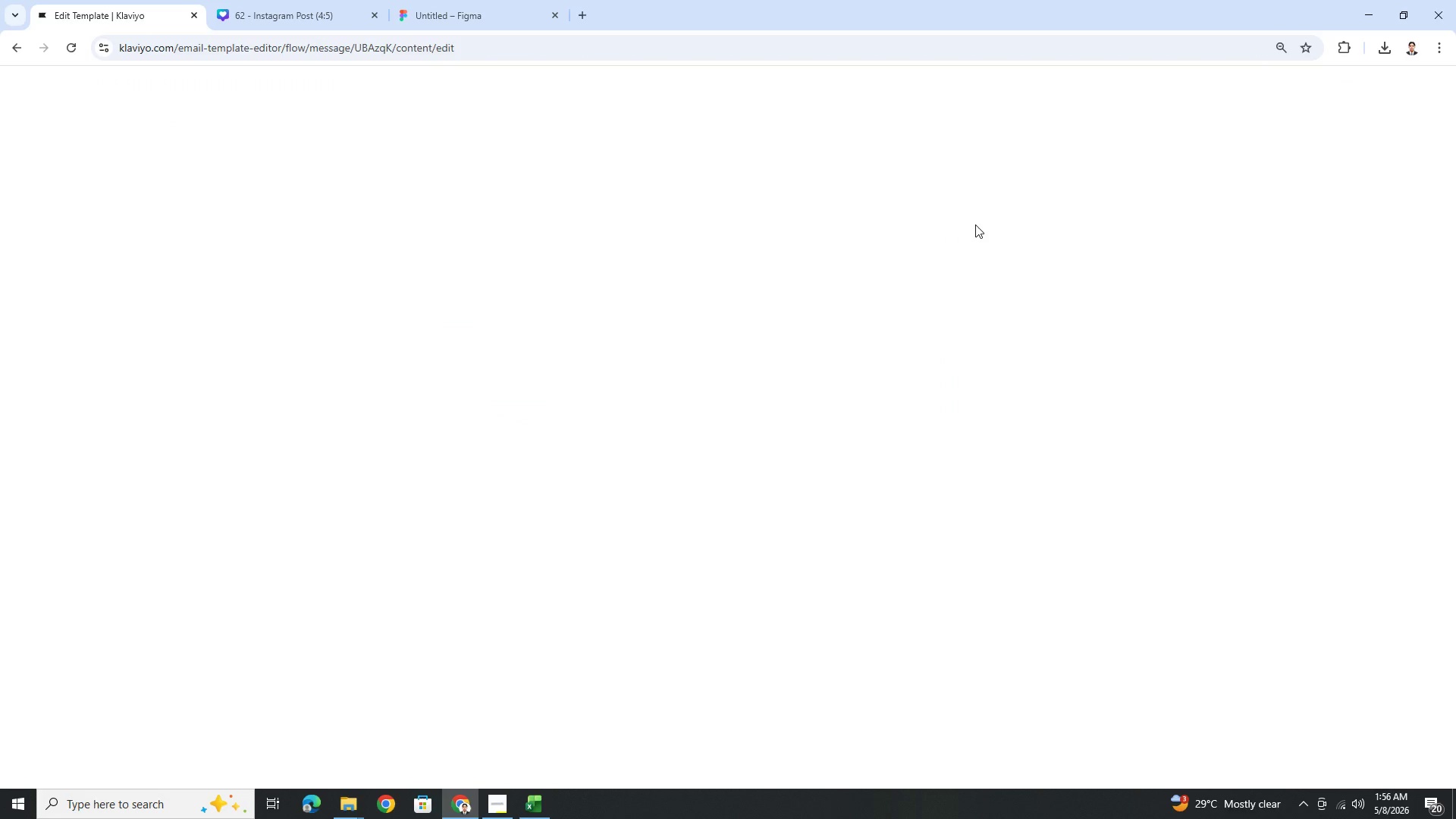 
wait(8.62)
 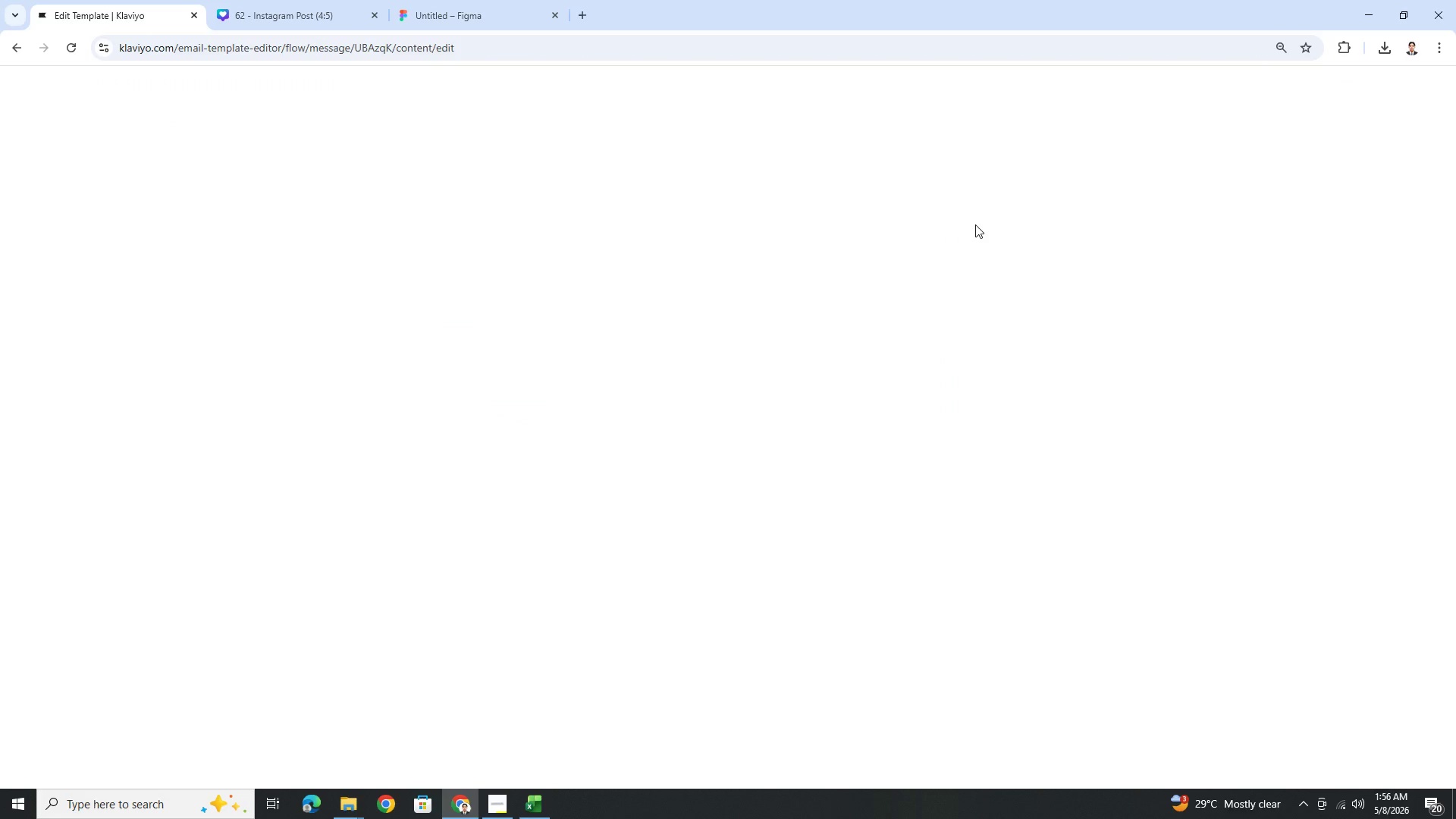 
scroll: coordinate [1039, 313], scroll_direction: down, amount: 5.0
 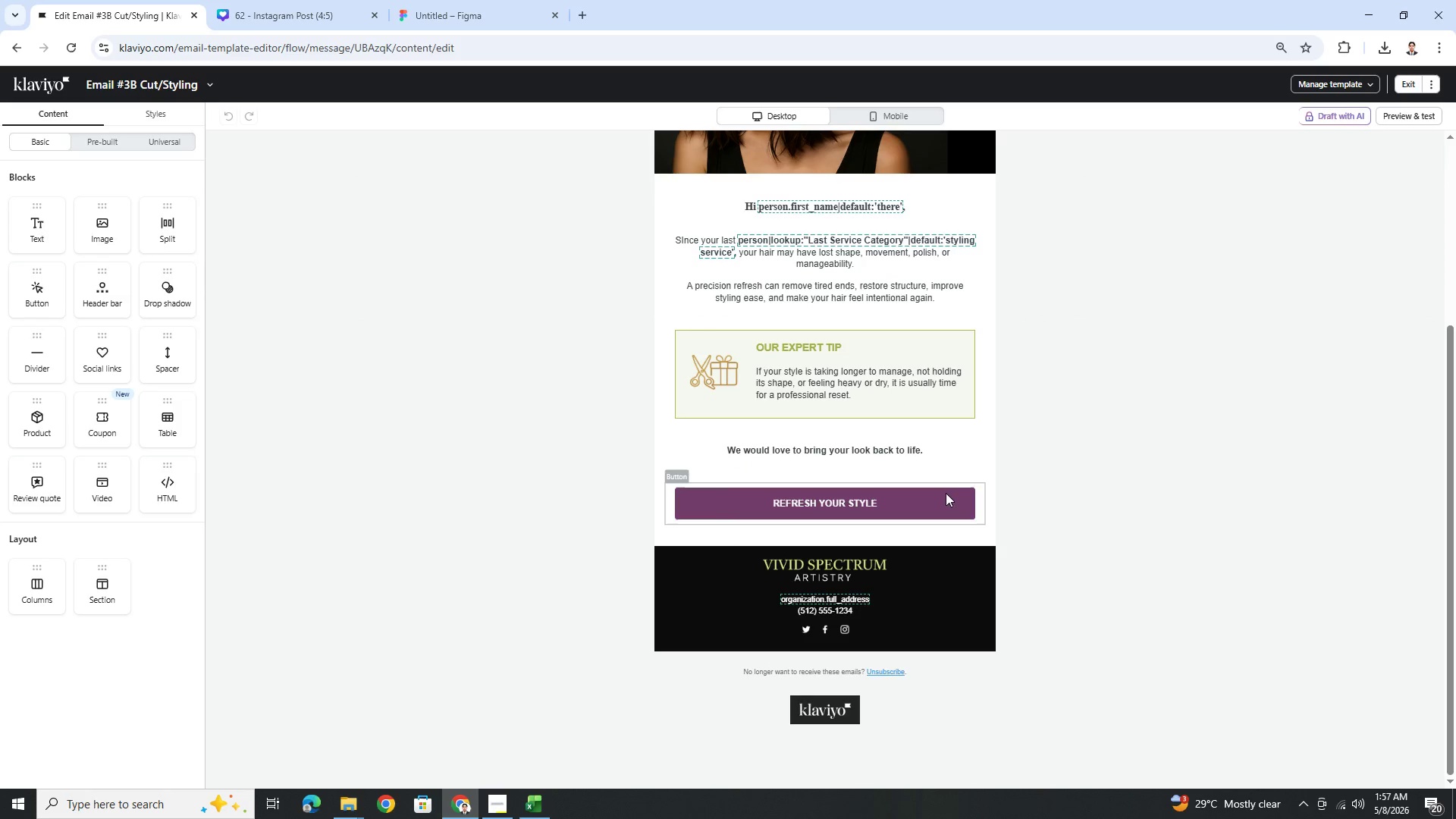 
left_click([944, 494])
 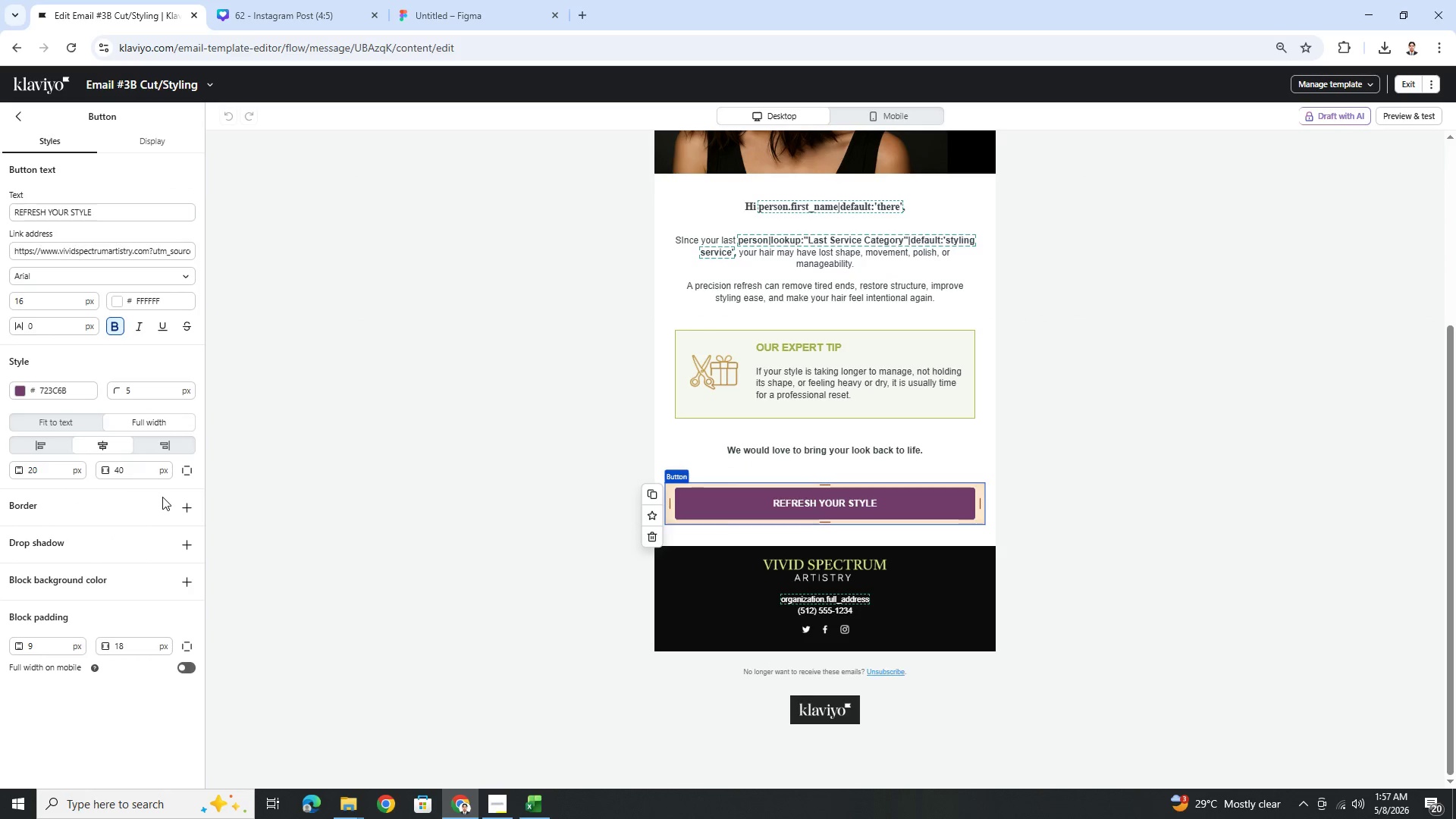 
double_click([143, 470])
 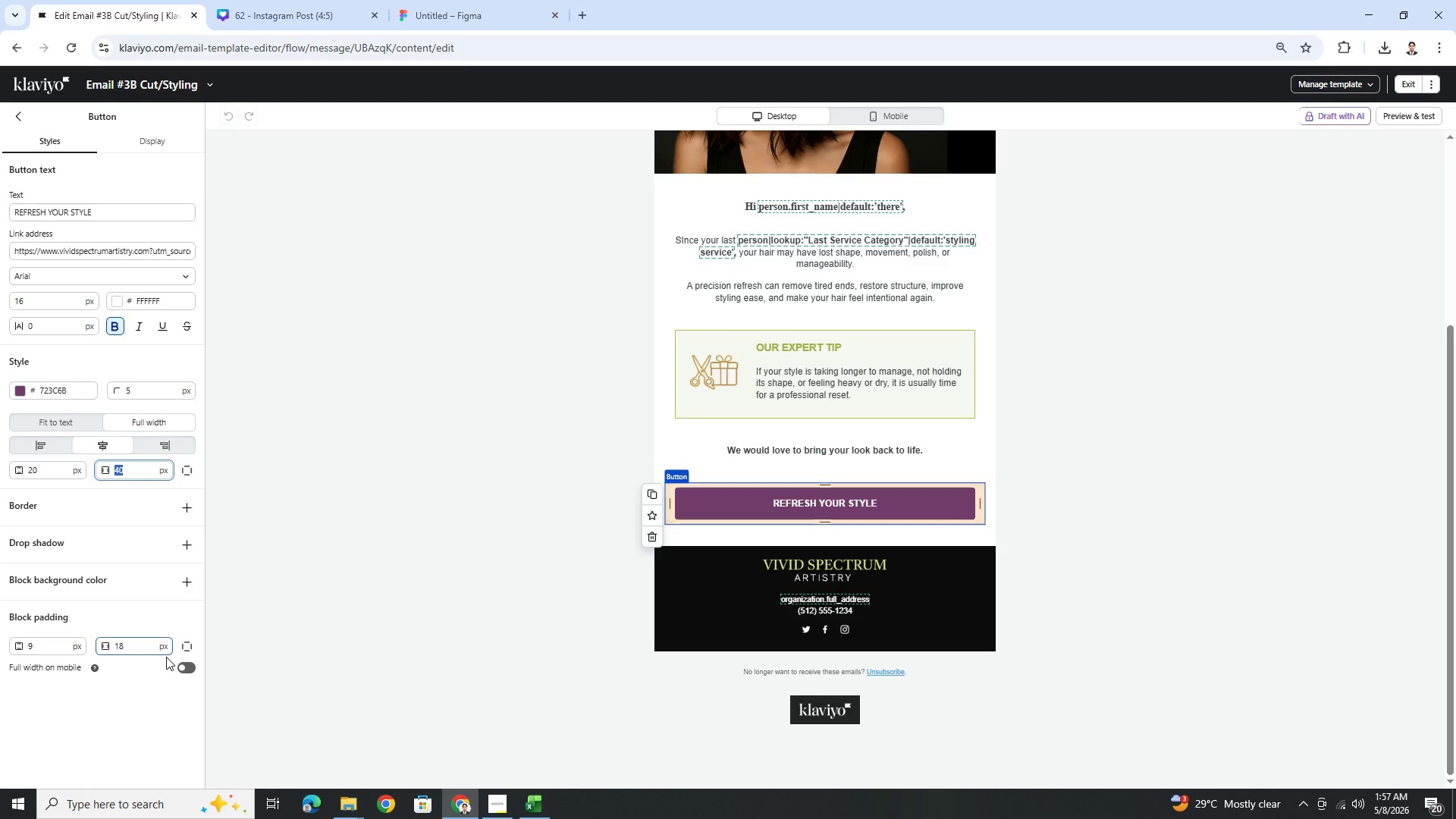 
wait(6.75)
 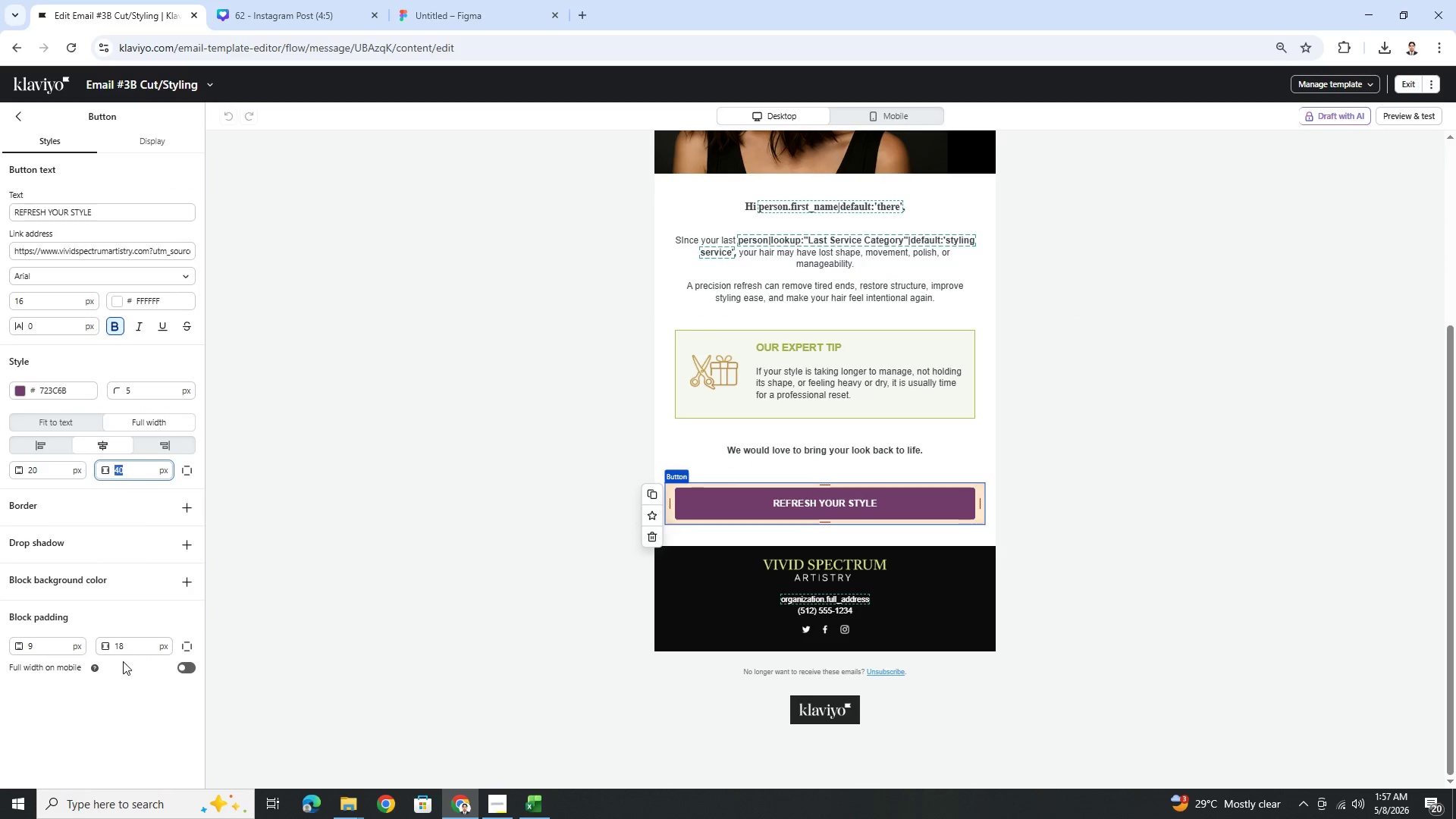 
left_click([86, 419])
 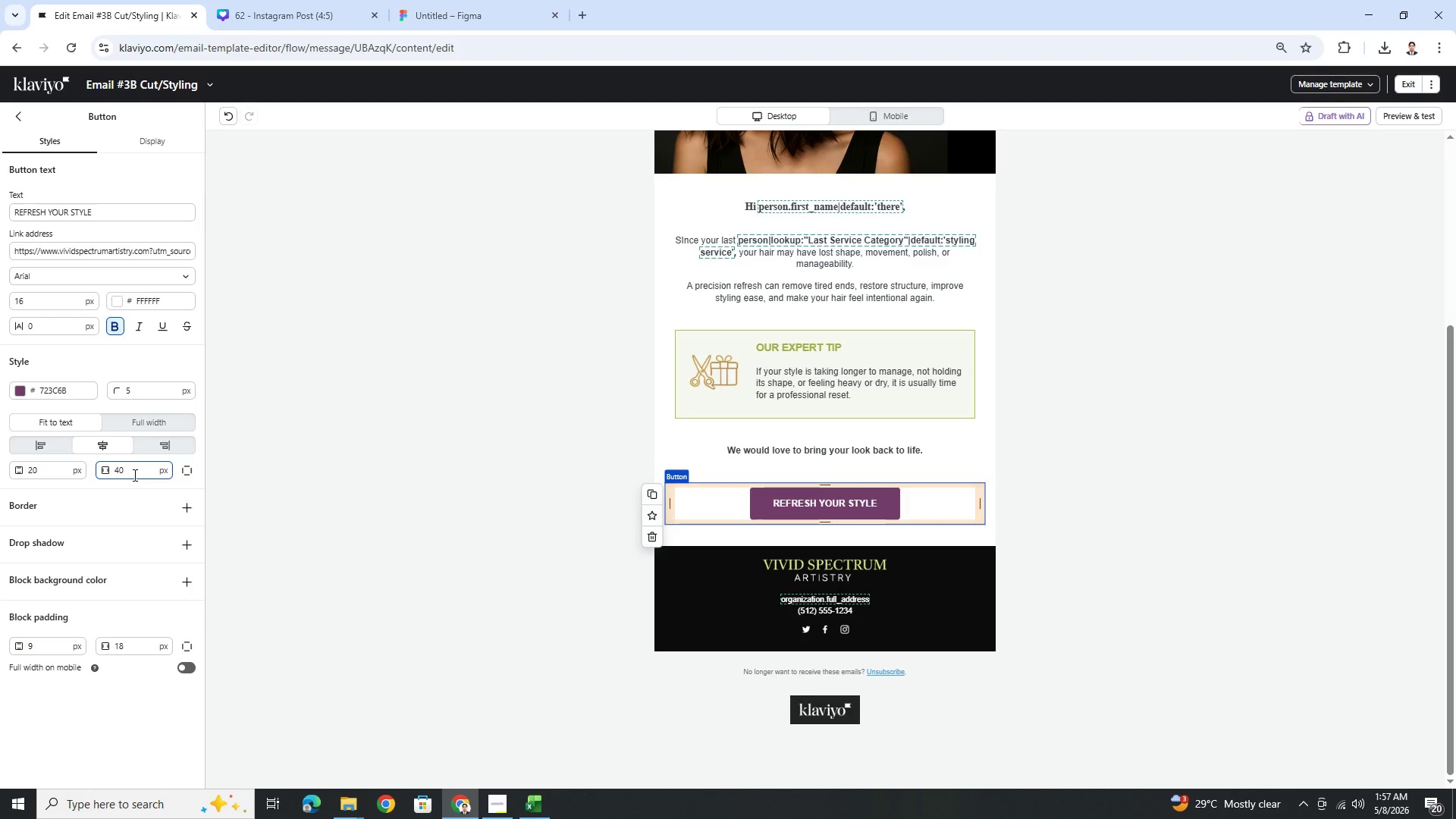 
double_click([133, 475])
 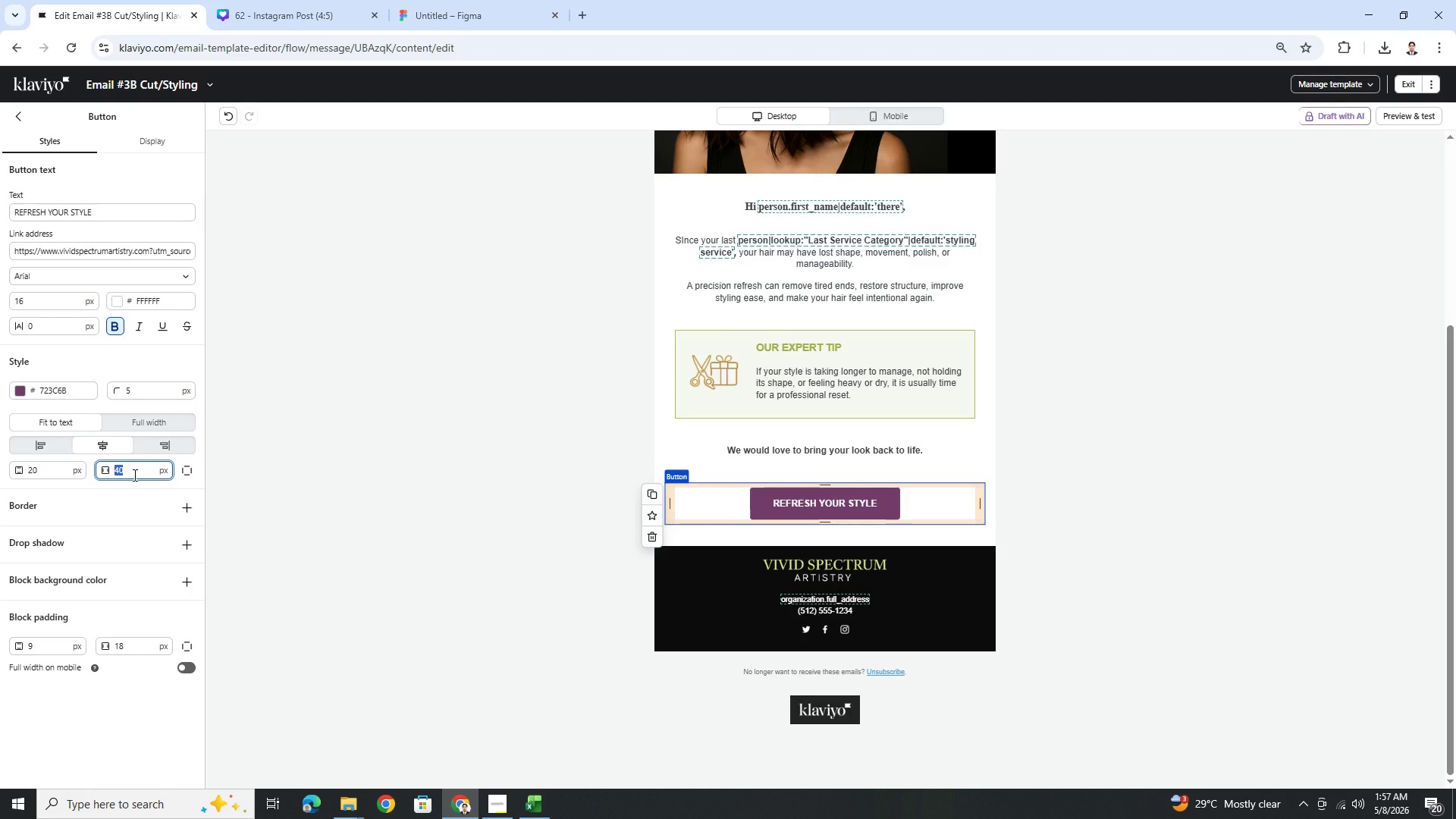 
key(Numpad5)
 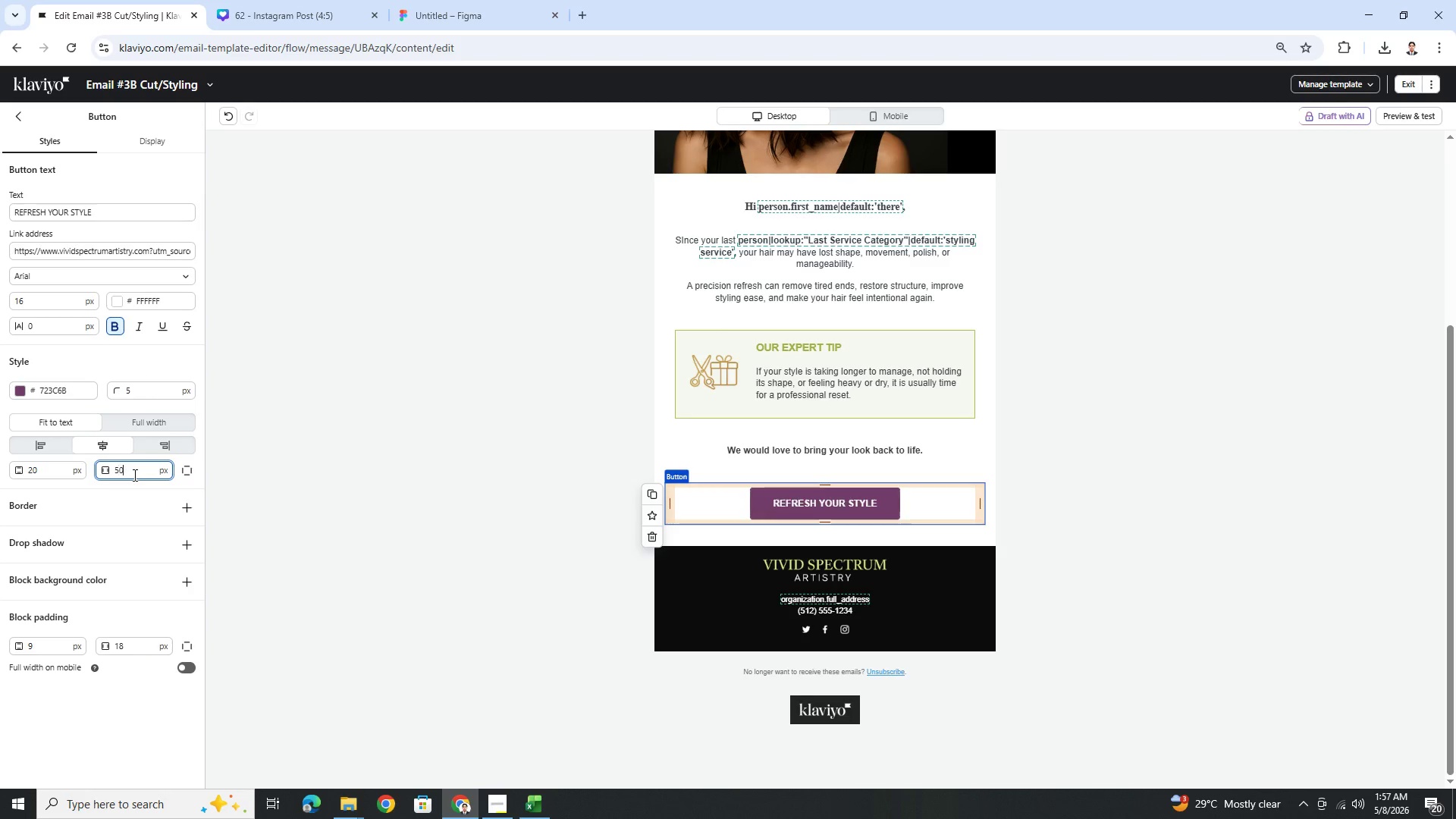 
key(Numpad0)
 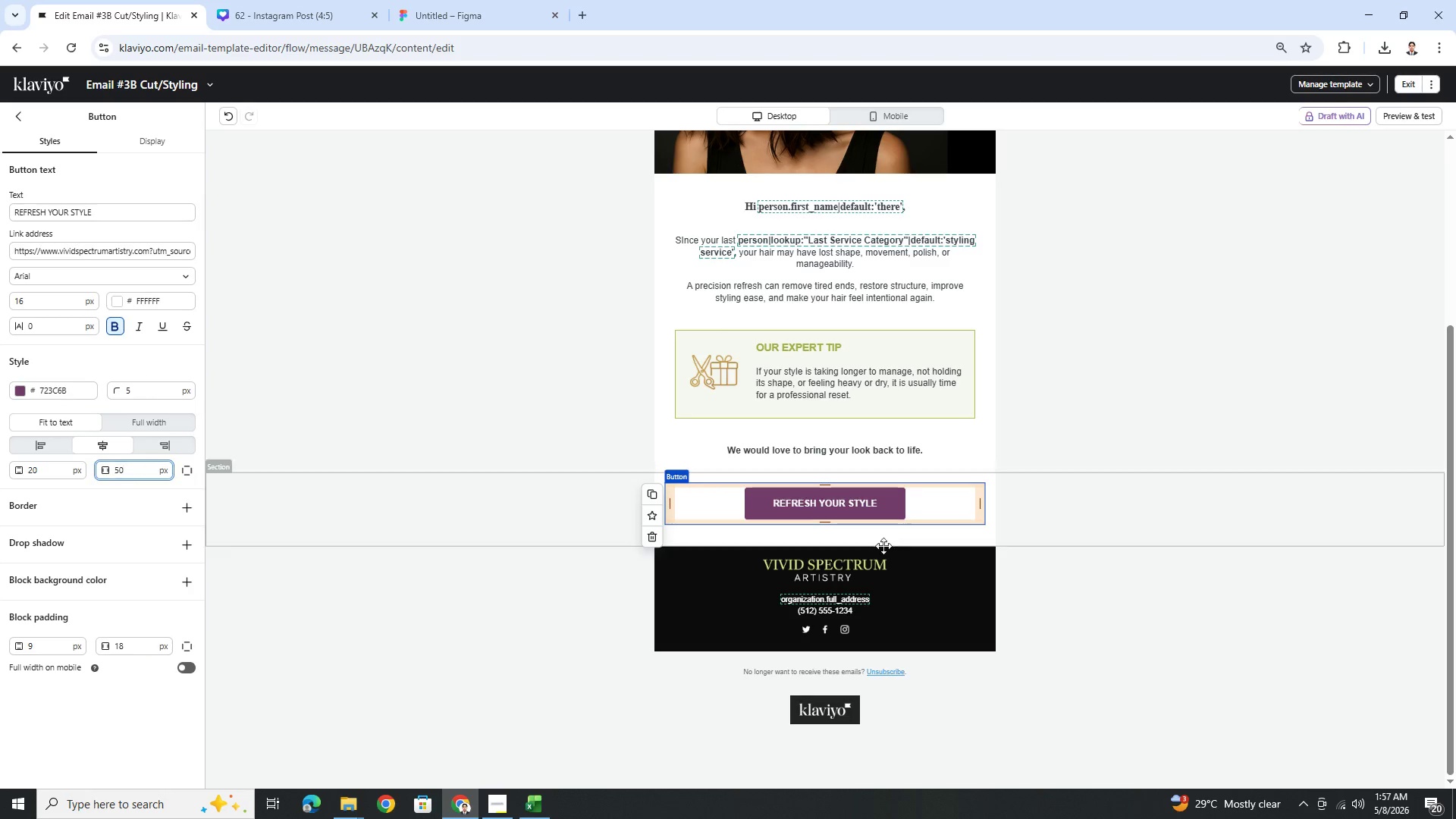 
left_click([1200, 674])
 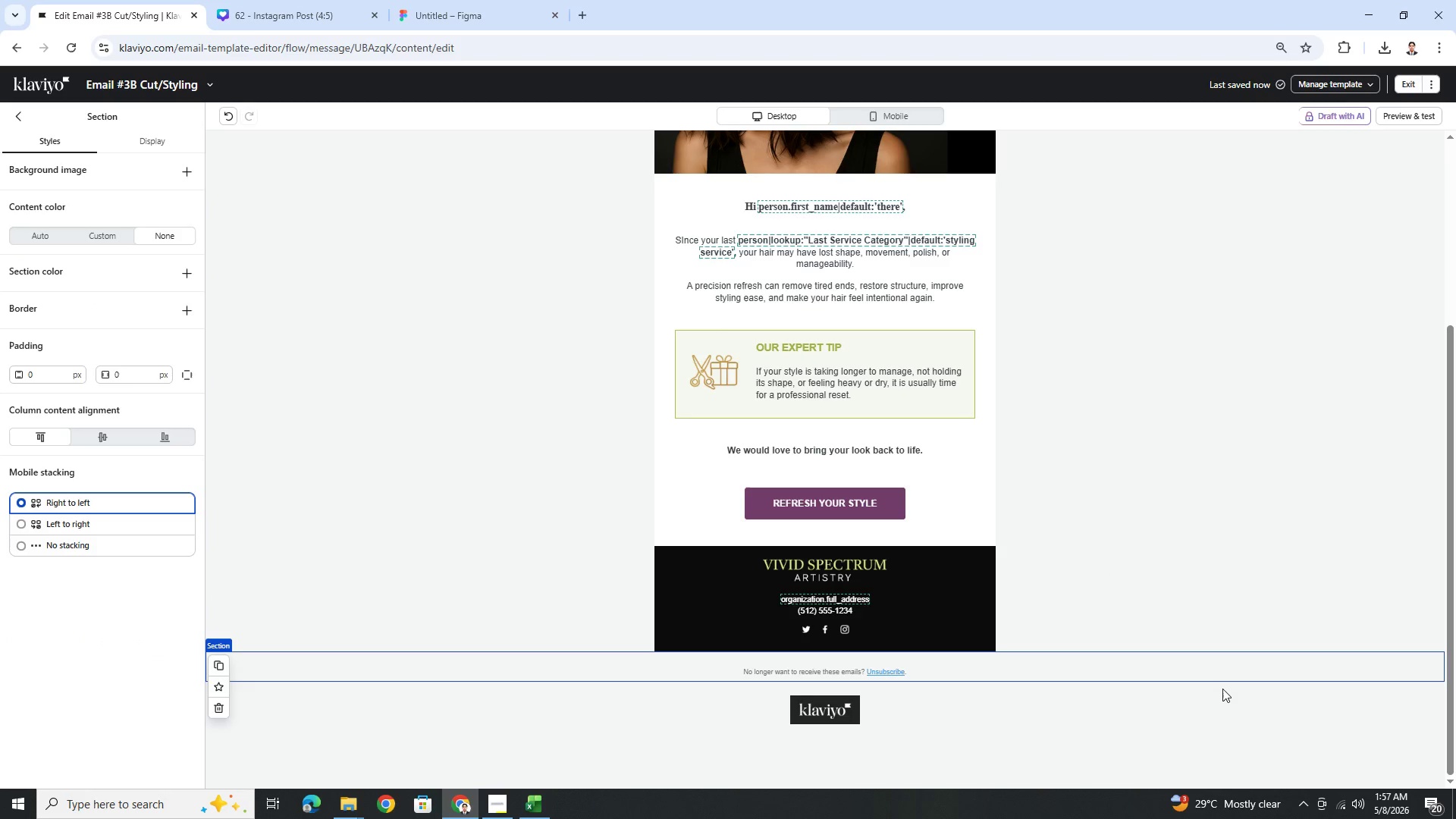 
scroll: coordinate [1222, 689], scroll_direction: up, amount: 2.0
 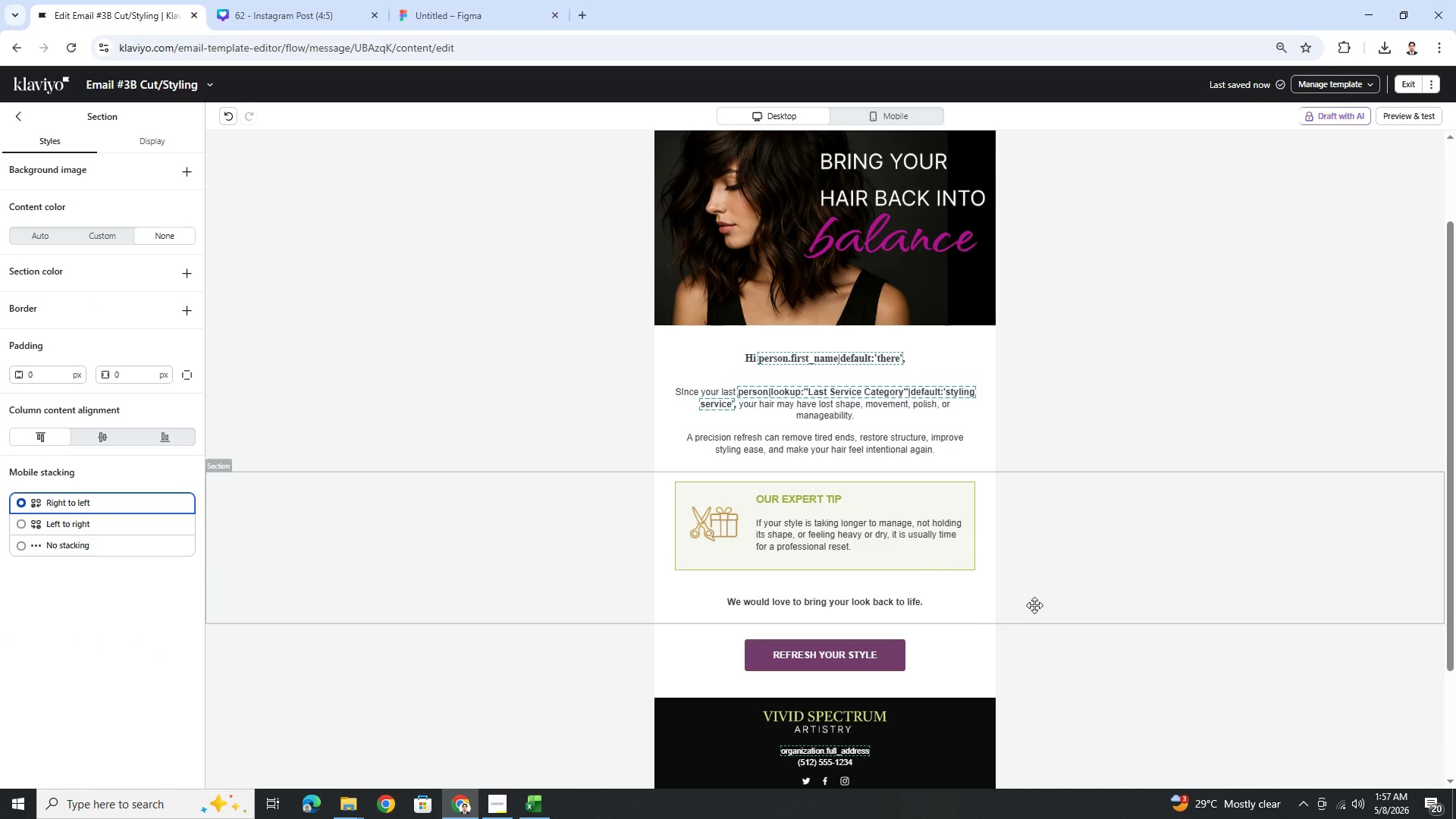 
left_click([905, 652])
 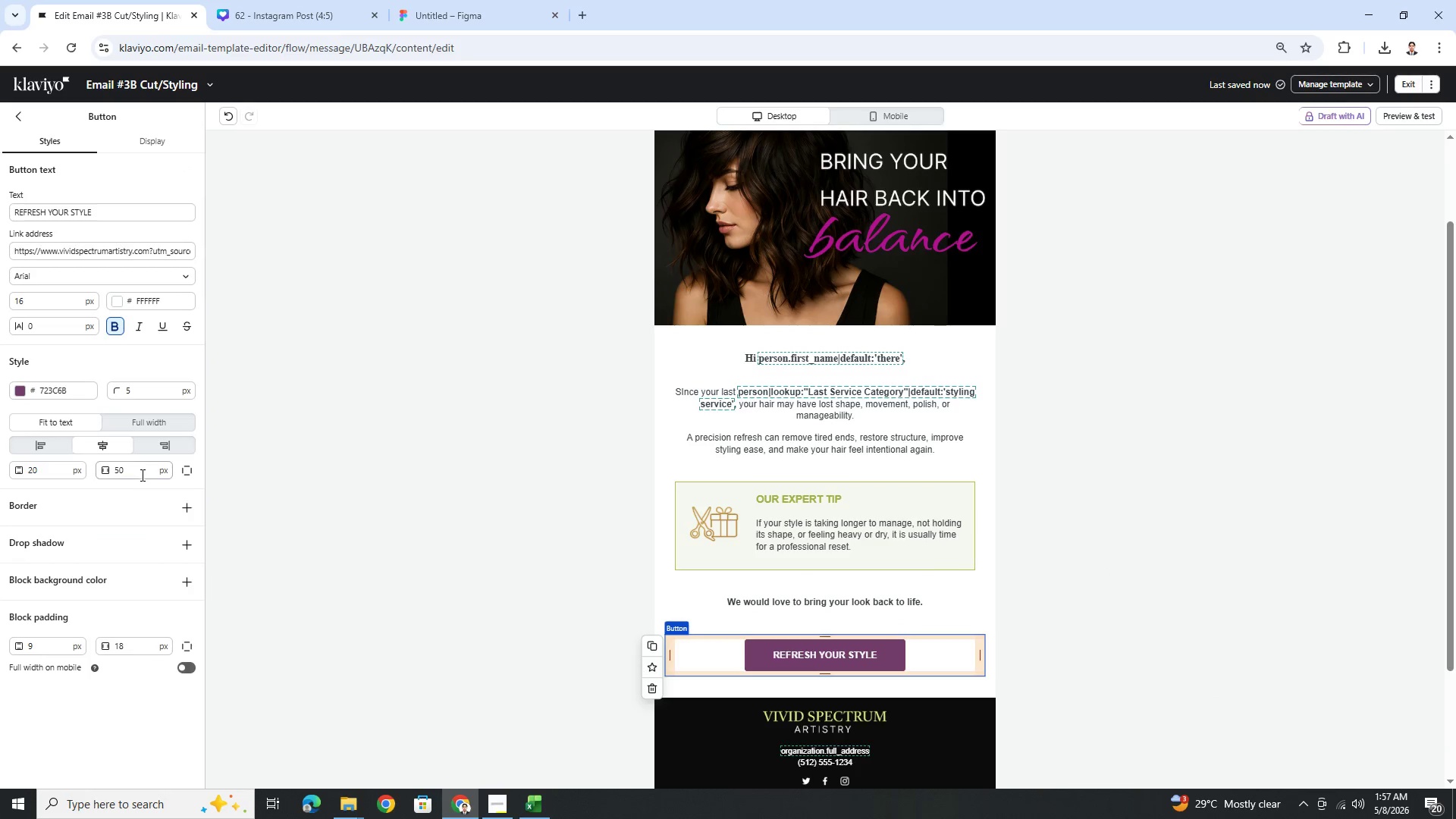 
double_click([140, 475])
 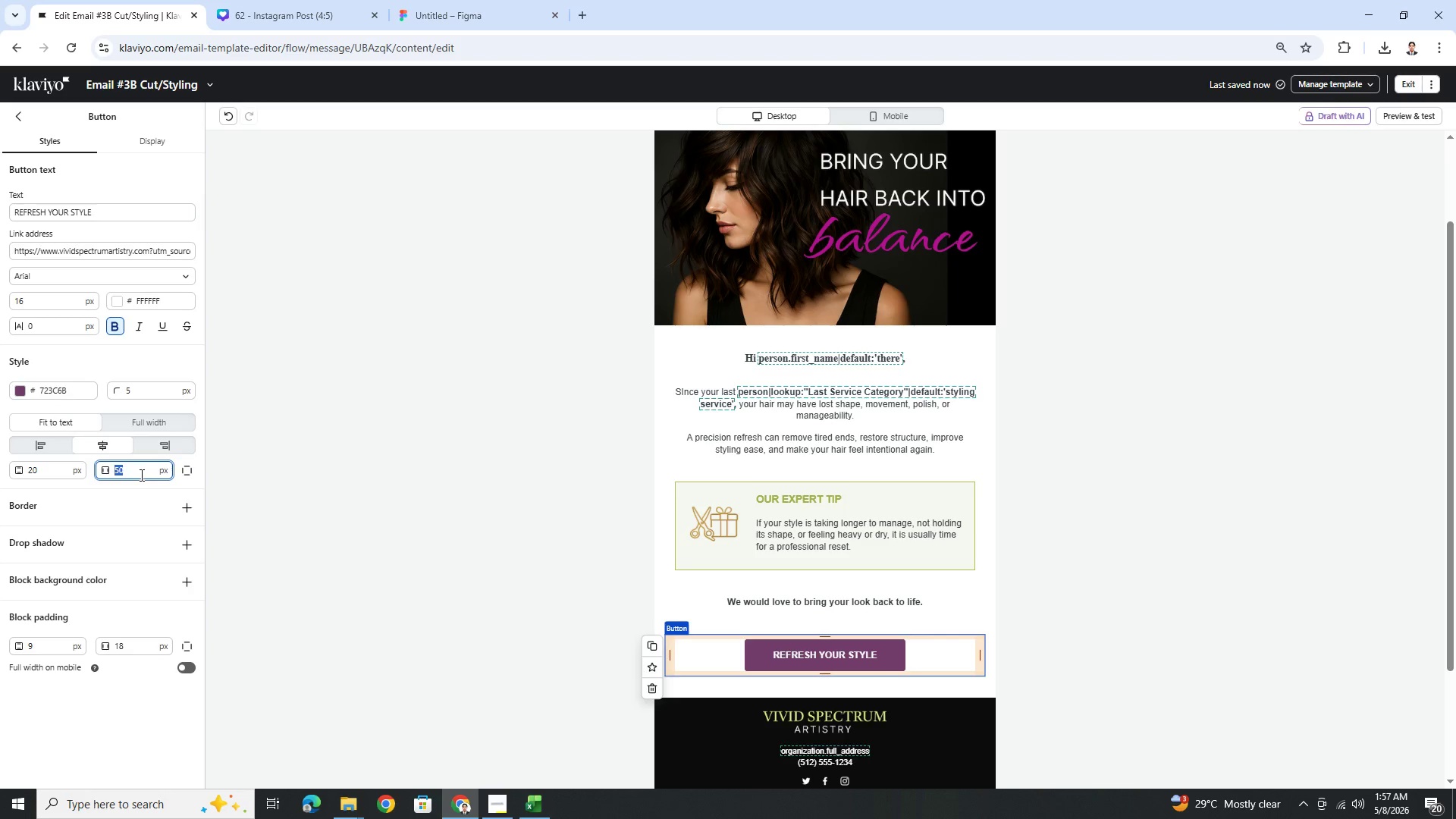 
key(Numpad8)
 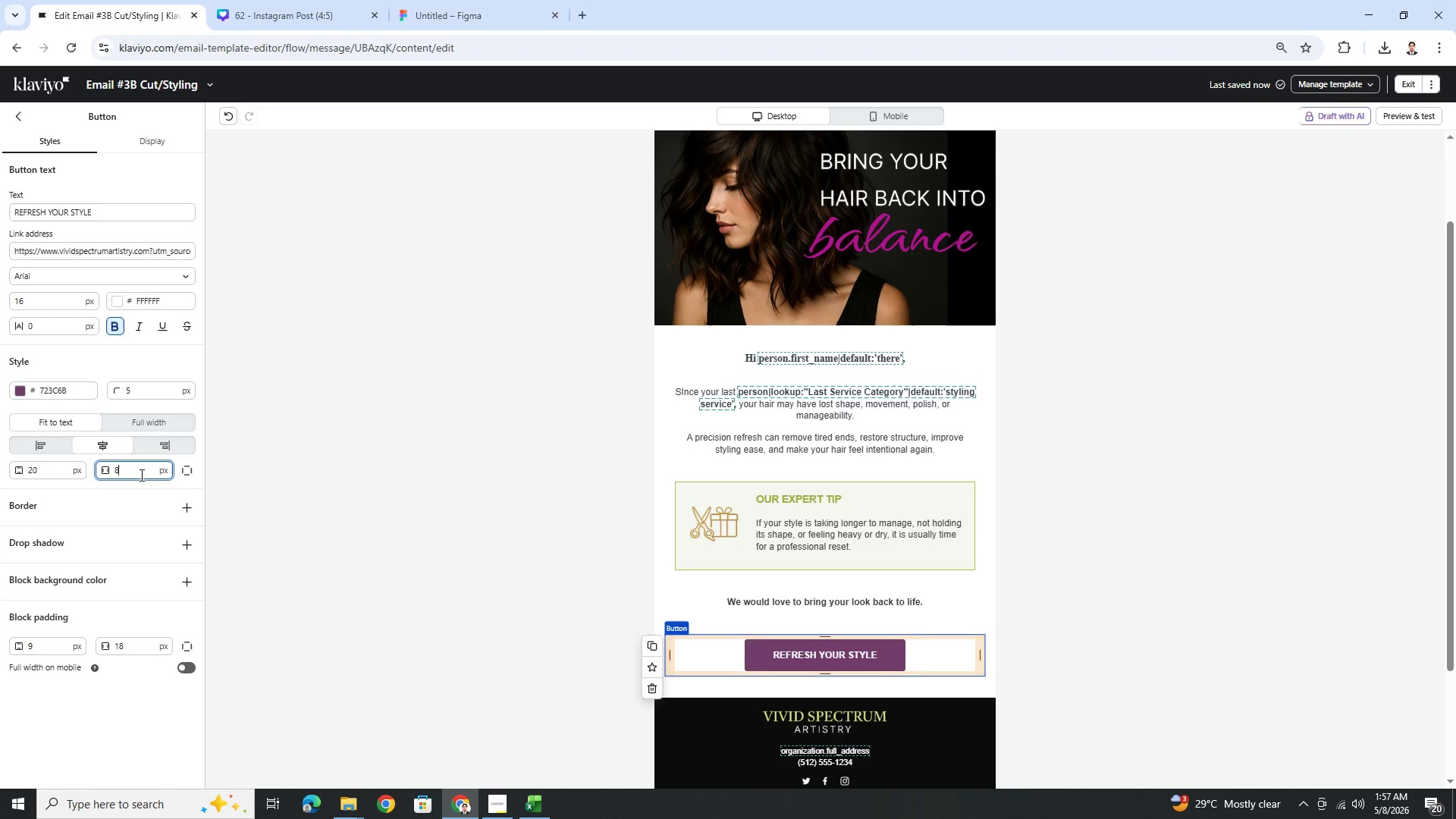 
key(Numpad0)
 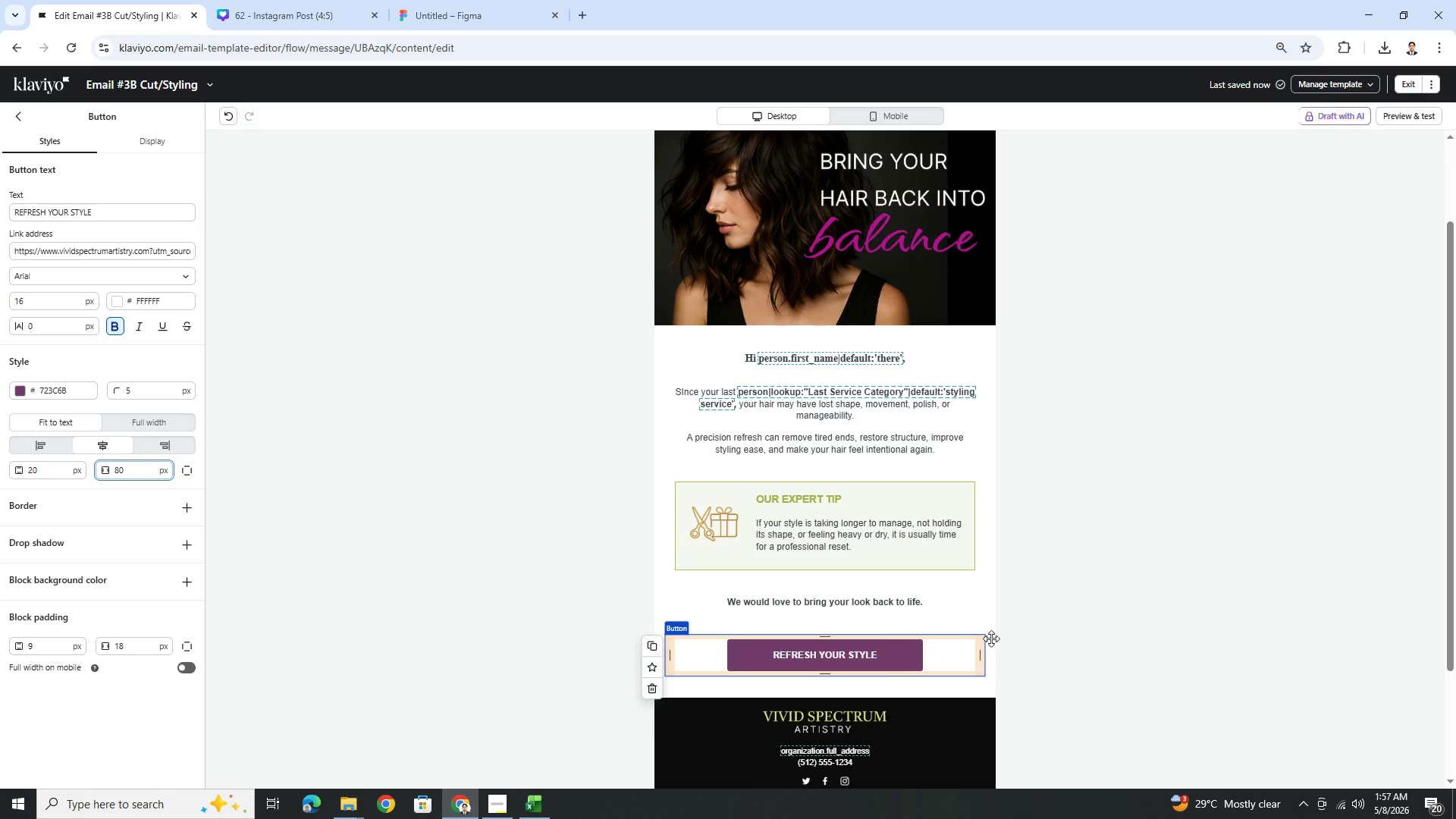 
left_click([1156, 657])
 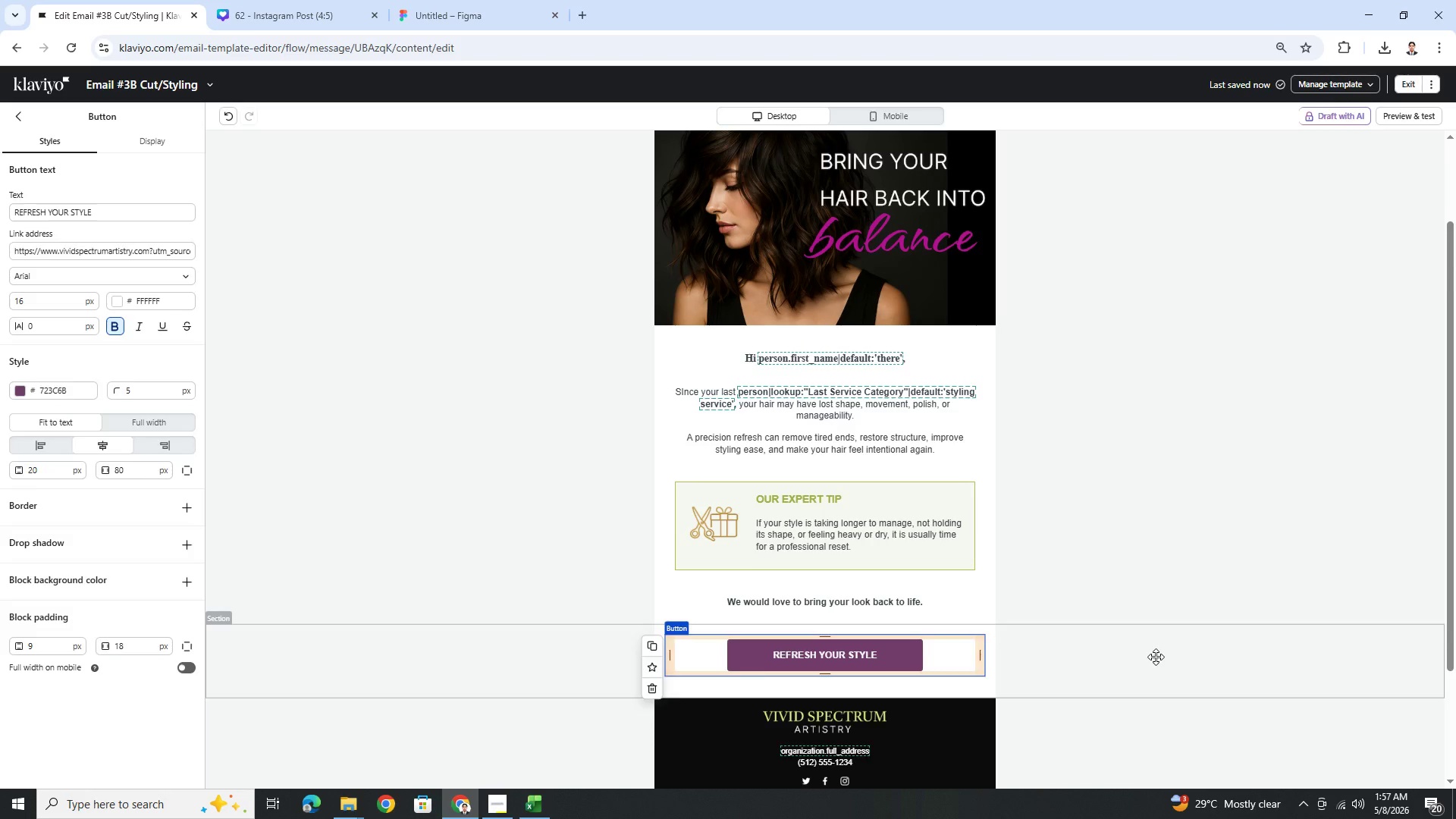 
left_click([1152, 682])
 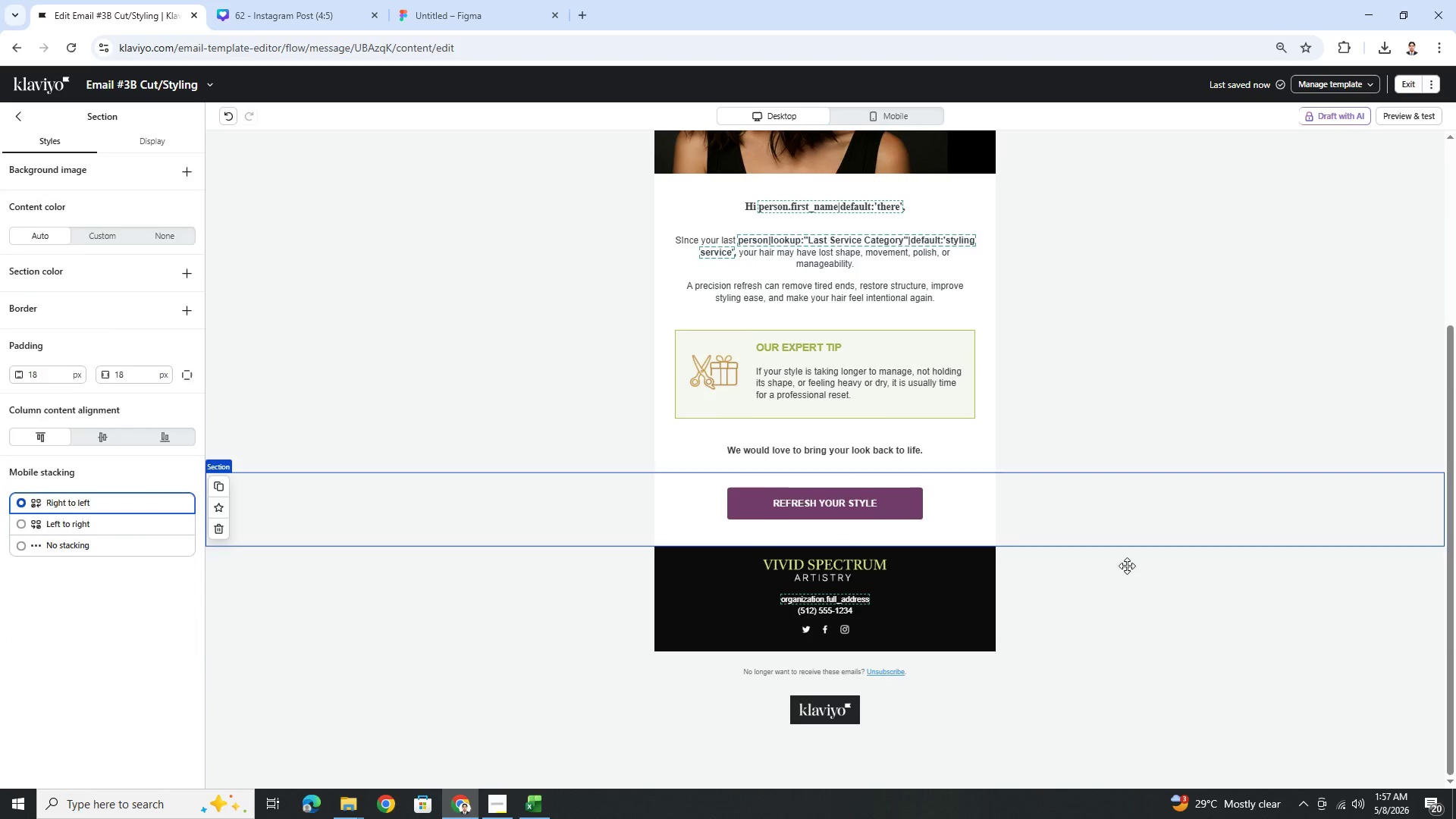 
scroll: coordinate [1156, 657], scroll_direction: down, amount: 3.0
 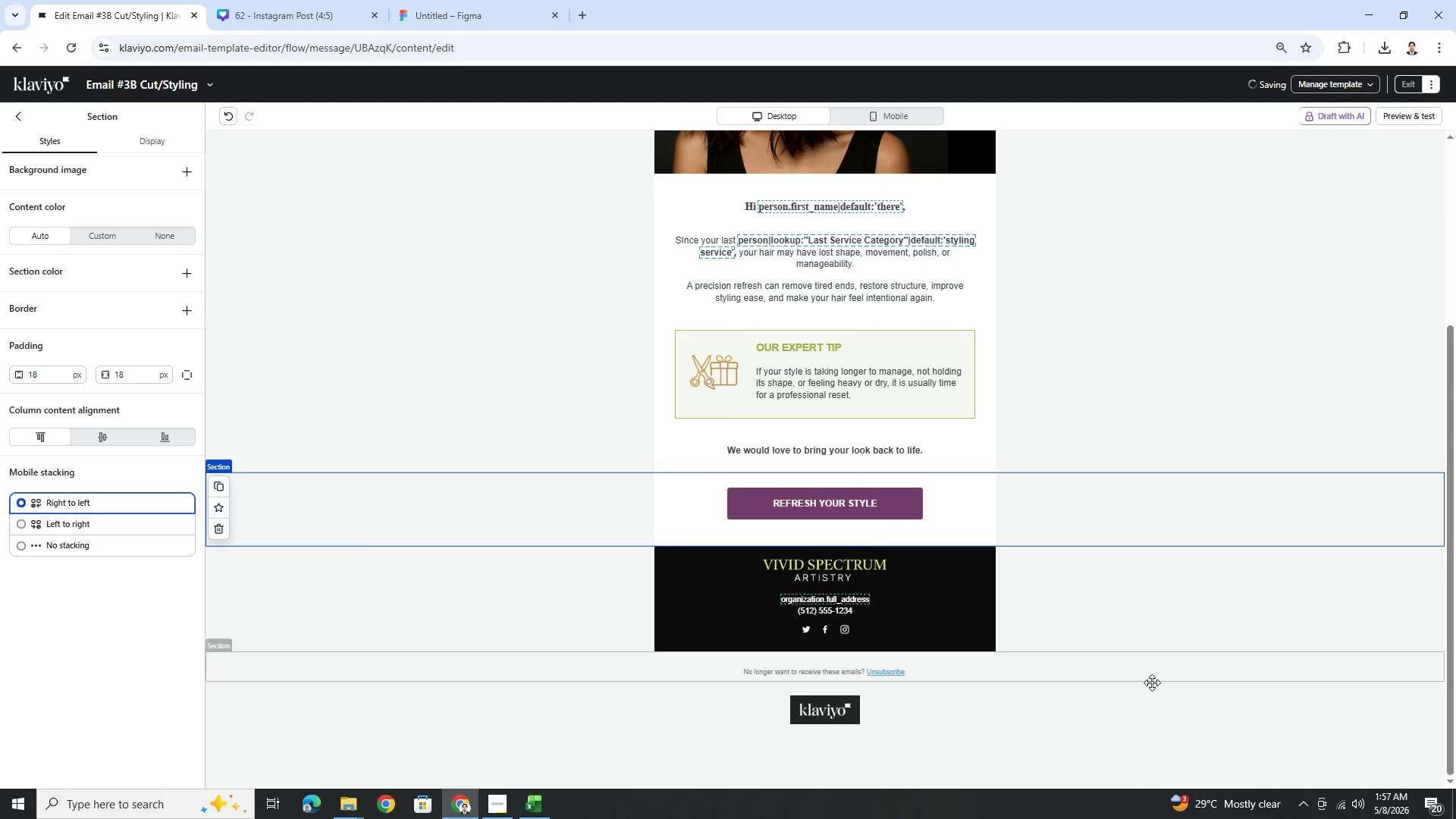 
scroll: coordinate [1125, 551], scroll_direction: up, amount: 3.0
 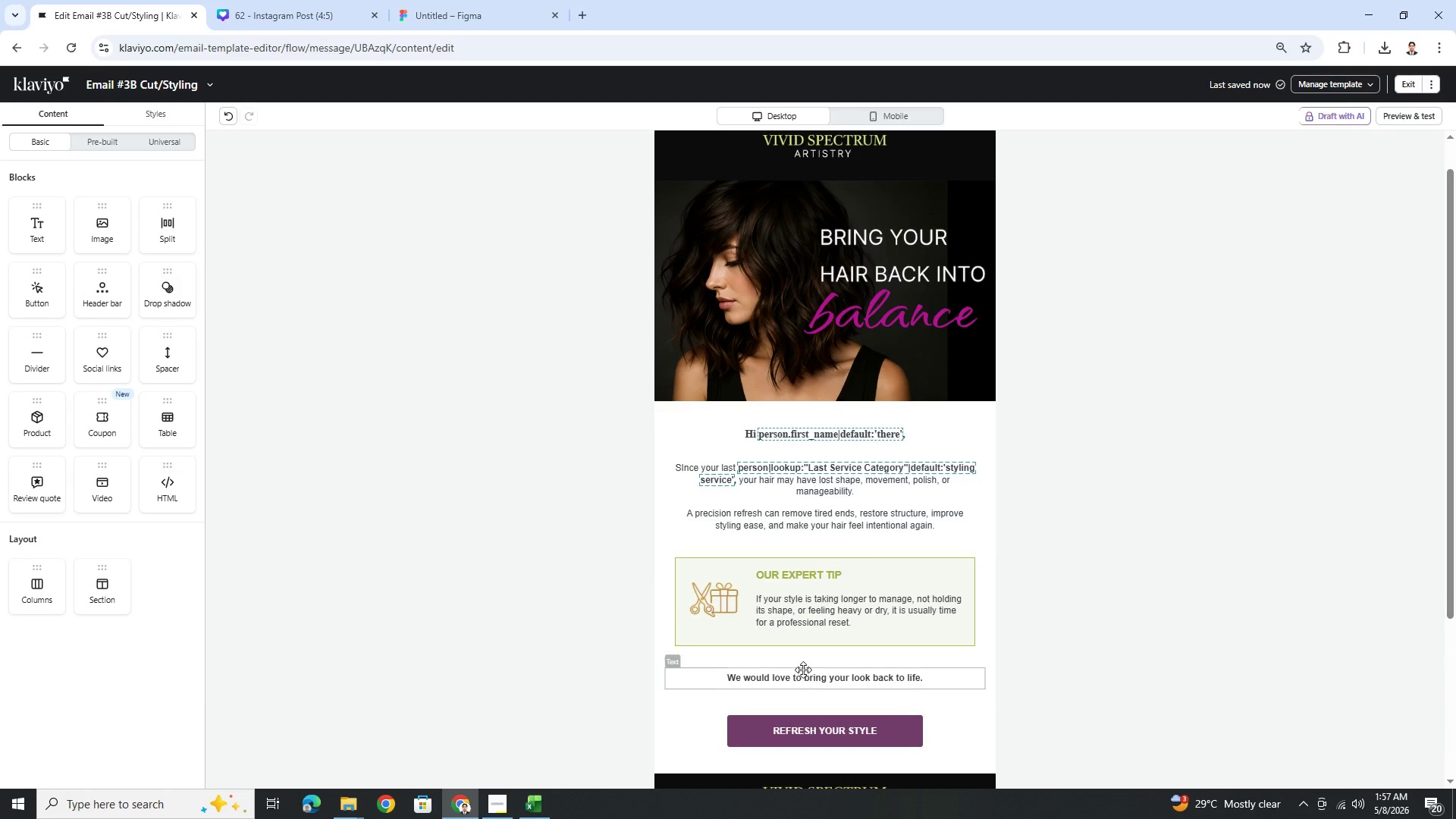 
left_click([888, 112])
 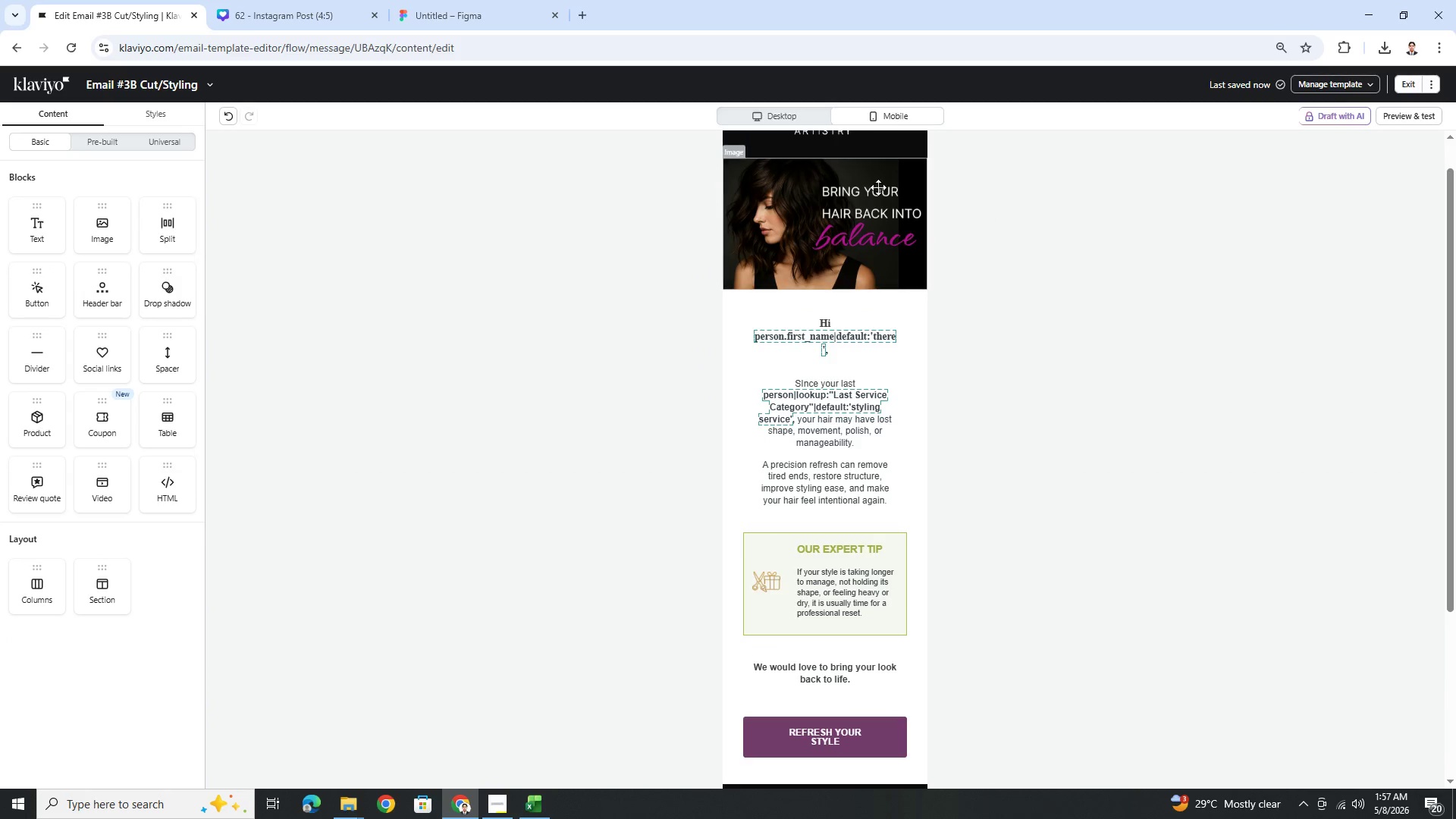 
scroll: coordinate [871, 356], scroll_direction: down, amount: 2.0
 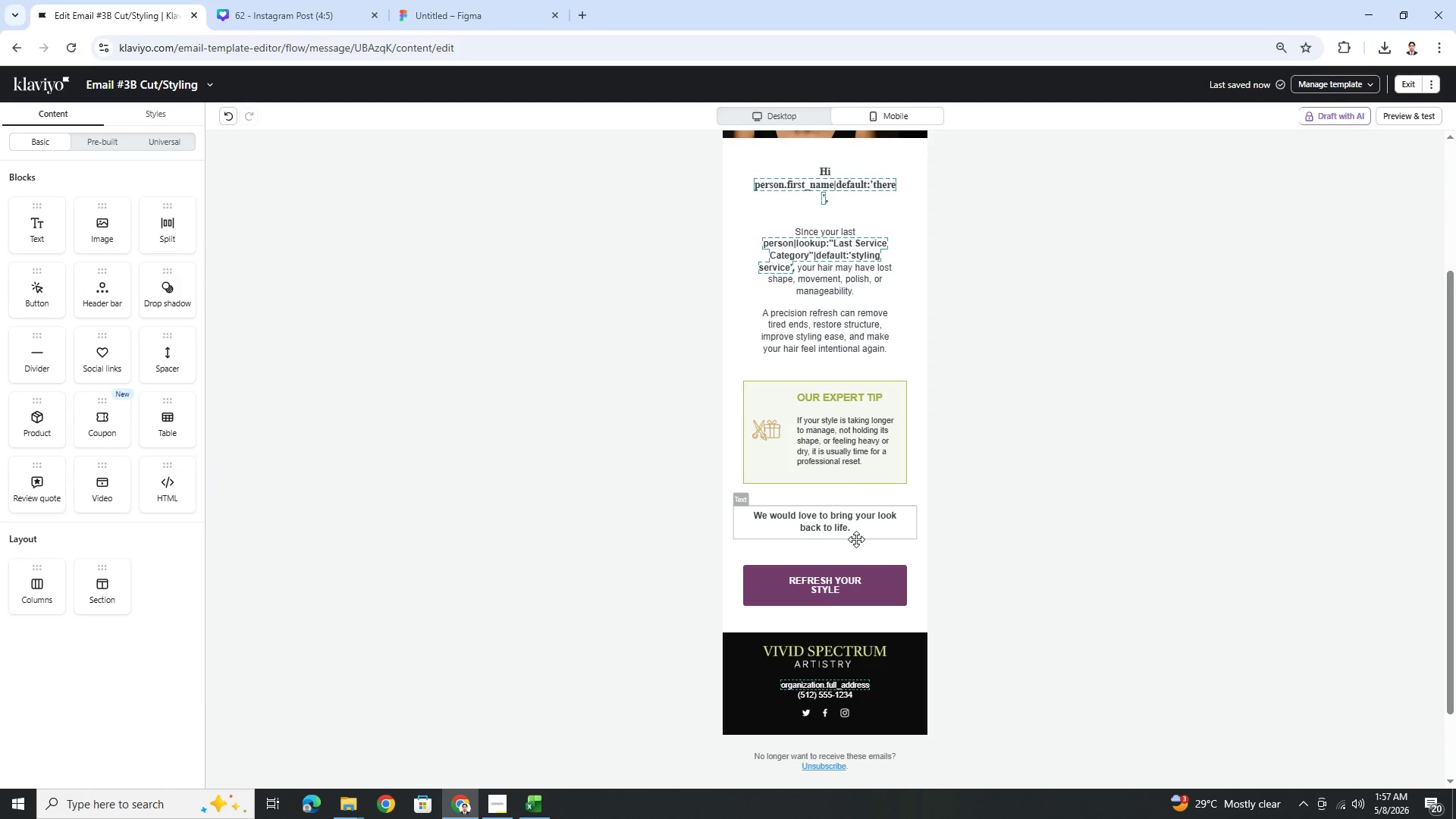 
left_click([987, 536])
 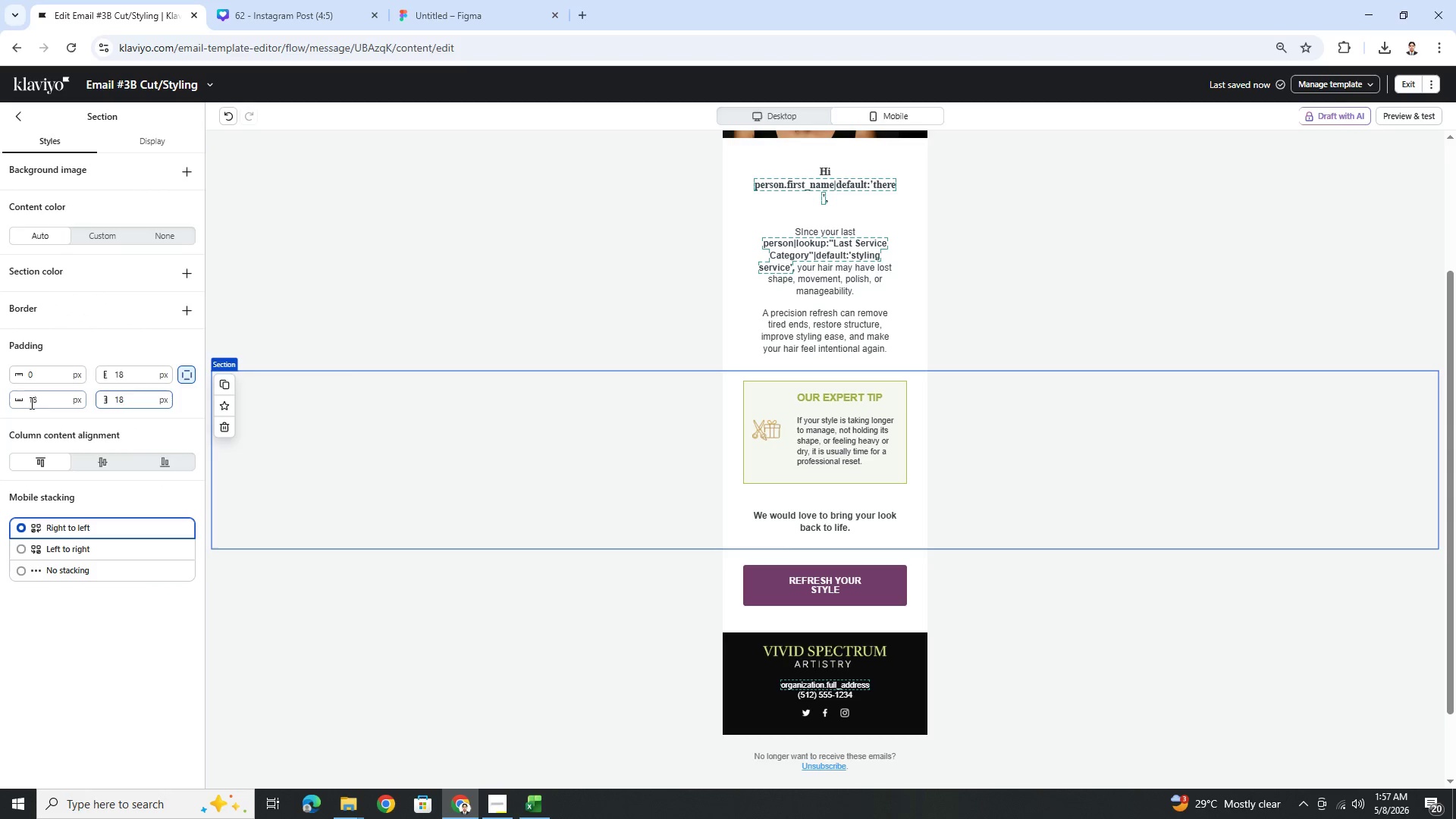 
double_click([54, 403])
 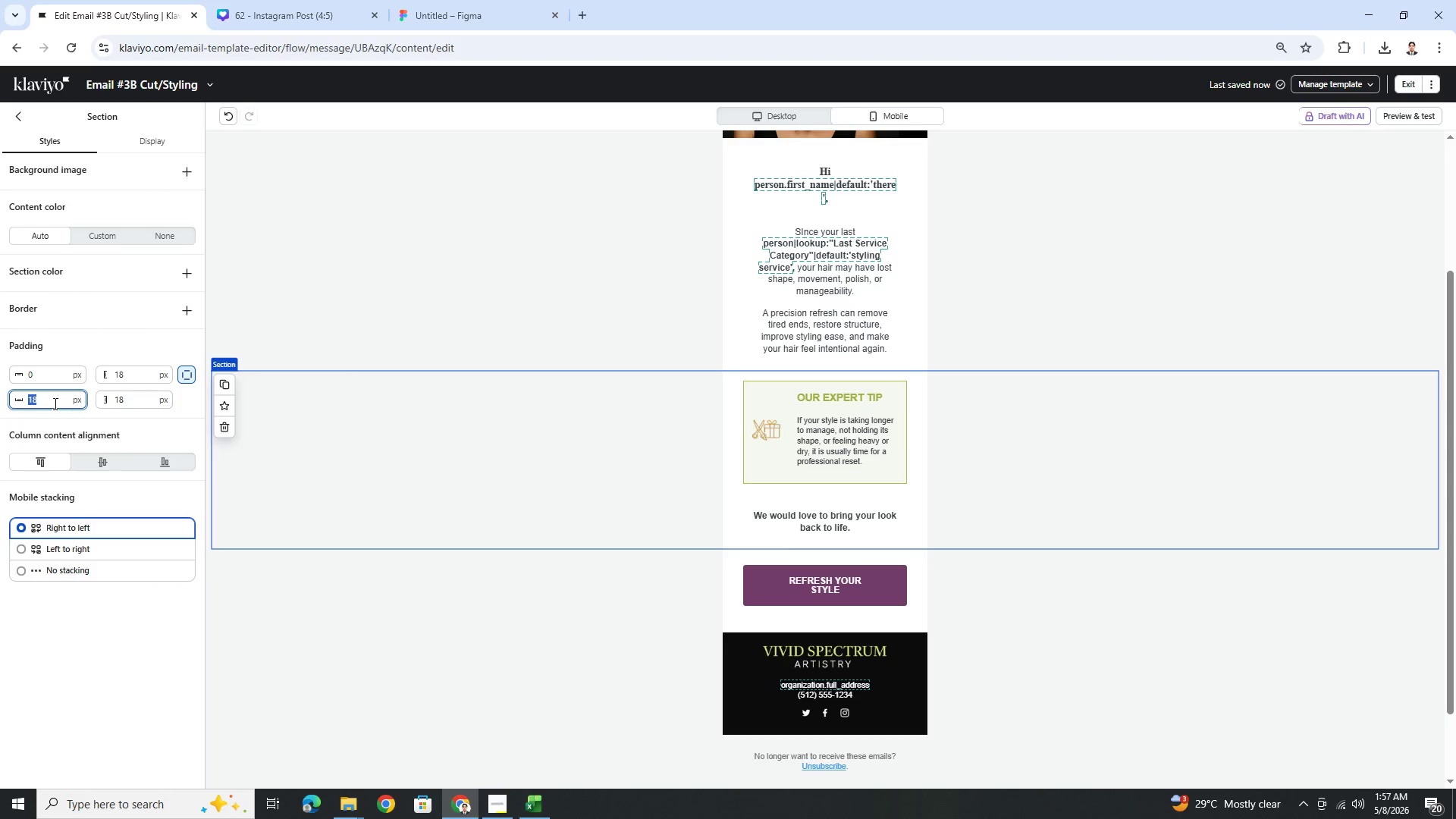 
key(NumpadDecimal)
 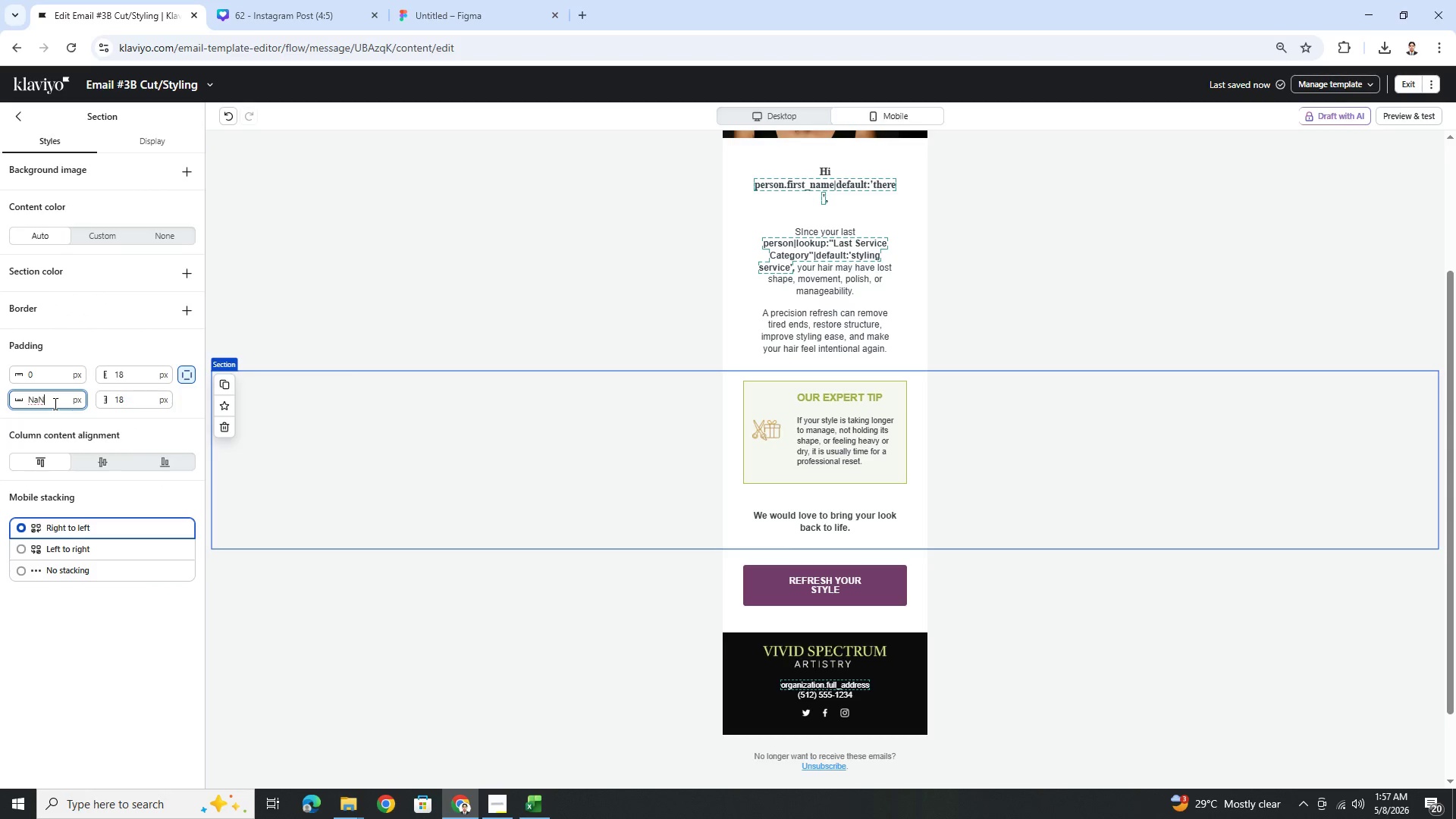 
double_click([54, 403])
 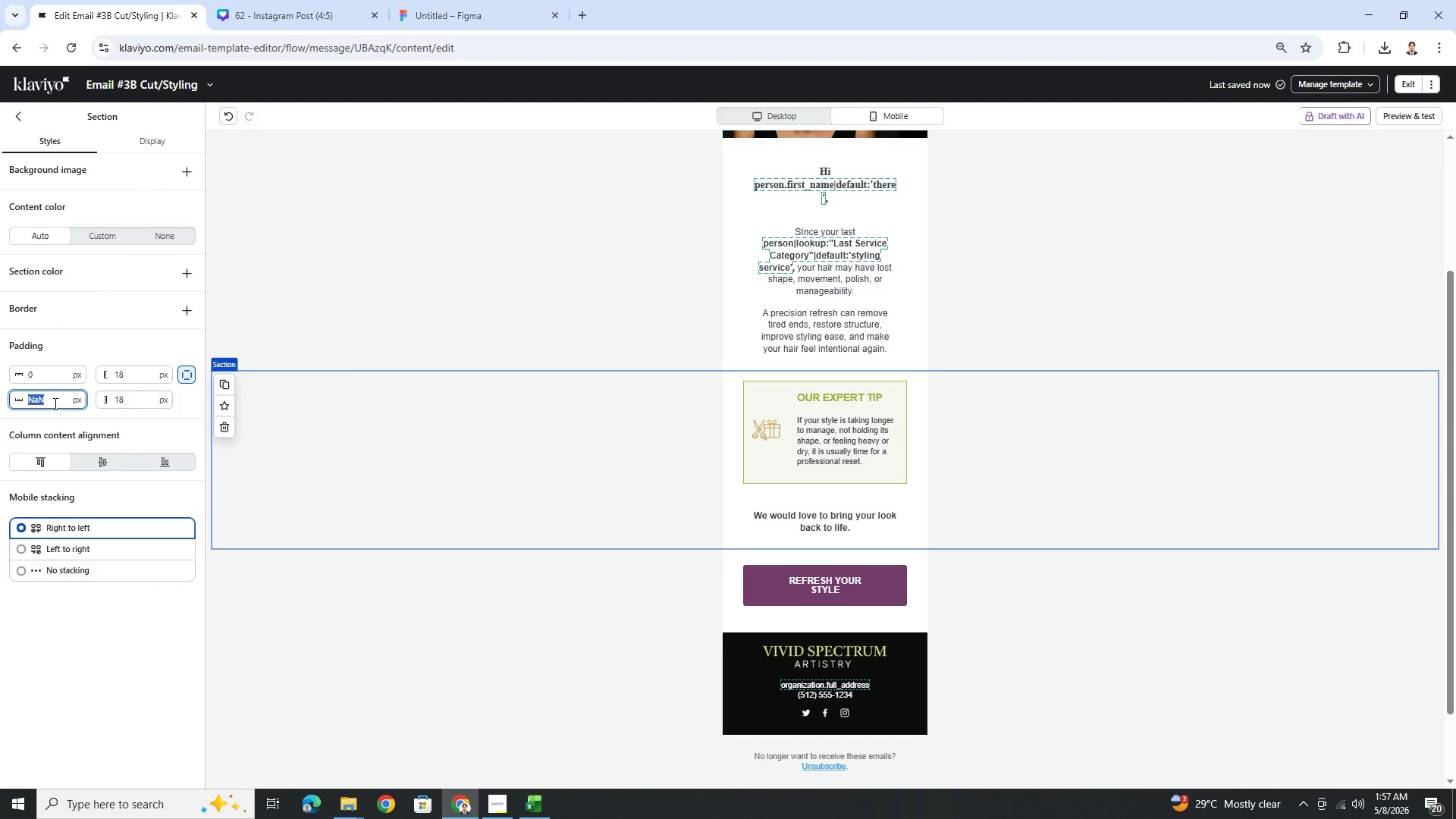 
key(Numpad0)
 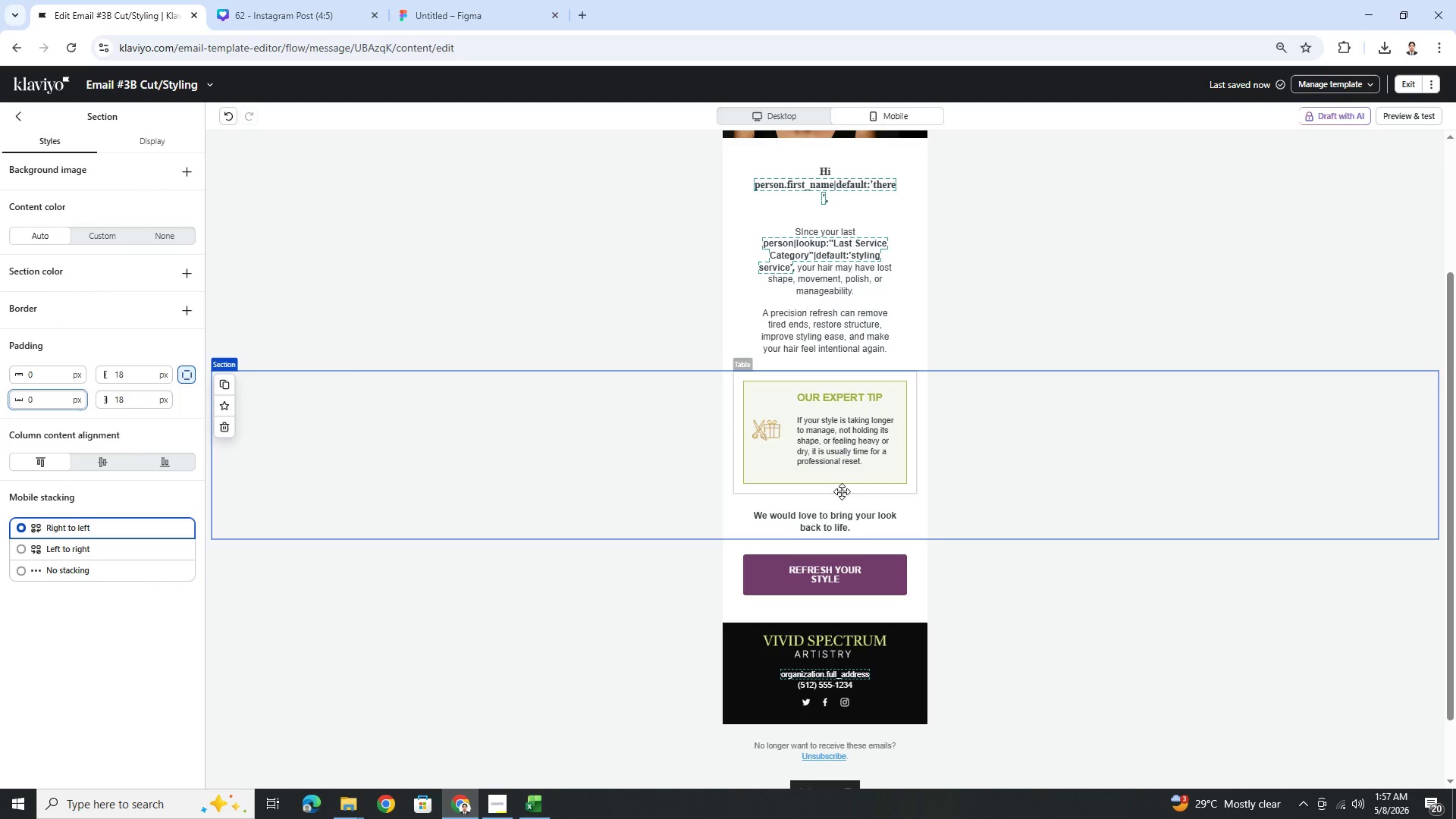 
left_click([1089, 635])
 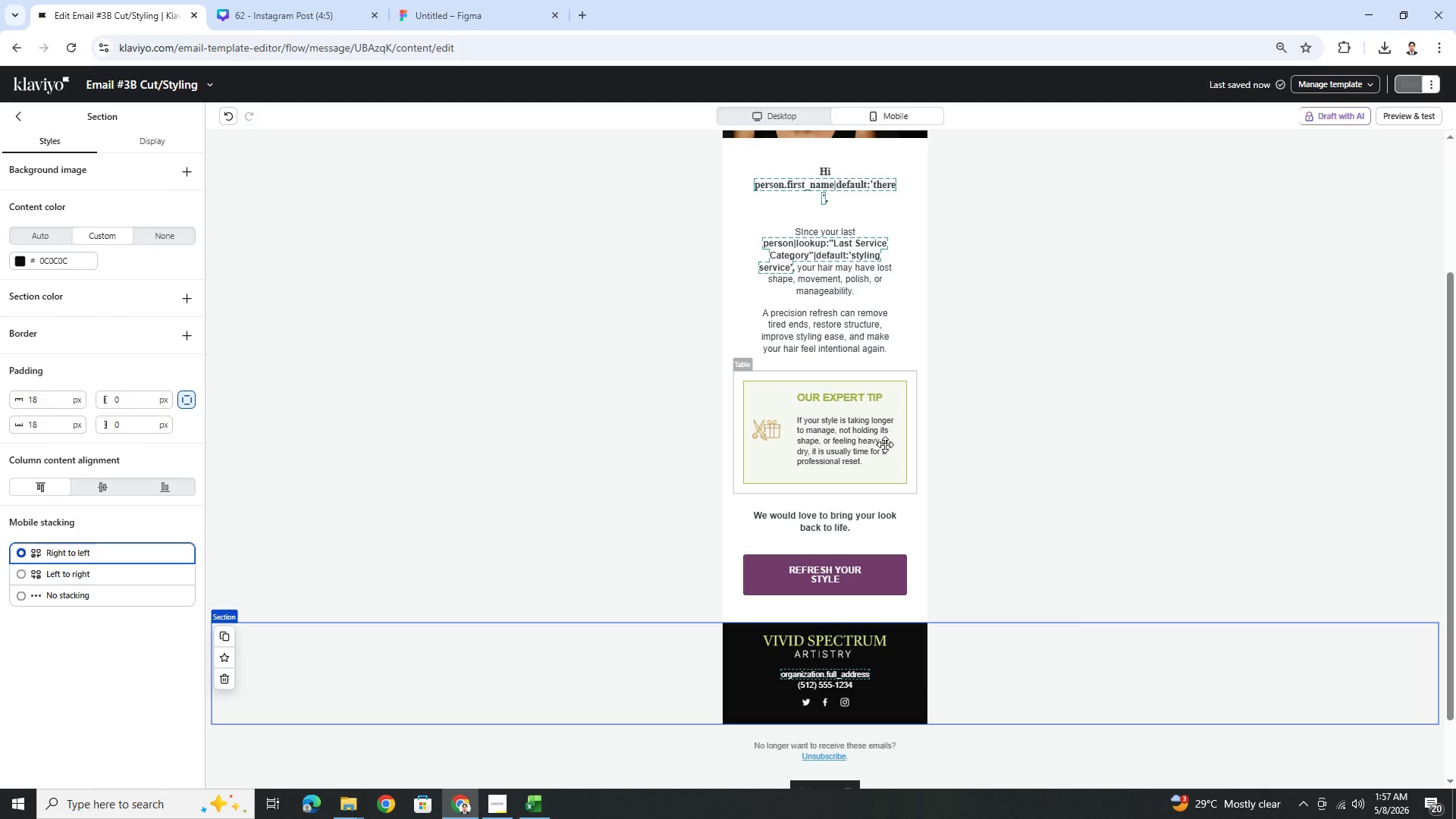 
scroll: coordinate [905, 469], scroll_direction: up, amount: 1.0
 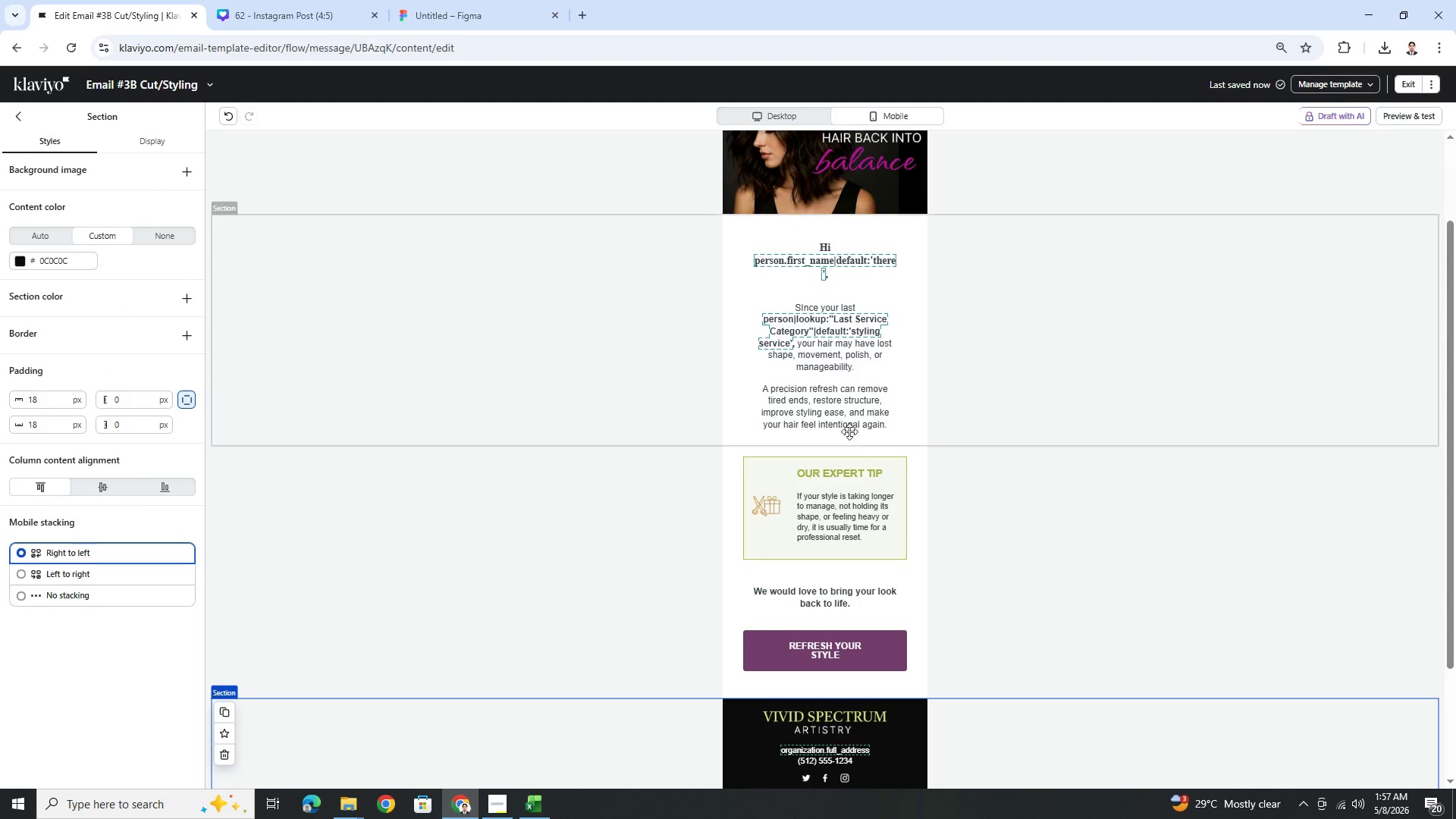 
left_click([848, 422])
 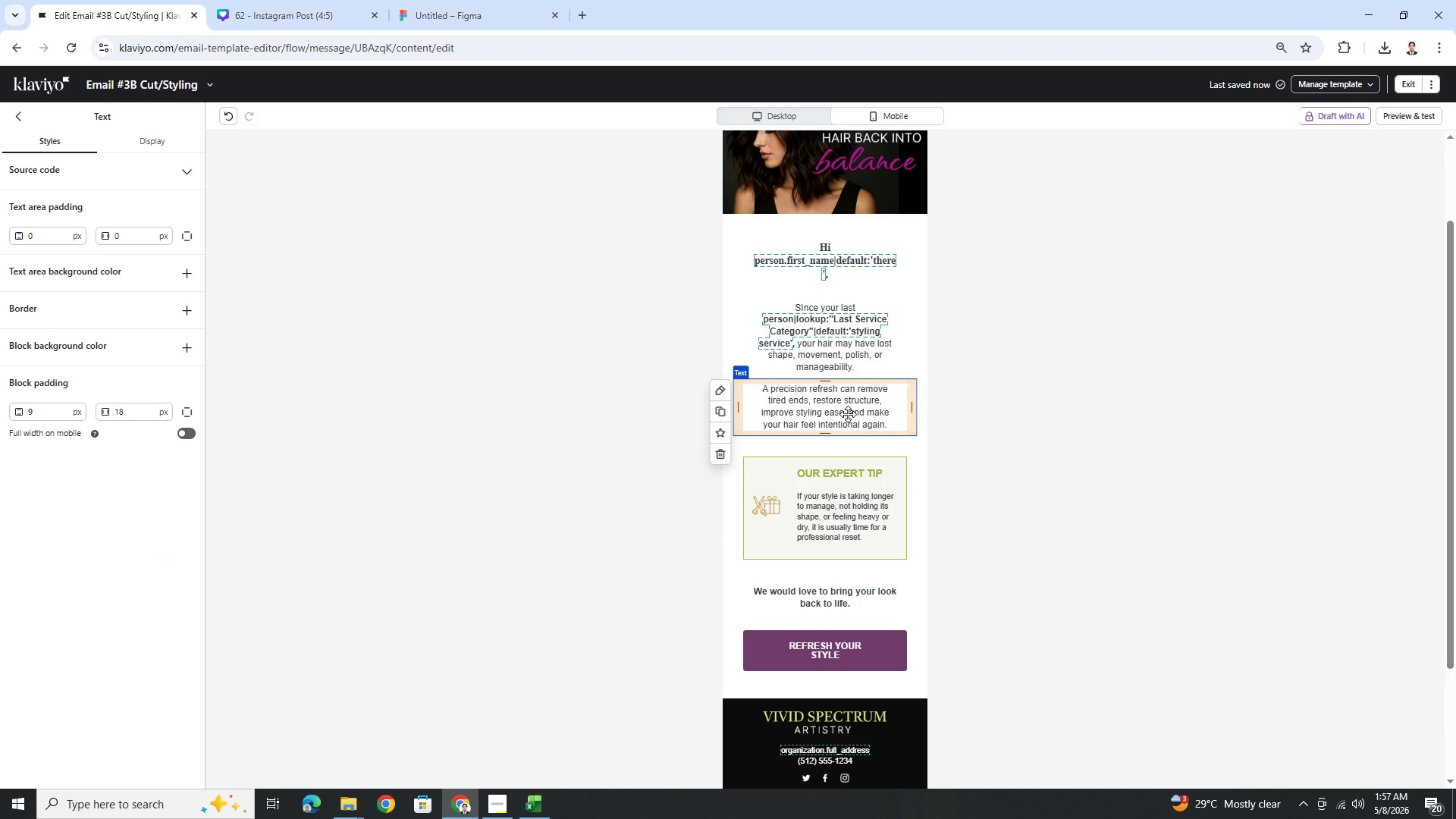 
double_click([848, 414])
 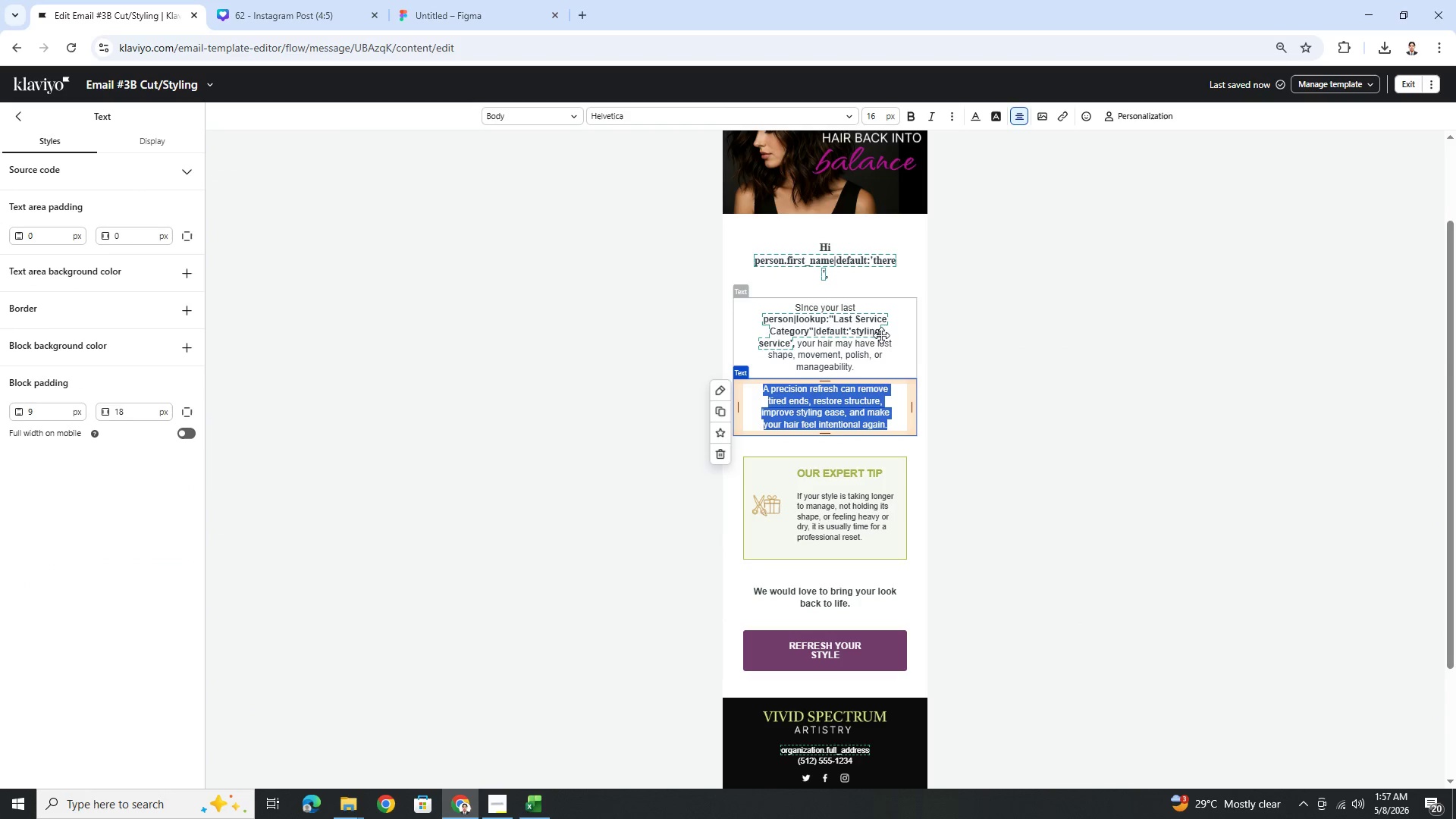 
double_click([864, 334])
 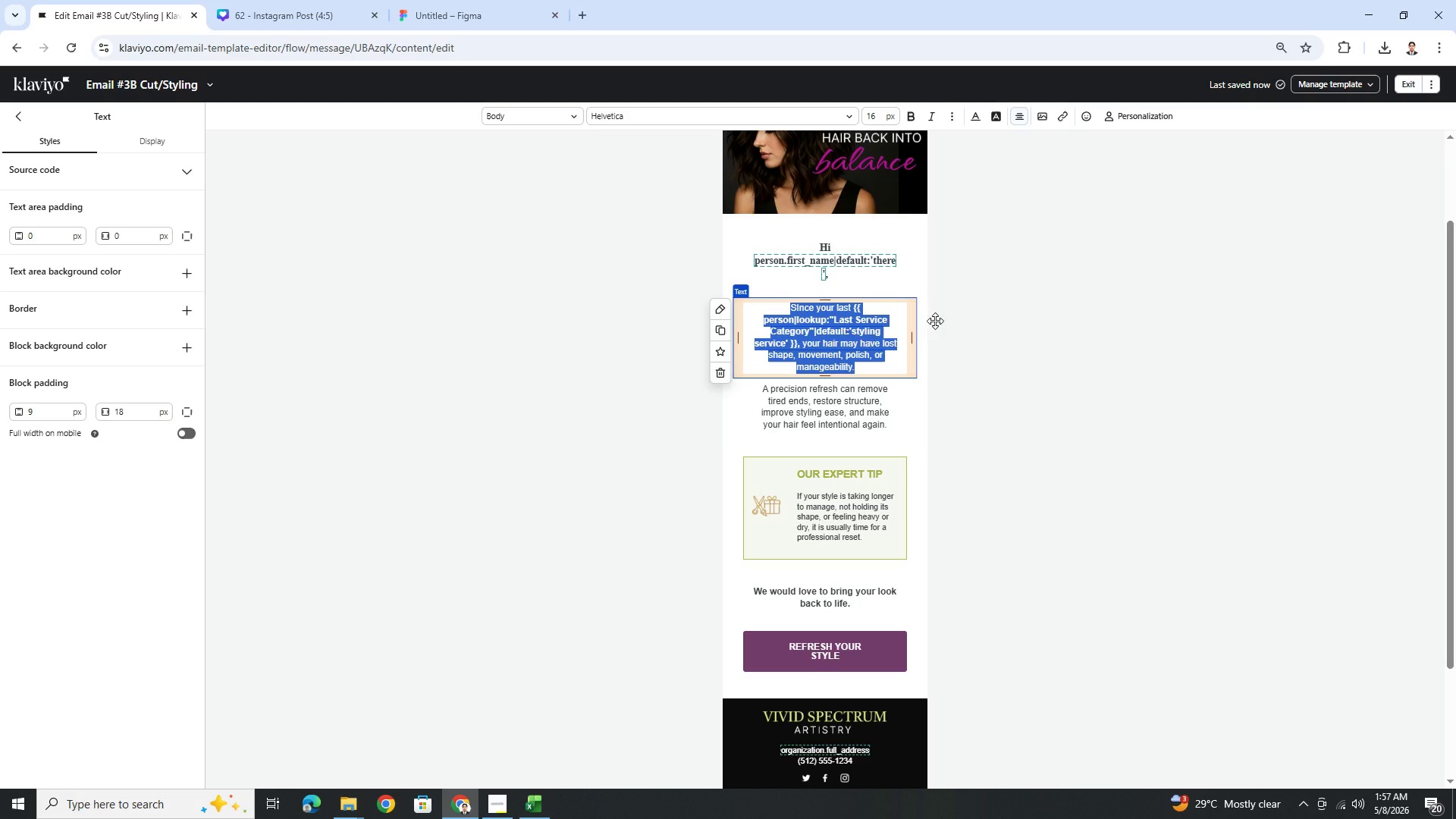 
left_click([1052, 318])
 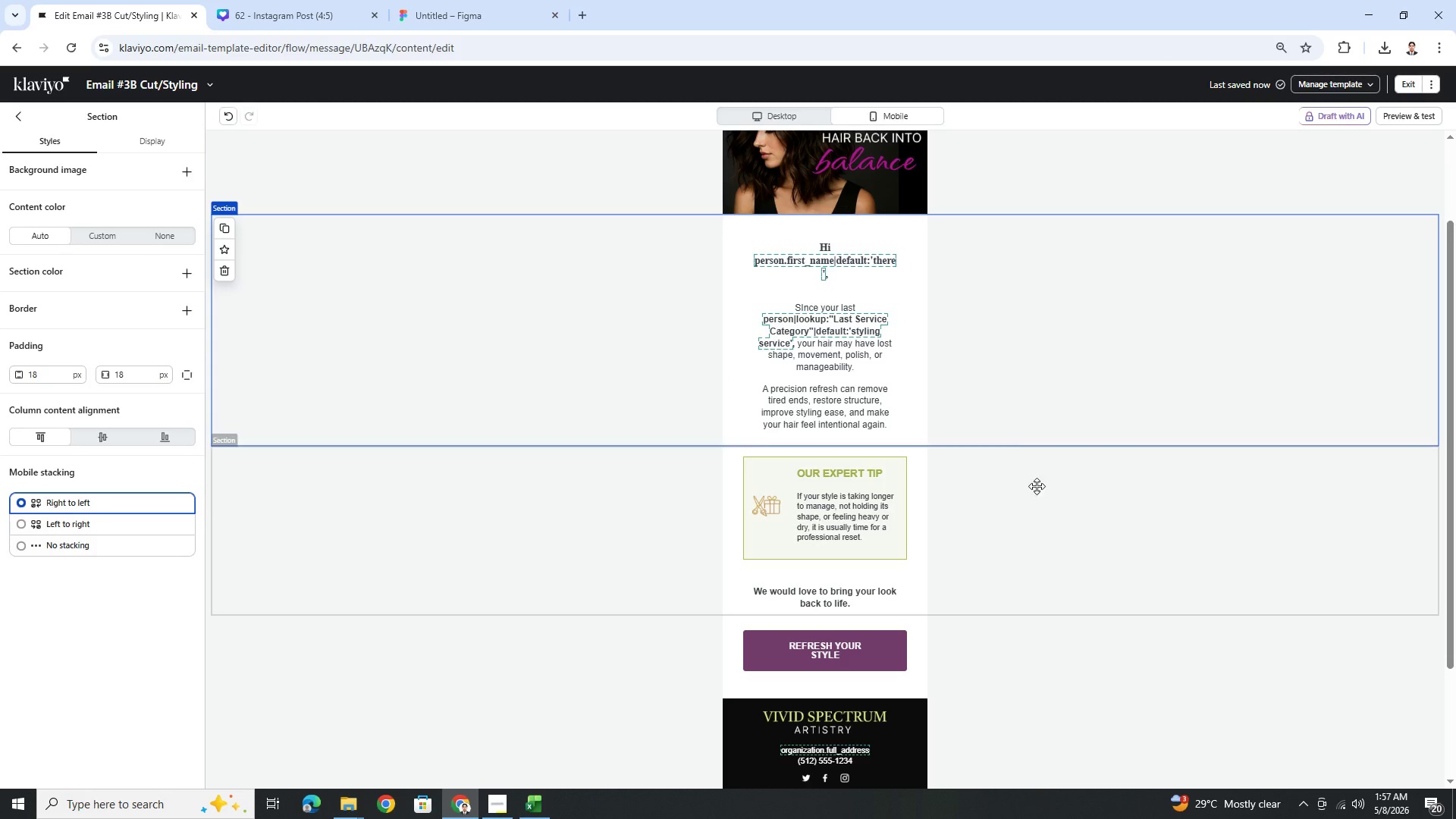 
scroll: coordinate [1037, 487], scroll_direction: down, amount: 5.0
 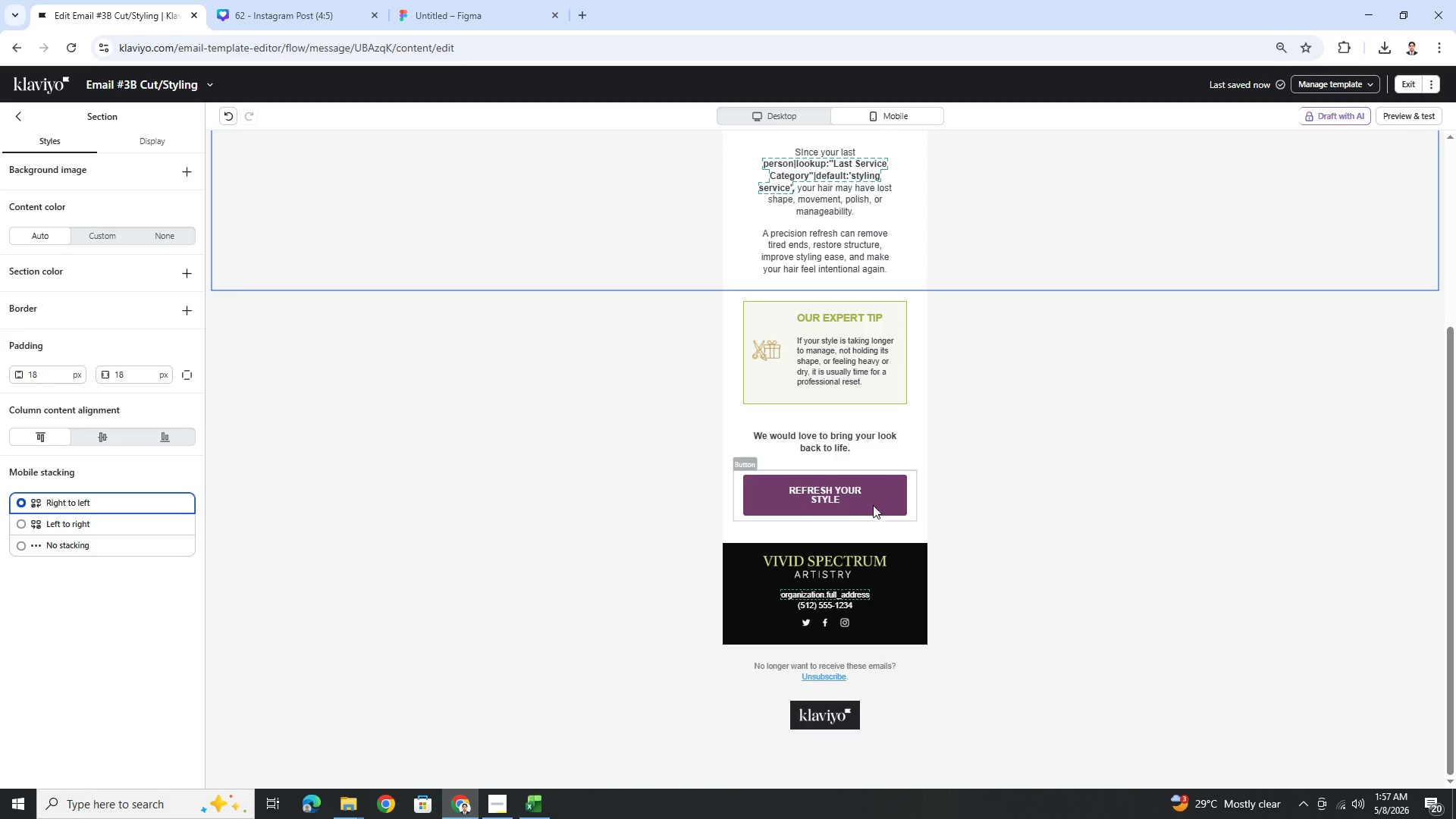 
scroll: coordinate [956, 437], scroll_direction: up, amount: 3.0
 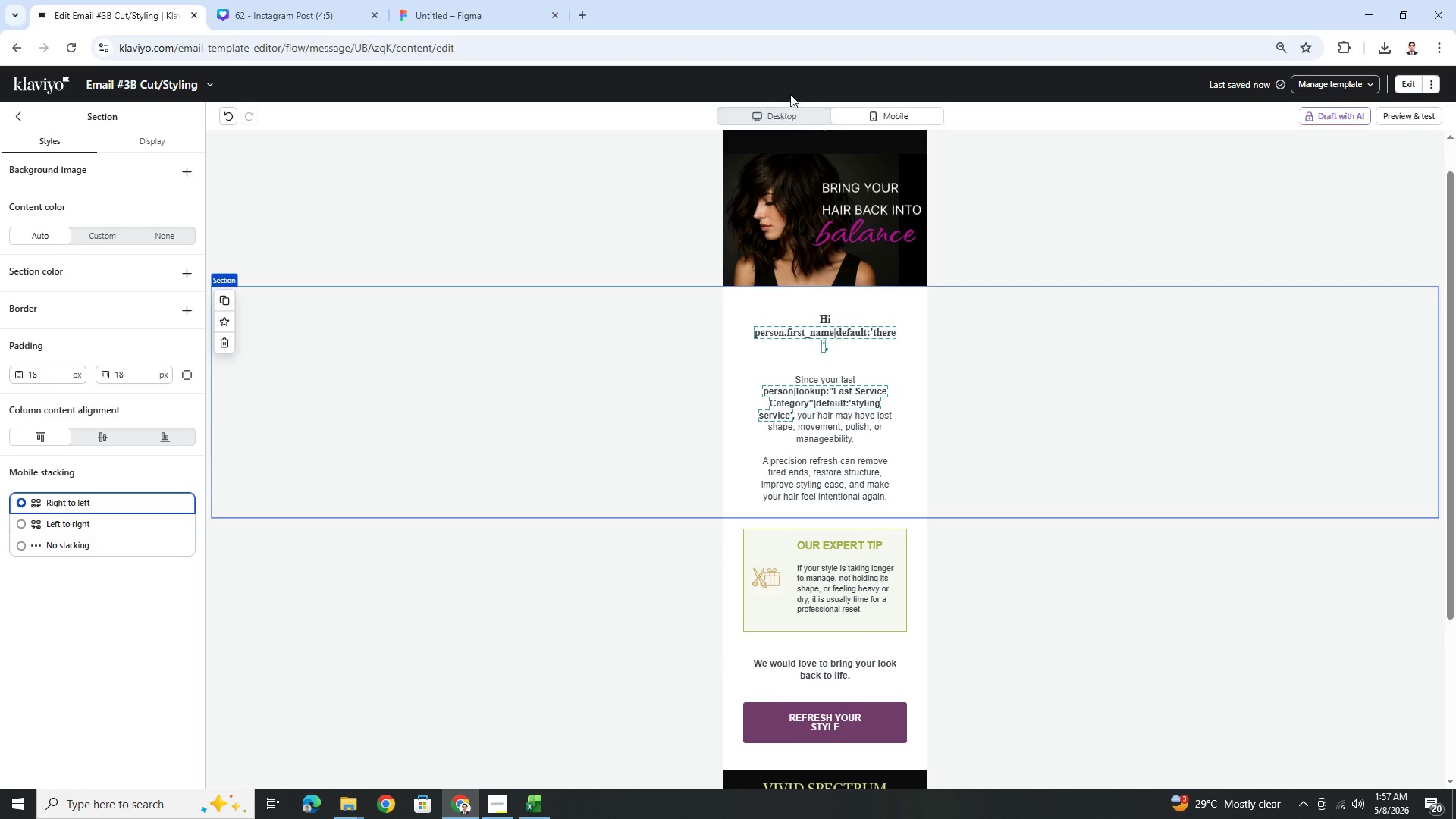 
left_click([789, 121])
 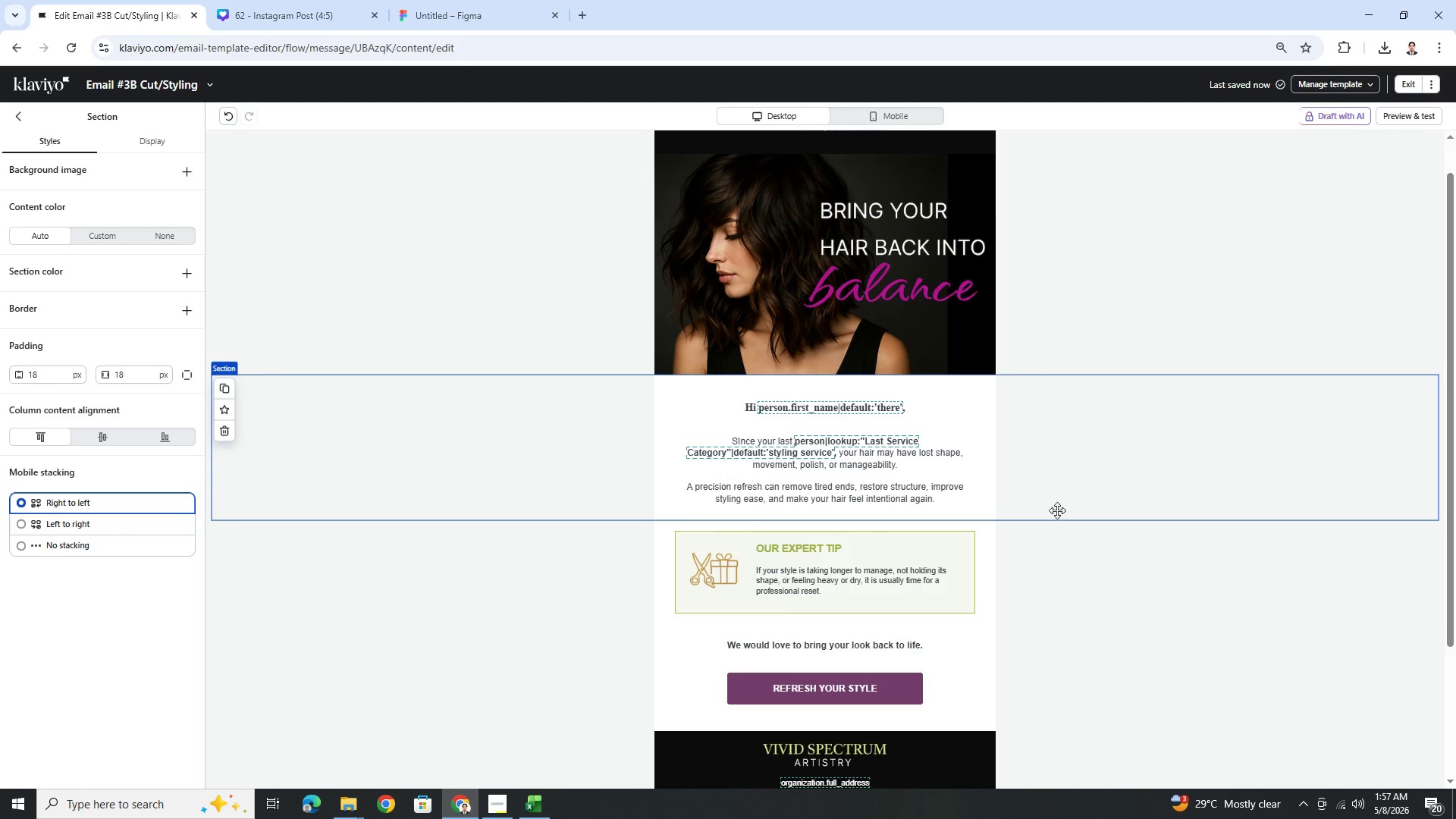 
scroll: coordinate [1058, 532], scroll_direction: up, amount: 1.0
 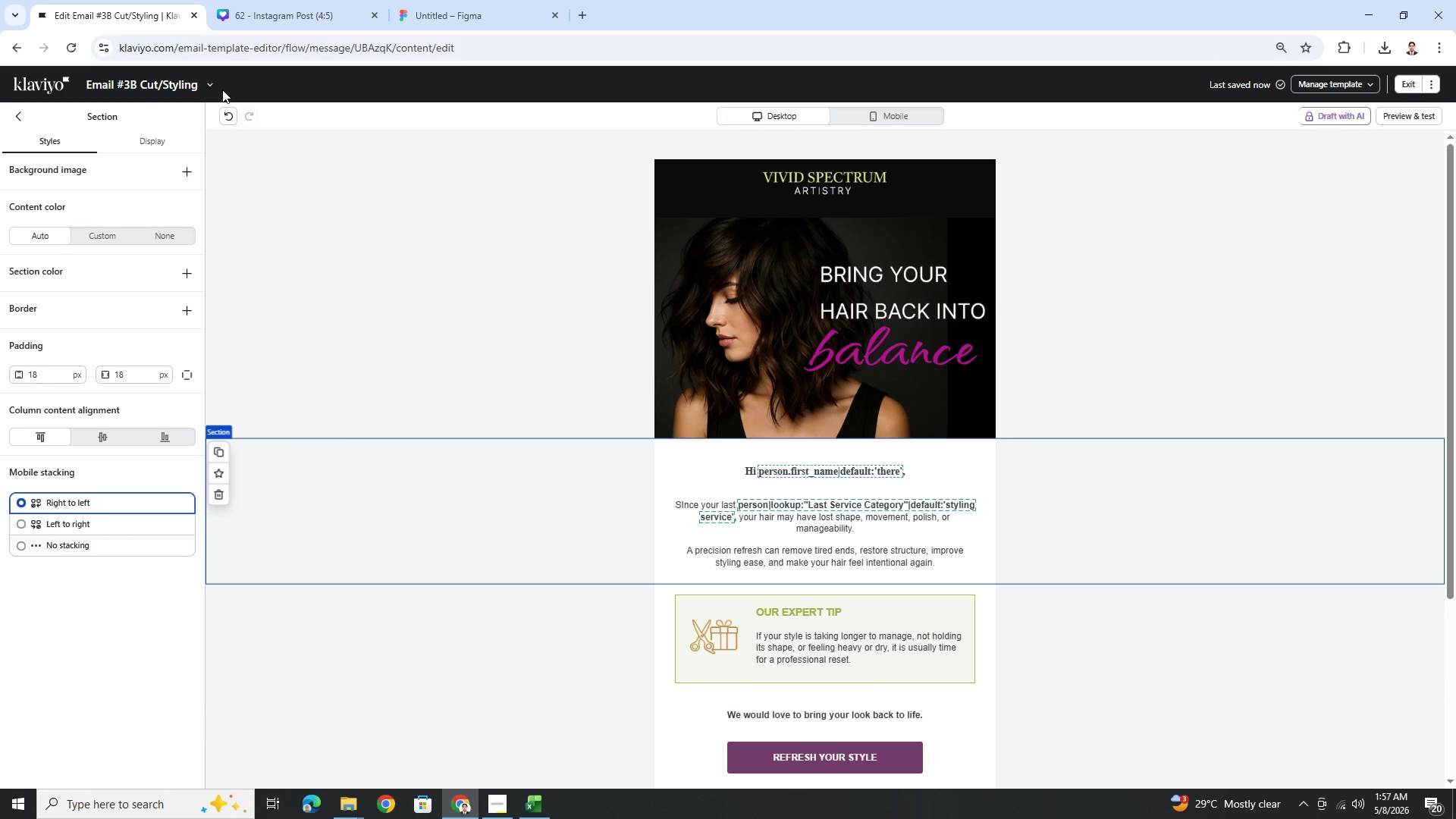 
left_click([212, 89])
 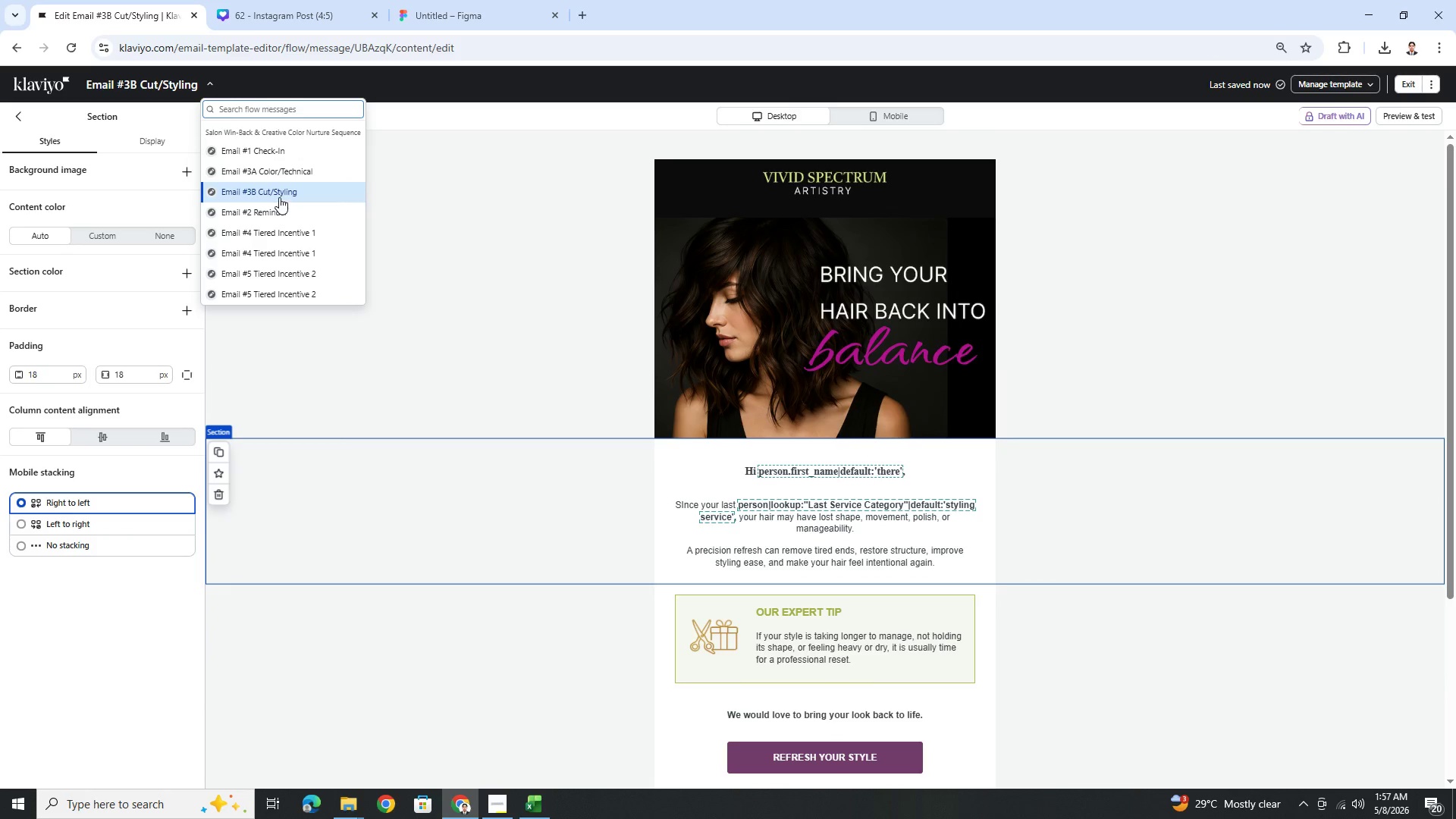 
left_click([293, 169])
 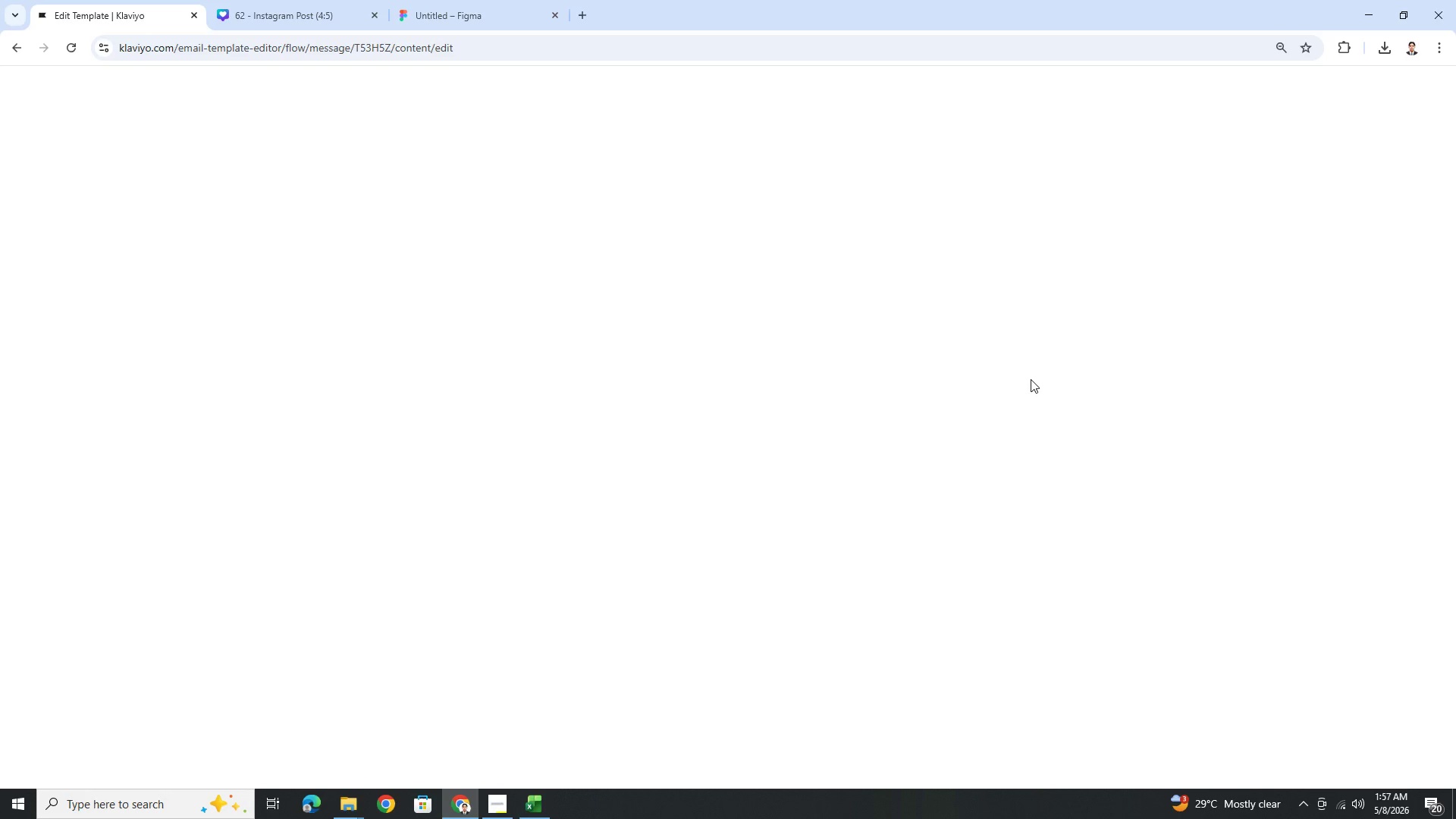 
scroll: coordinate [1028, 409], scroll_direction: down, amount: 6.0
 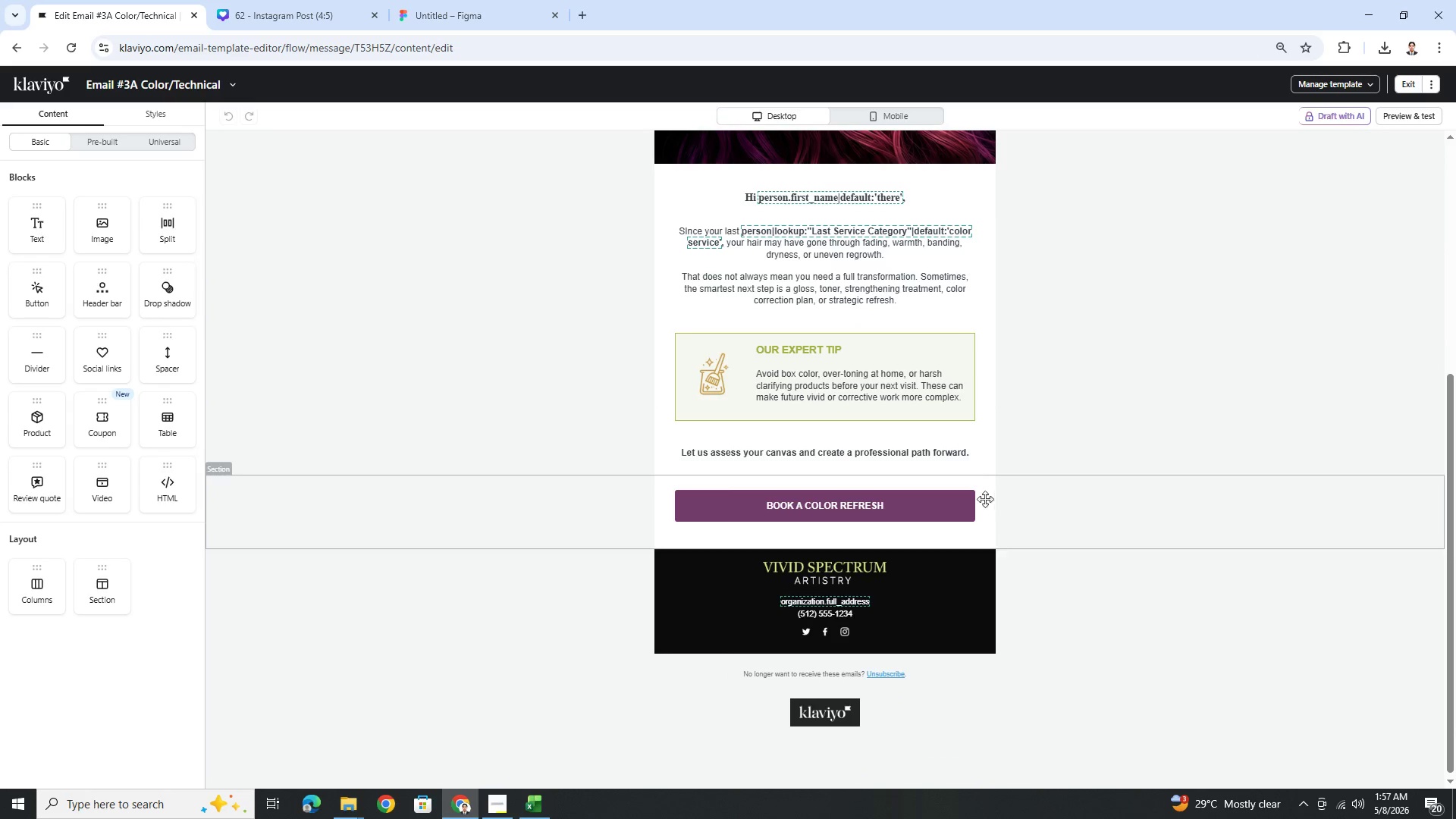 
left_click([981, 501])
 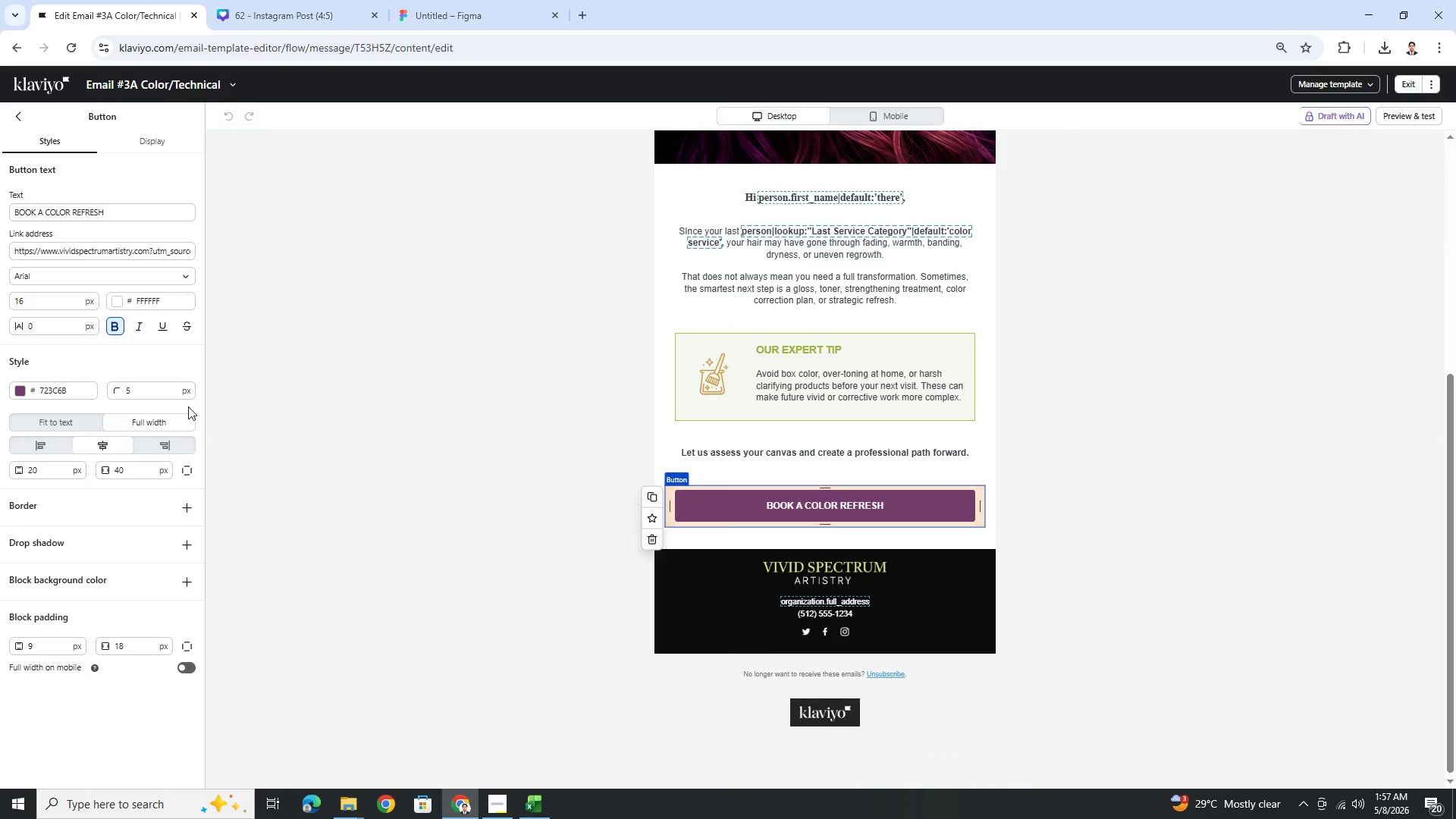 
left_click([60, 424])
 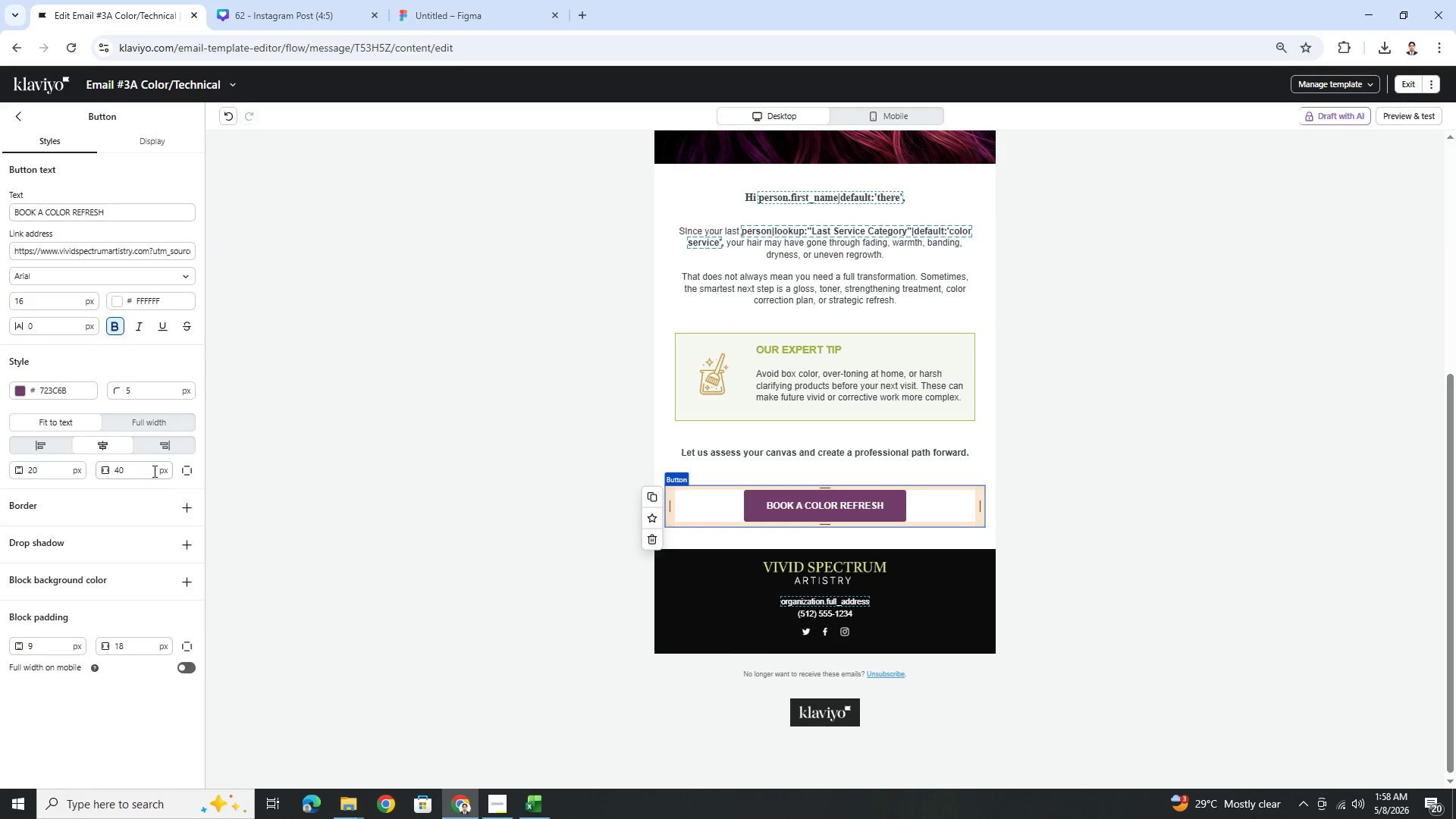 
double_click([153, 471])
 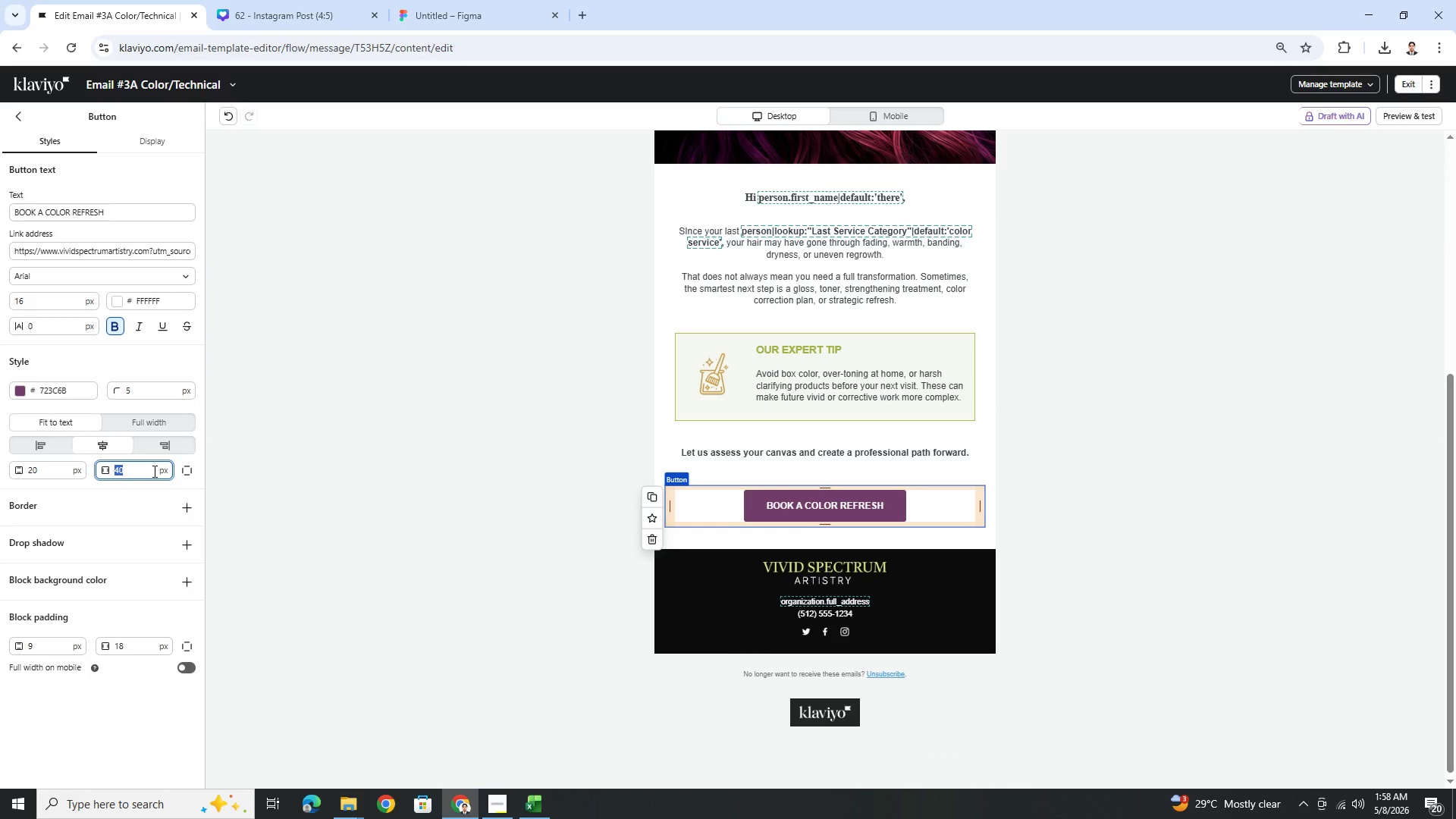 
key(Numpad8)
 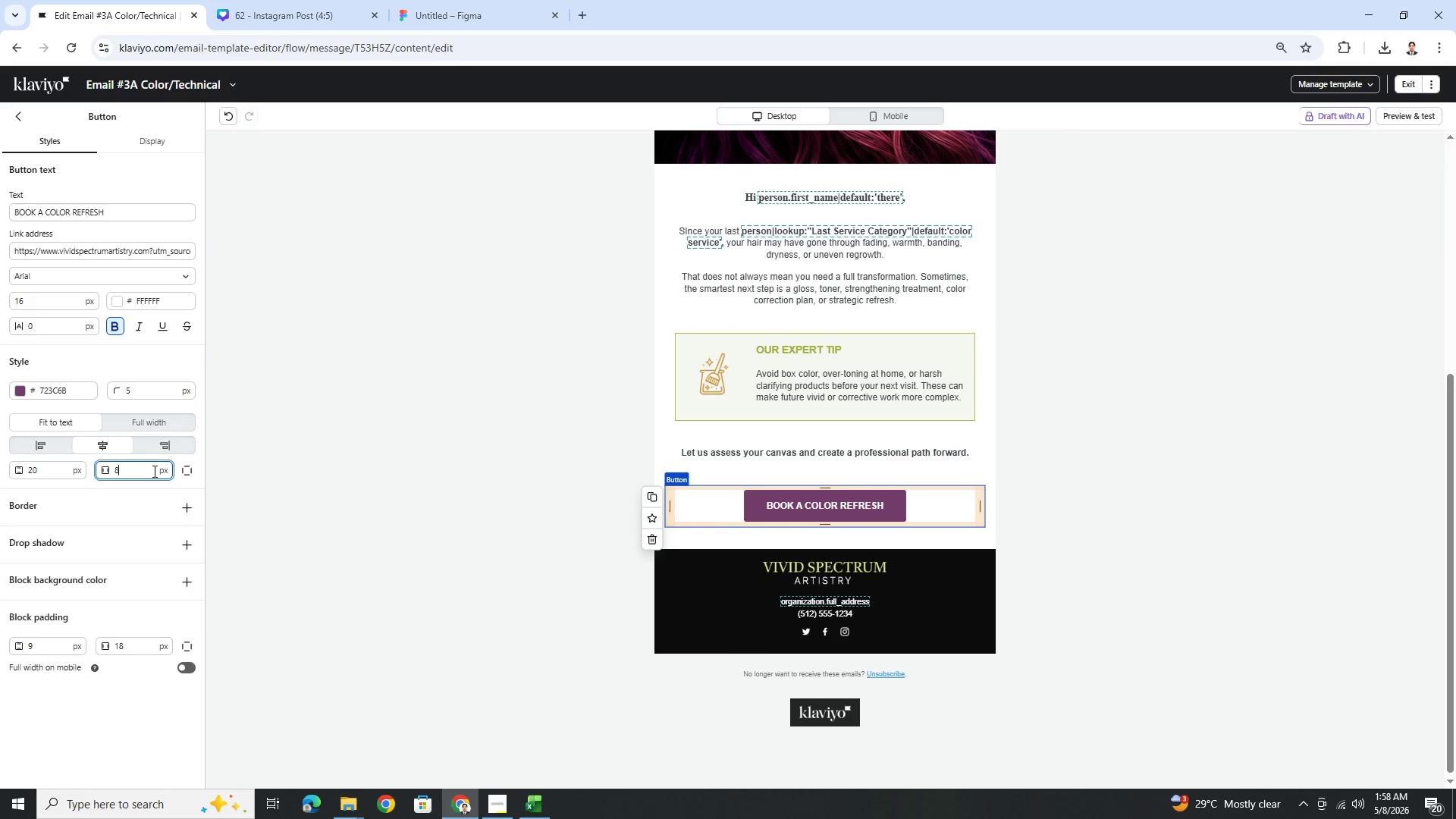 
key(Numpad0)
 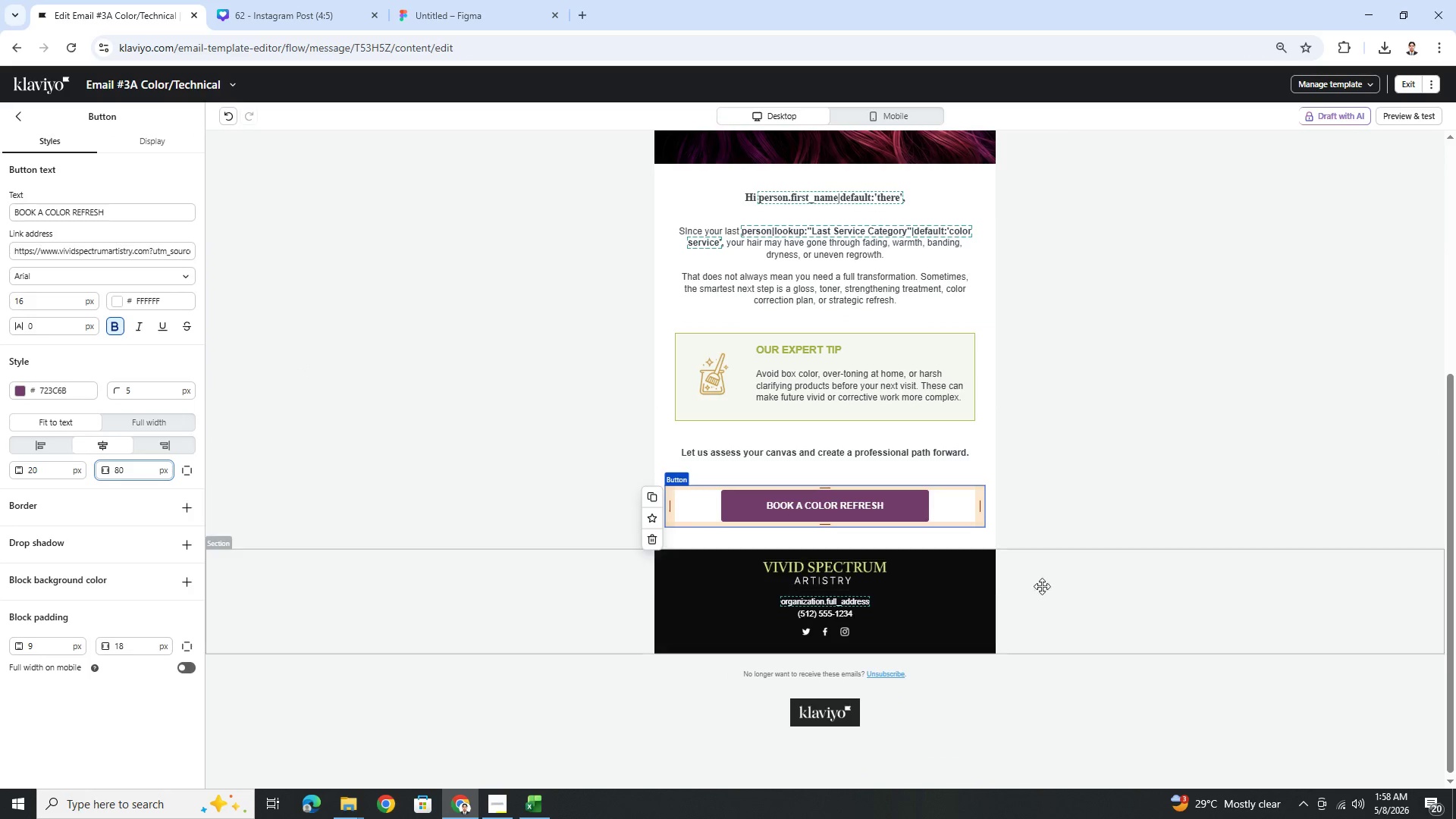 
left_click([1203, 616])
 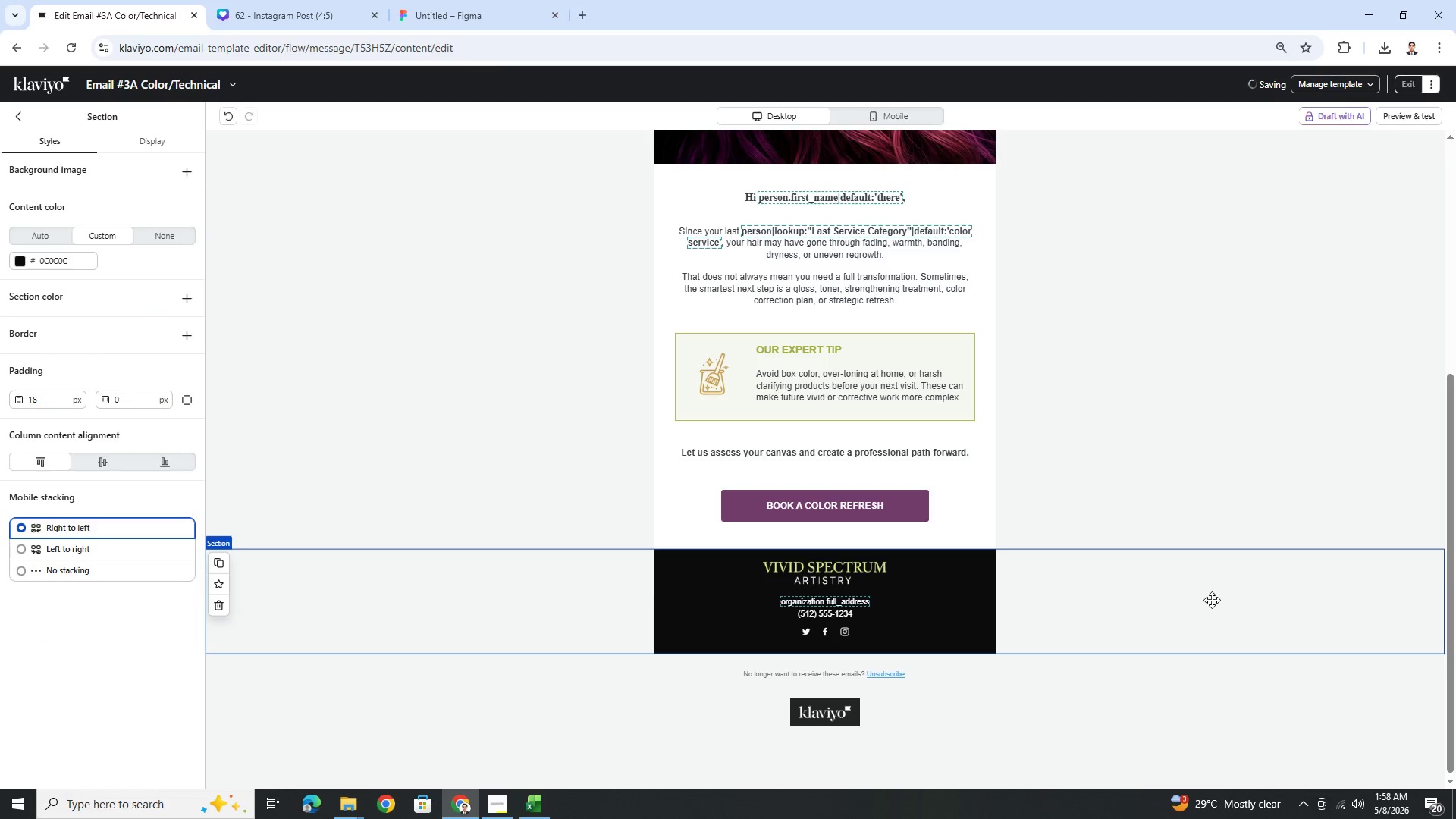 
scroll: coordinate [1212, 598], scroll_direction: up, amount: 2.0
 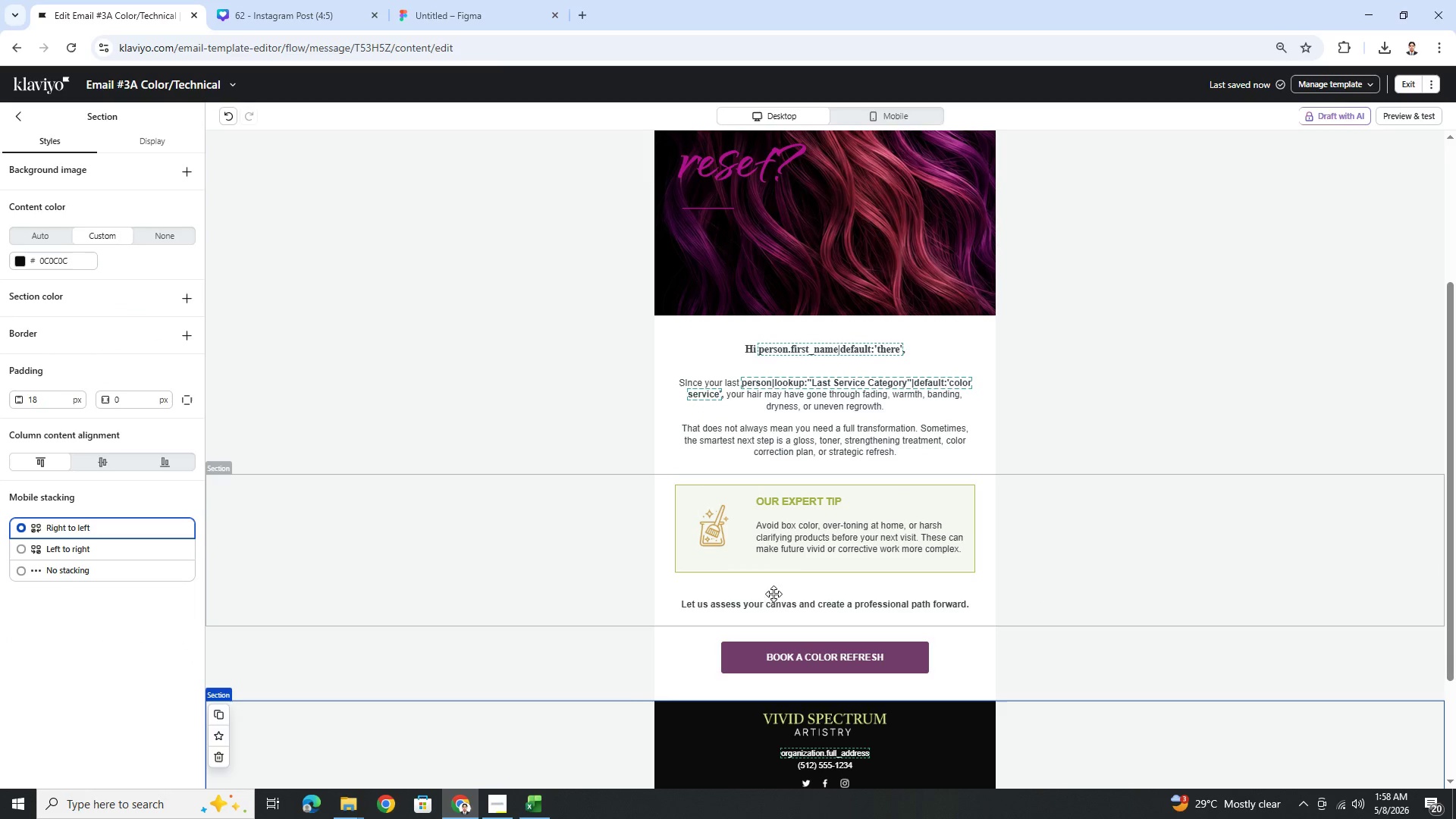 
left_click([449, 525])
 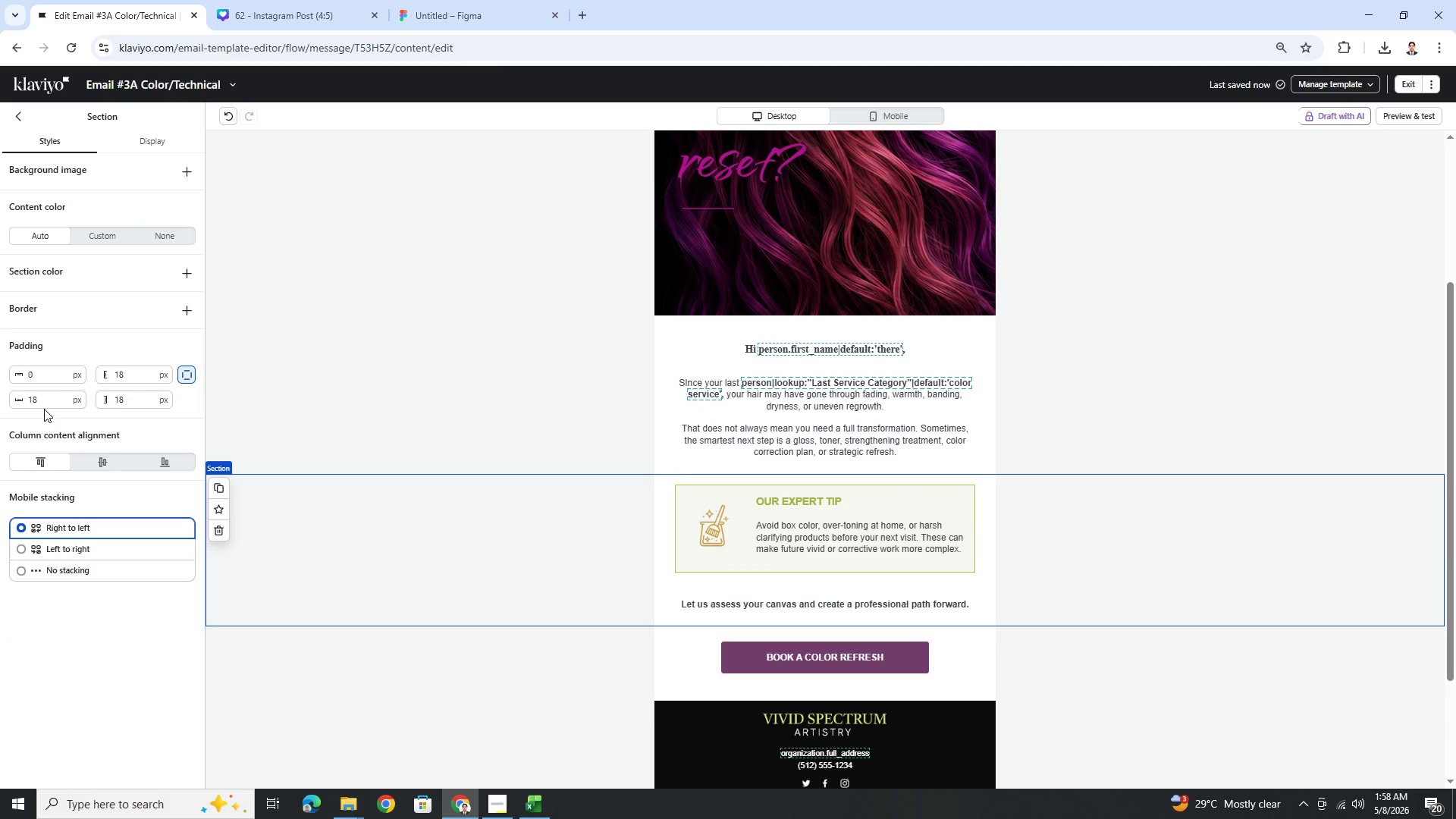 
double_click([49, 403])
 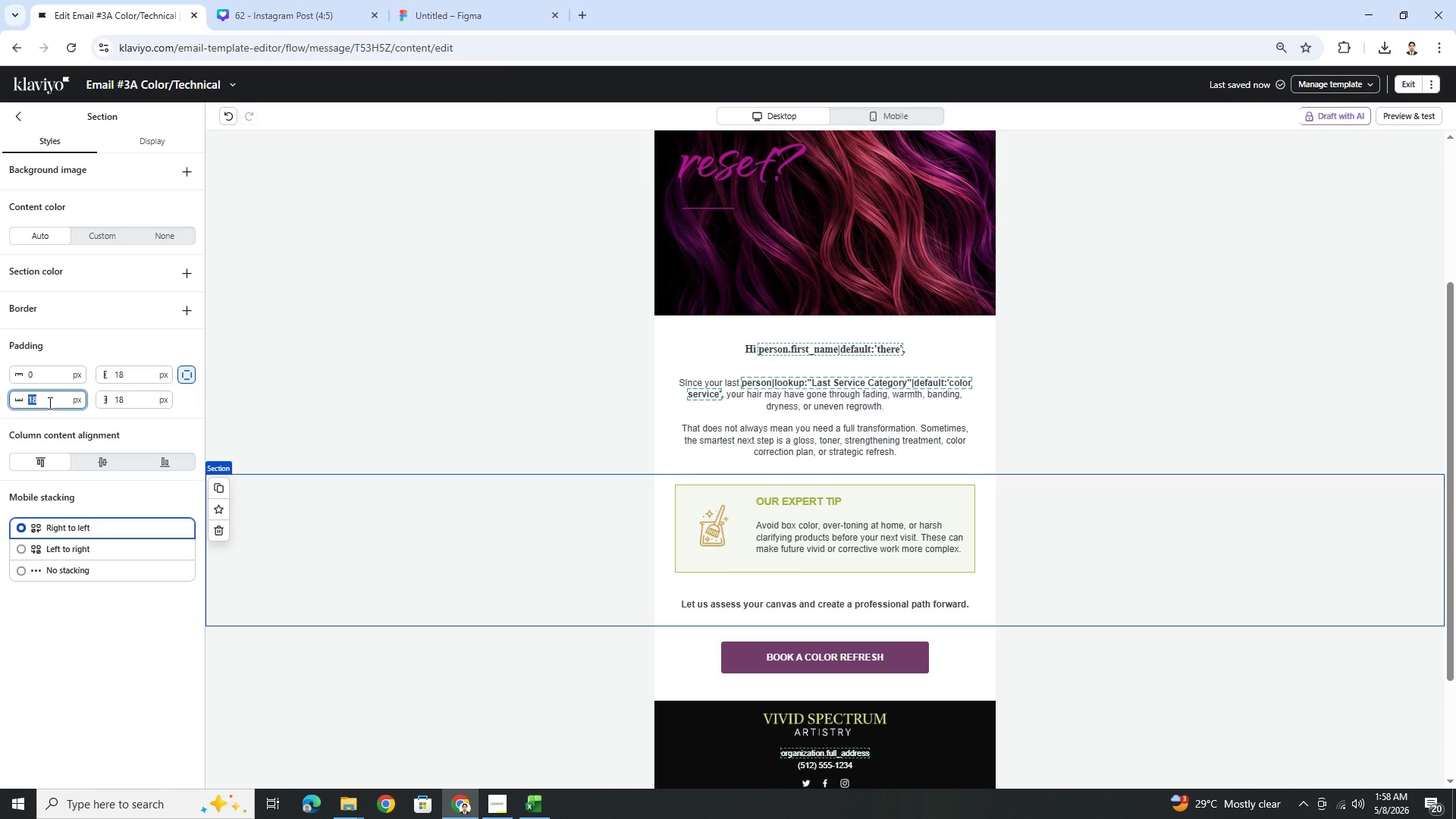 
key(Numpad0)
 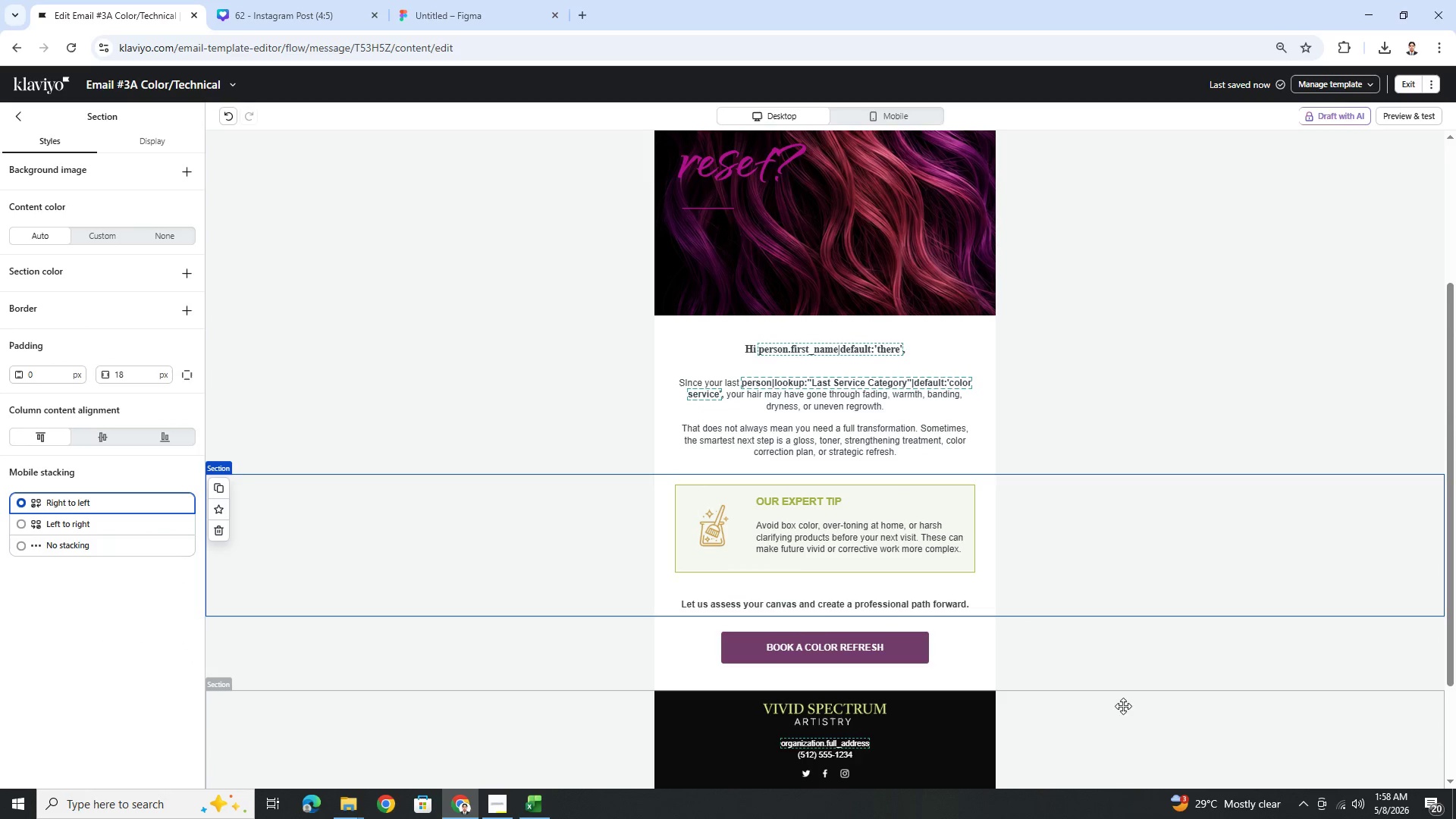 
left_click([1172, 764])
 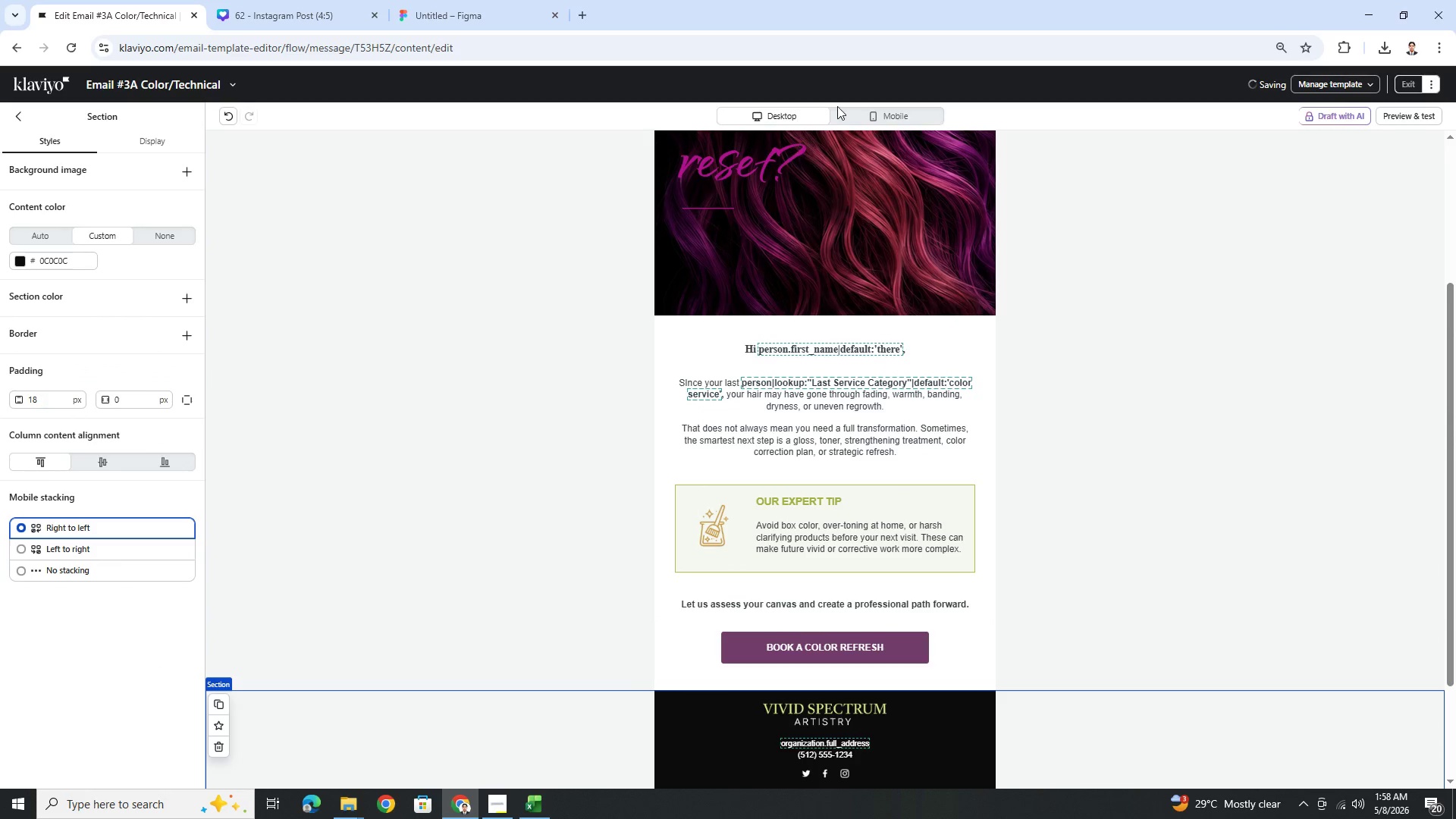 
left_click([860, 122])
 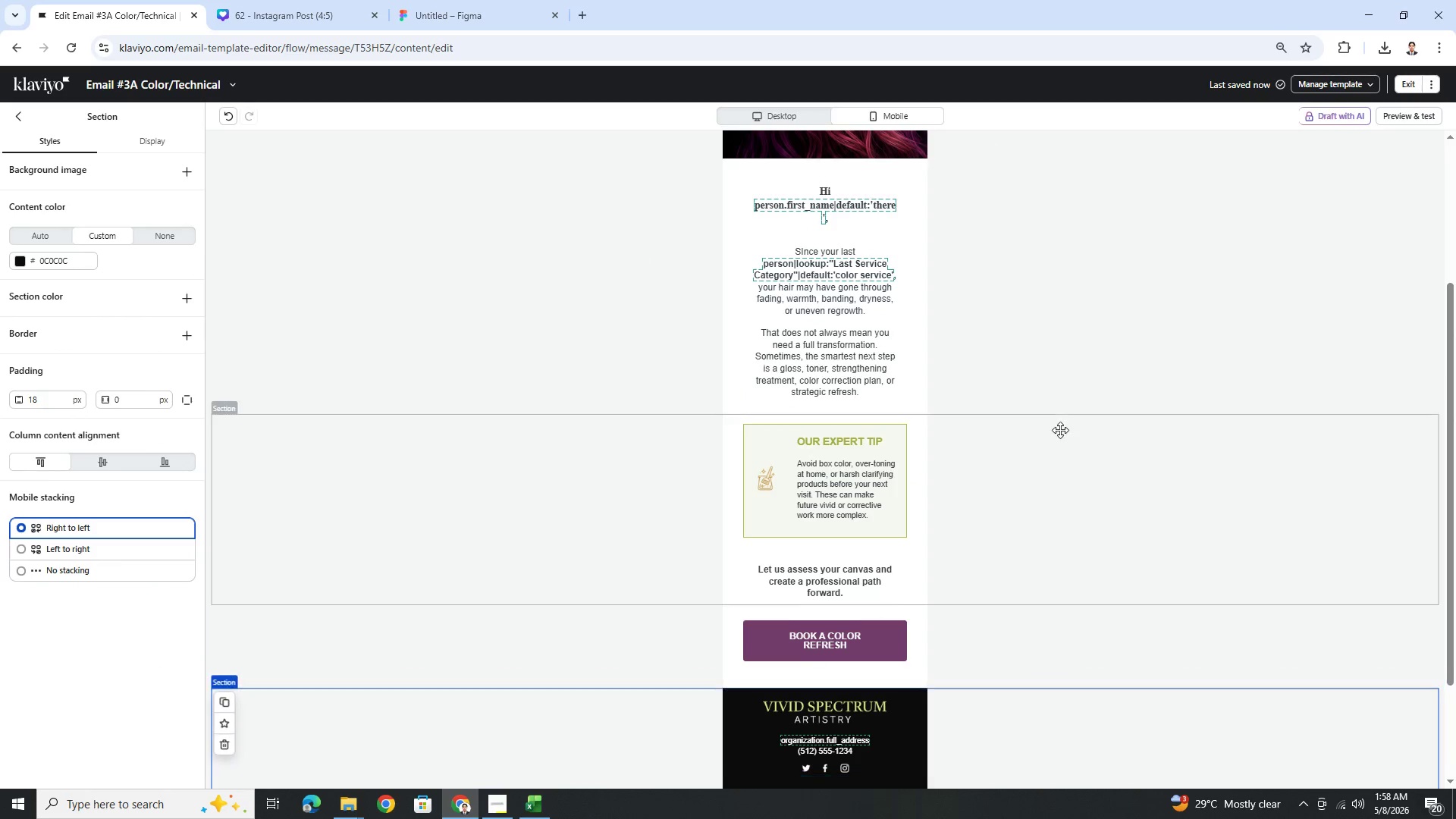 
left_click([1141, 639])
 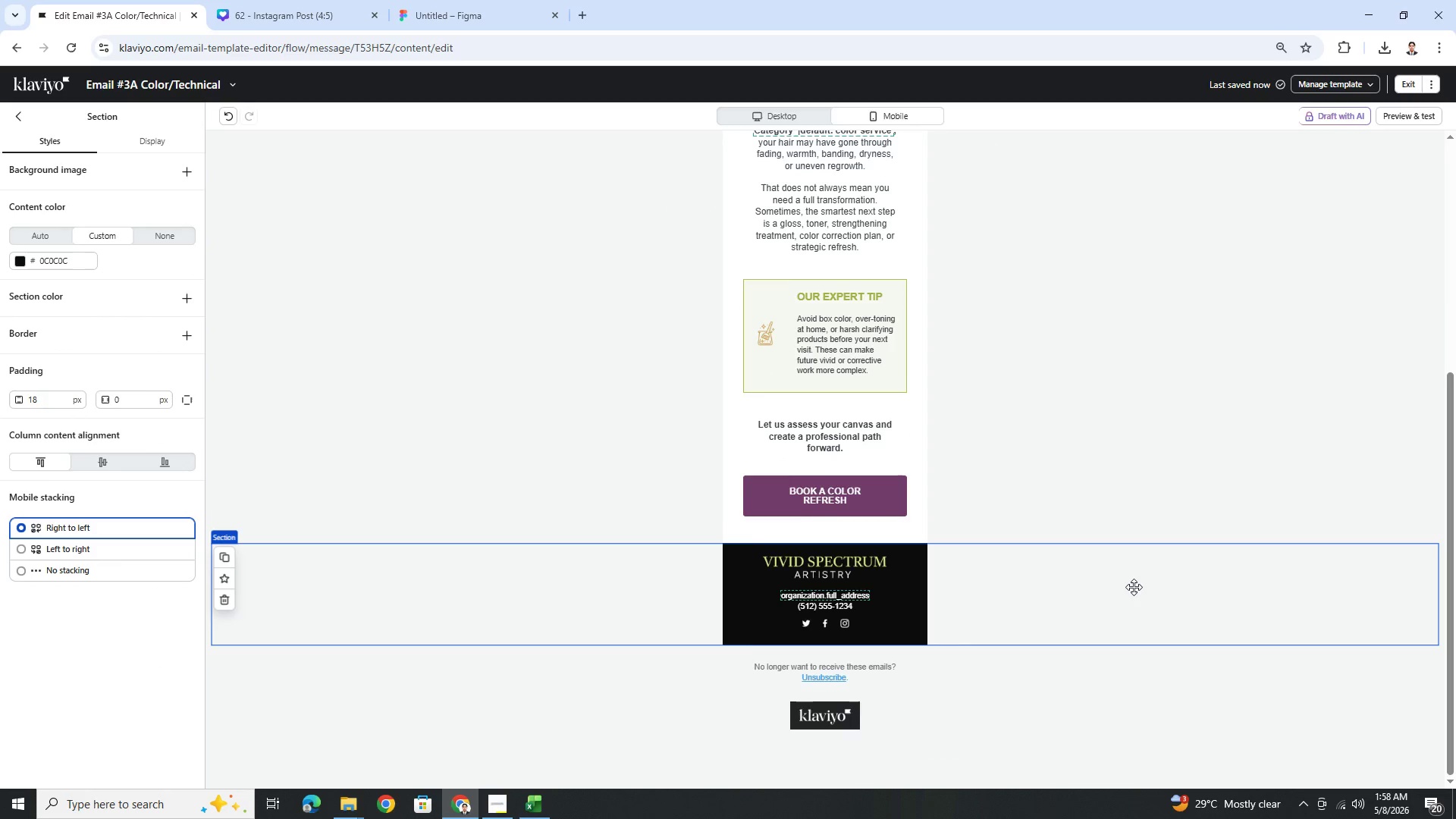 
scroll: coordinate [1060, 430], scroll_direction: down, amount: 3.0
 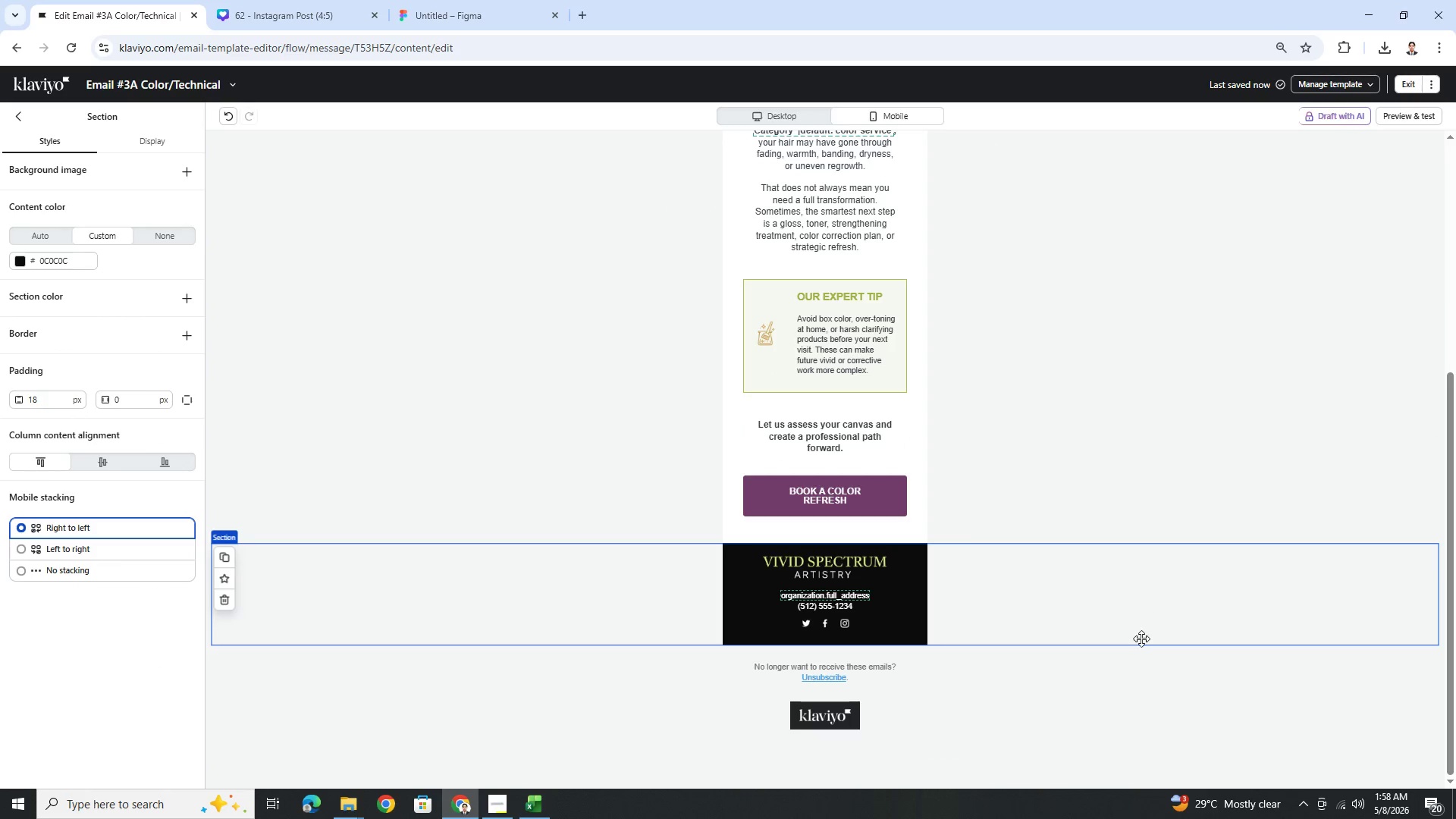 
scroll: coordinate [1134, 586], scroll_direction: up, amount: 5.0
 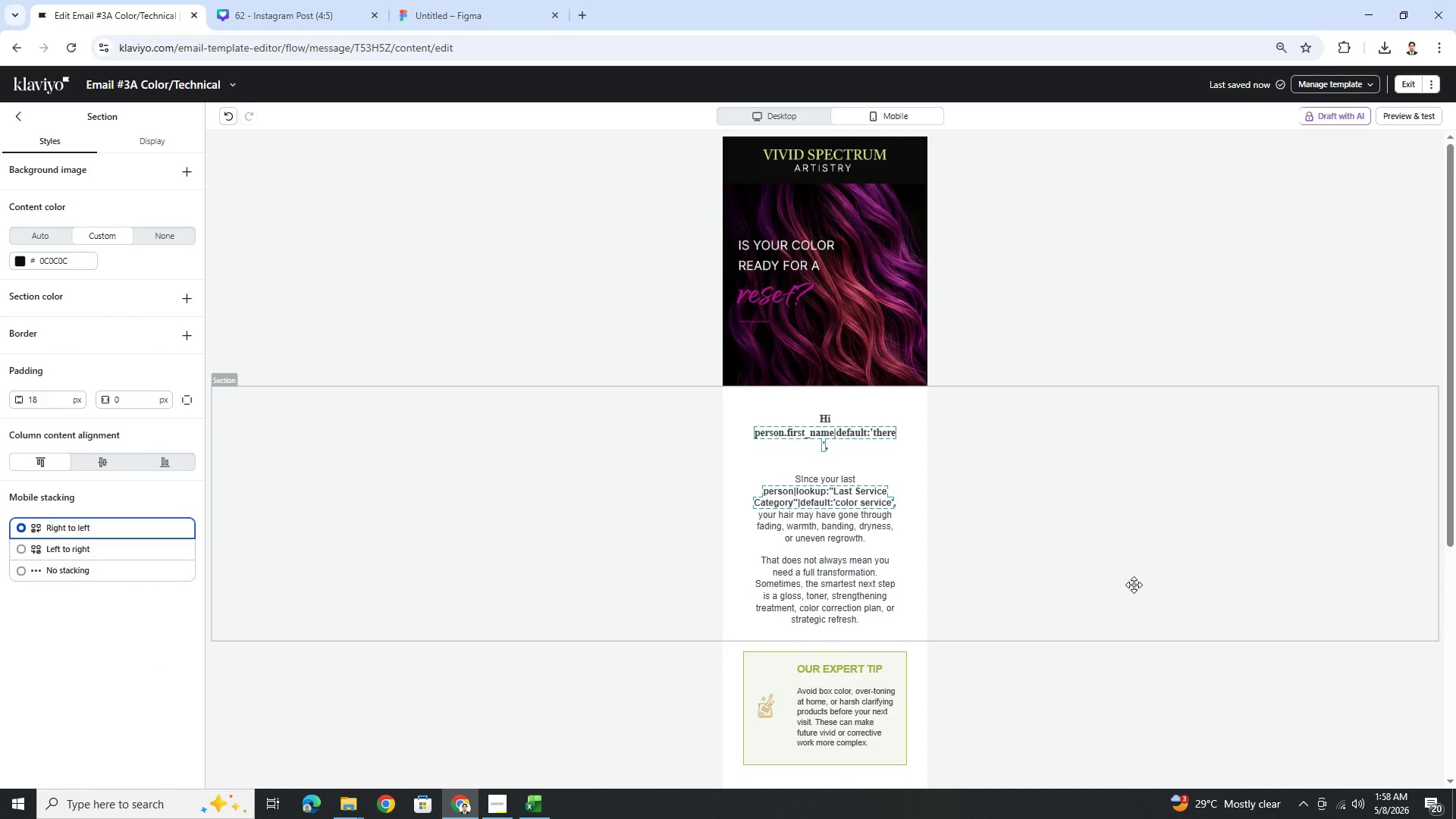 
scroll: coordinate [1134, 584], scroll_direction: down, amount: 2.0
 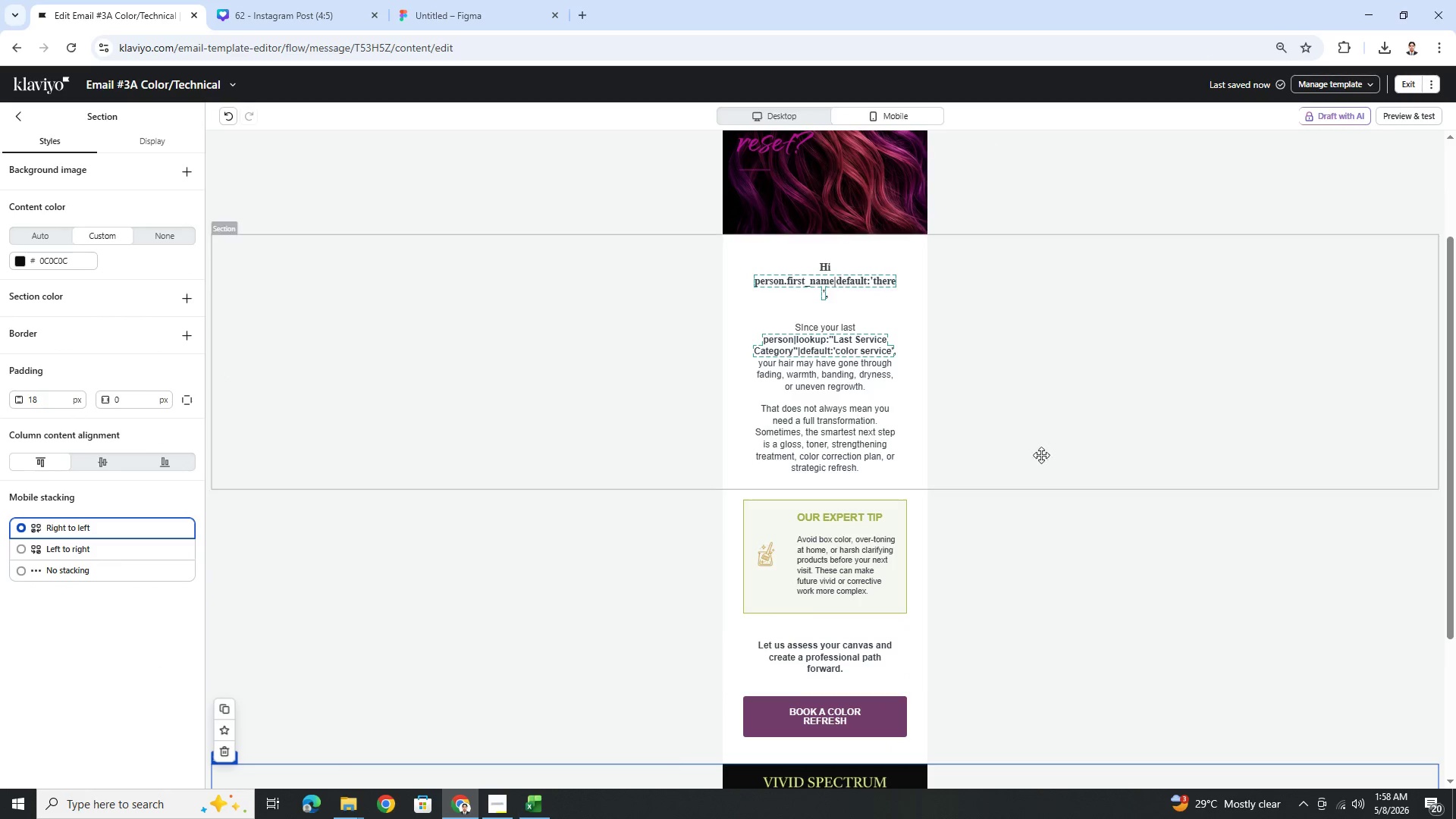 
scroll: coordinate [885, 340], scroll_direction: up, amount: 5.0
 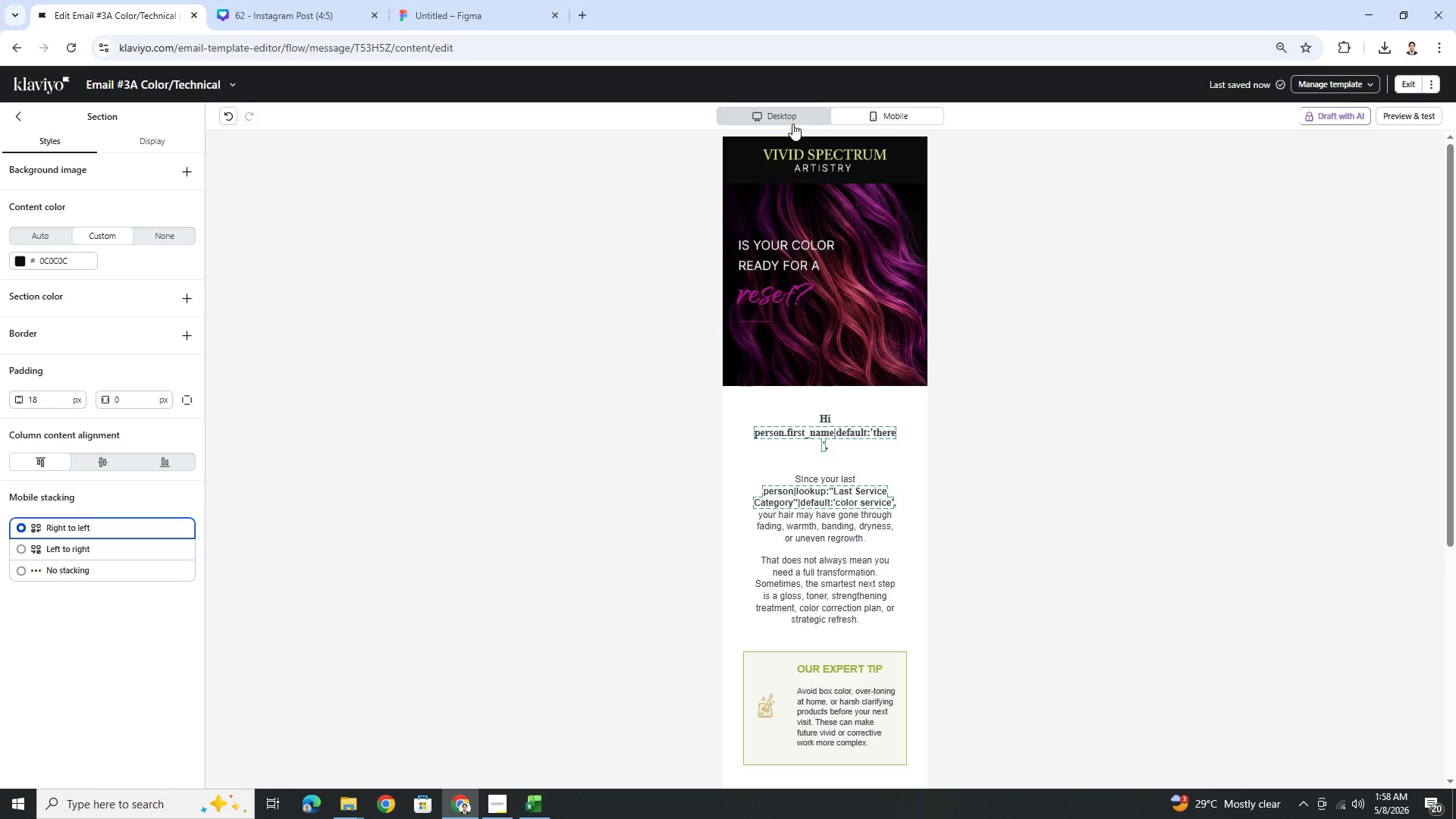 
left_click([792, 118])
 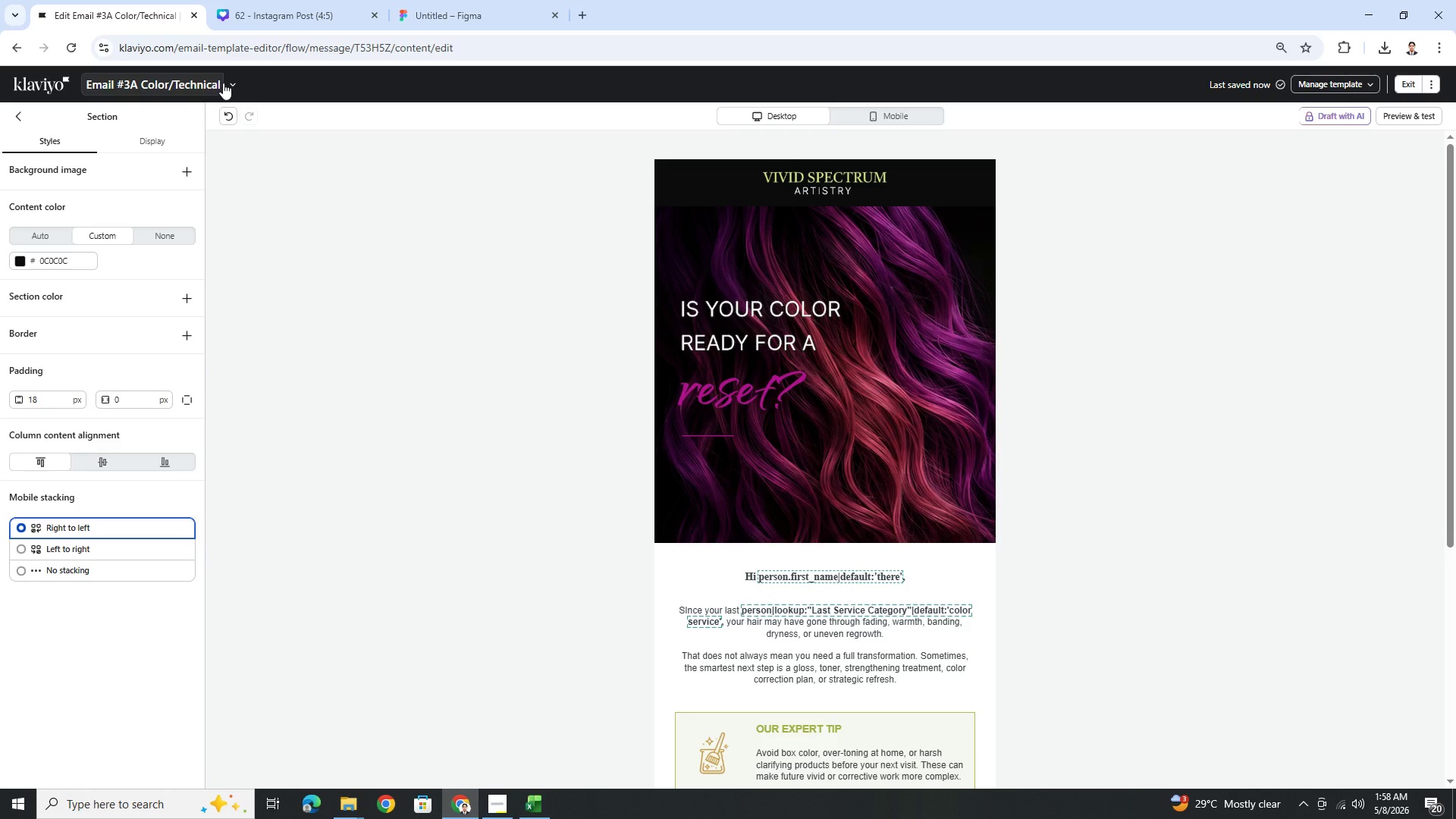 
left_click([237, 81])
 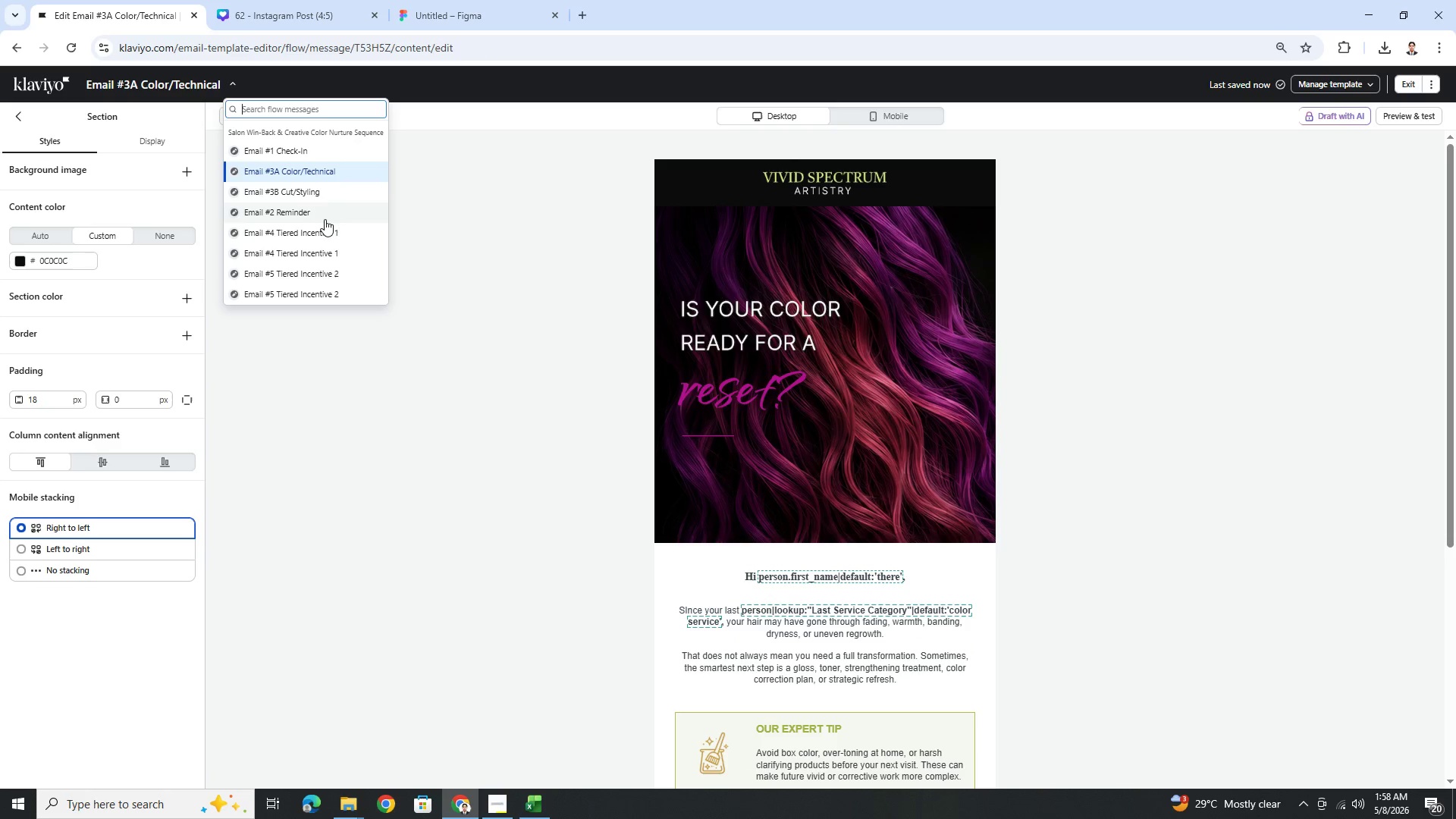 
left_click([324, 220])
 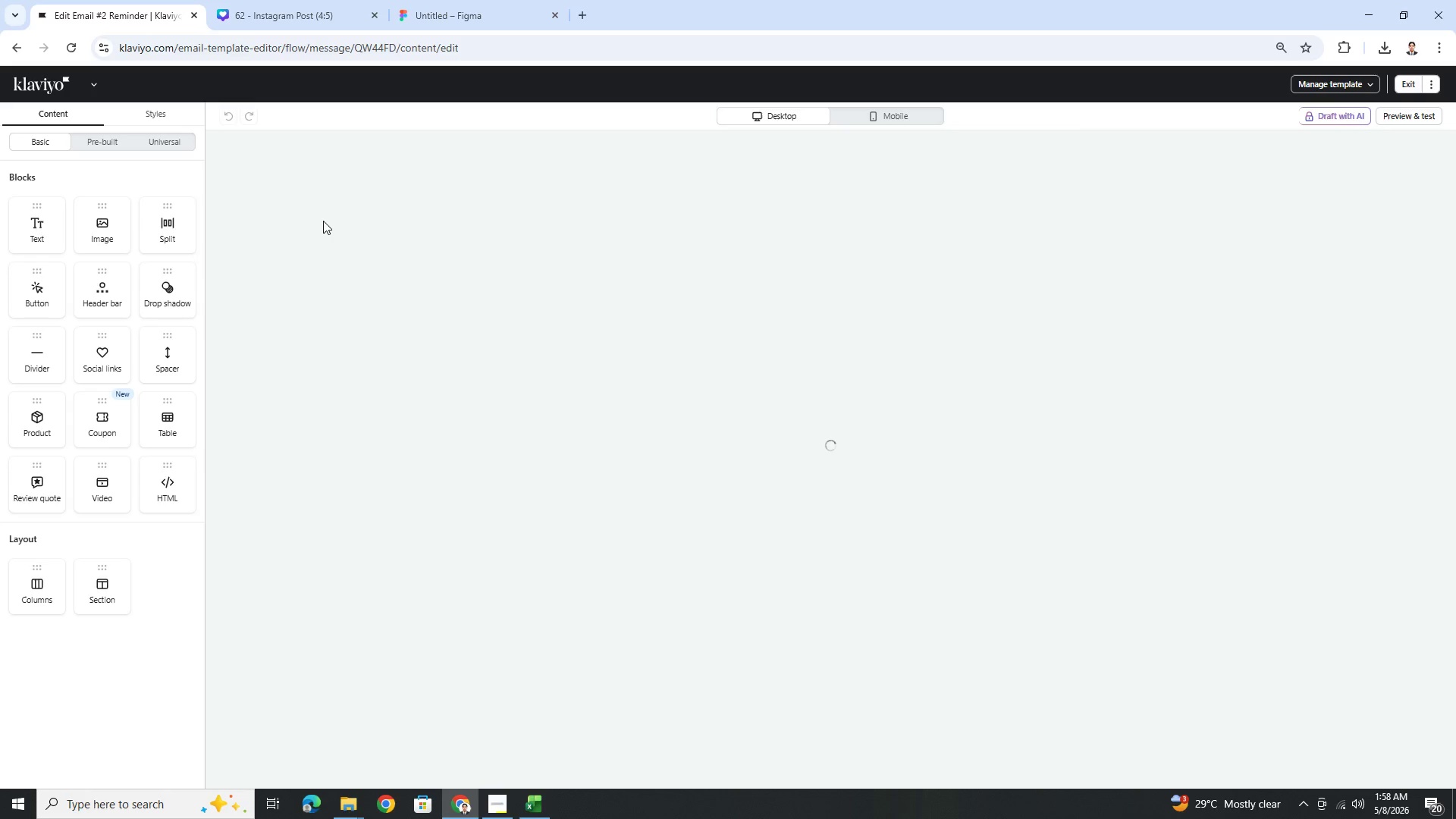 
wait(7.09)
 